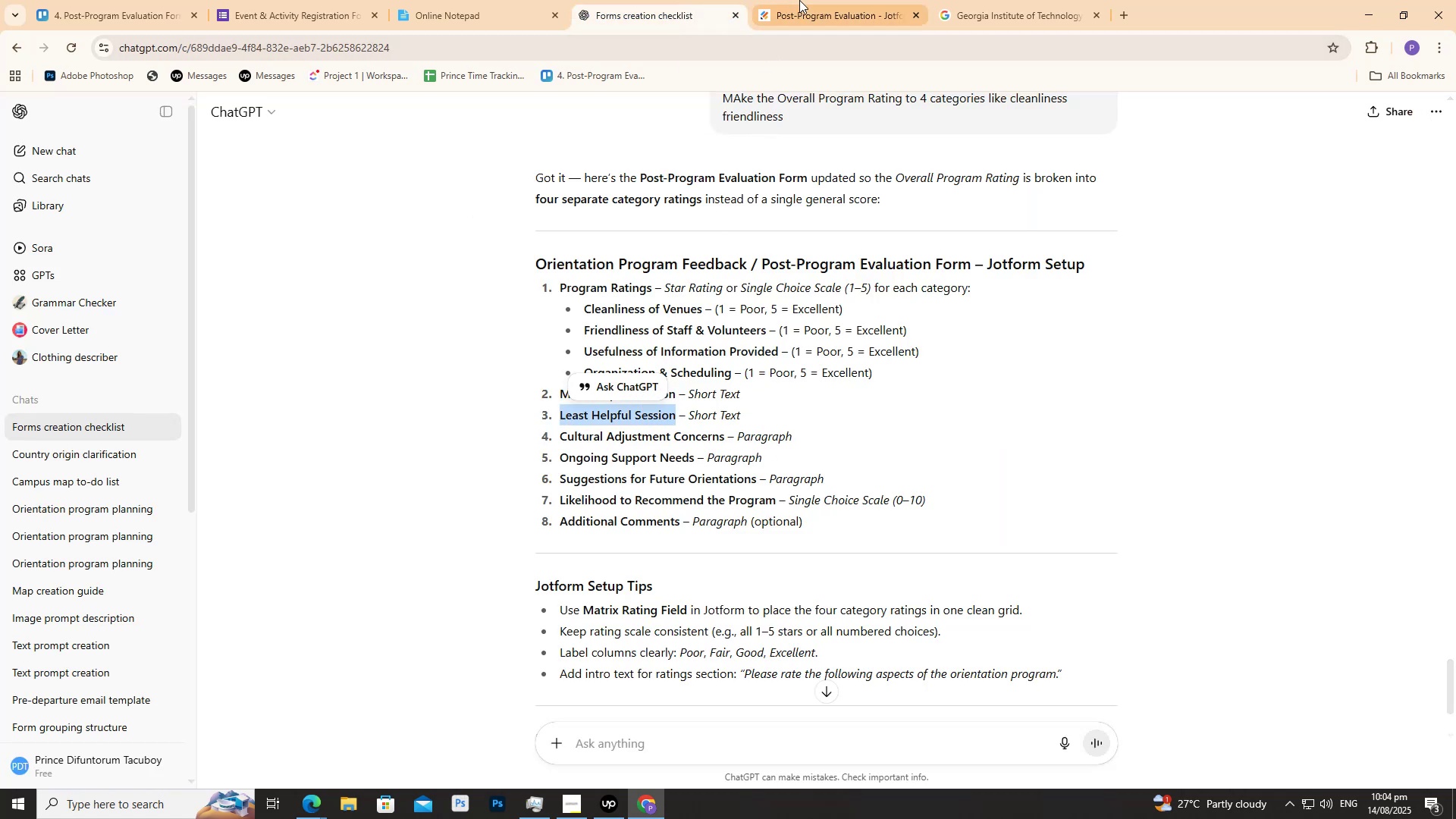 
left_click([800, 0])
 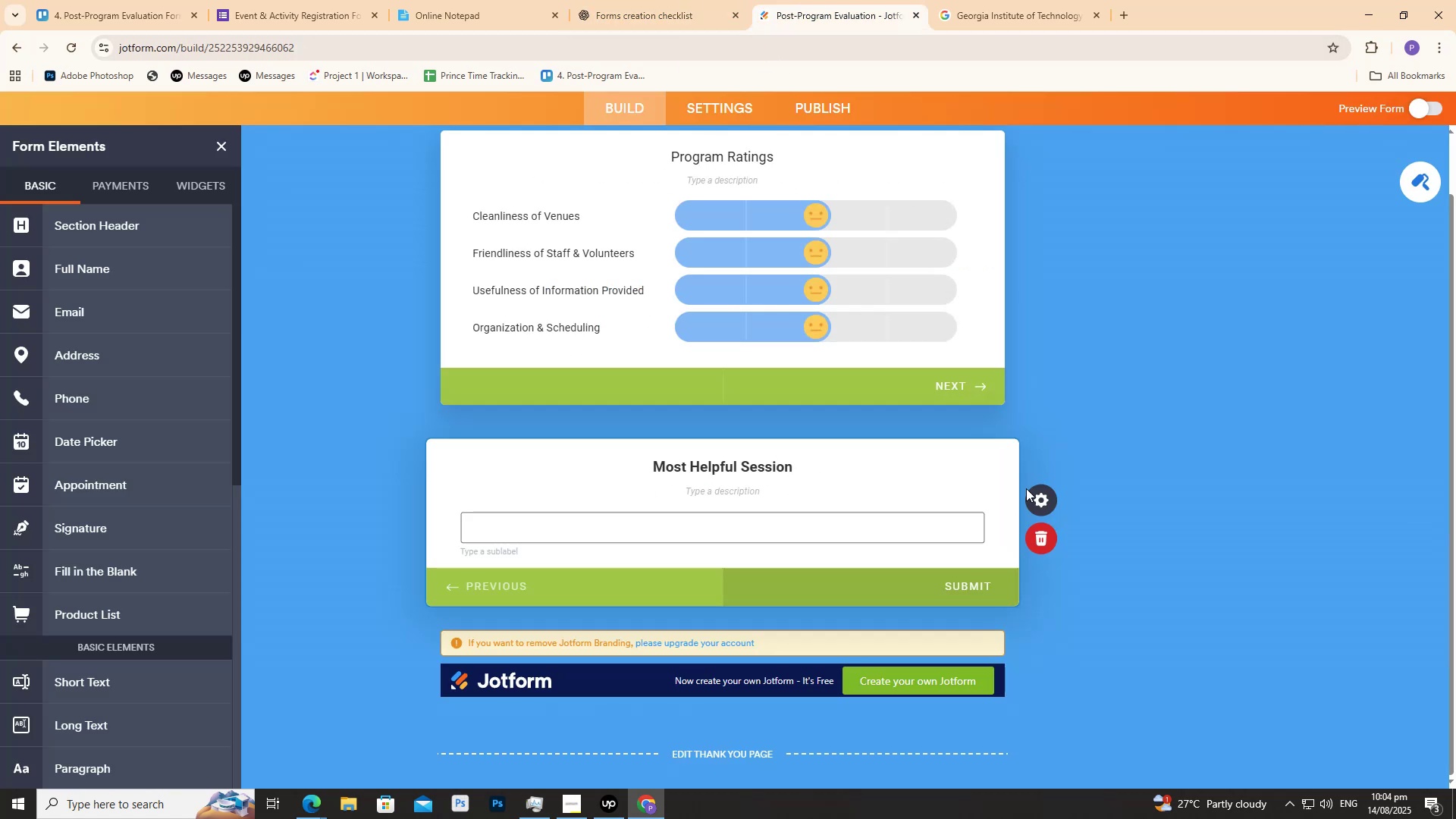 
left_click([1051, 496])
 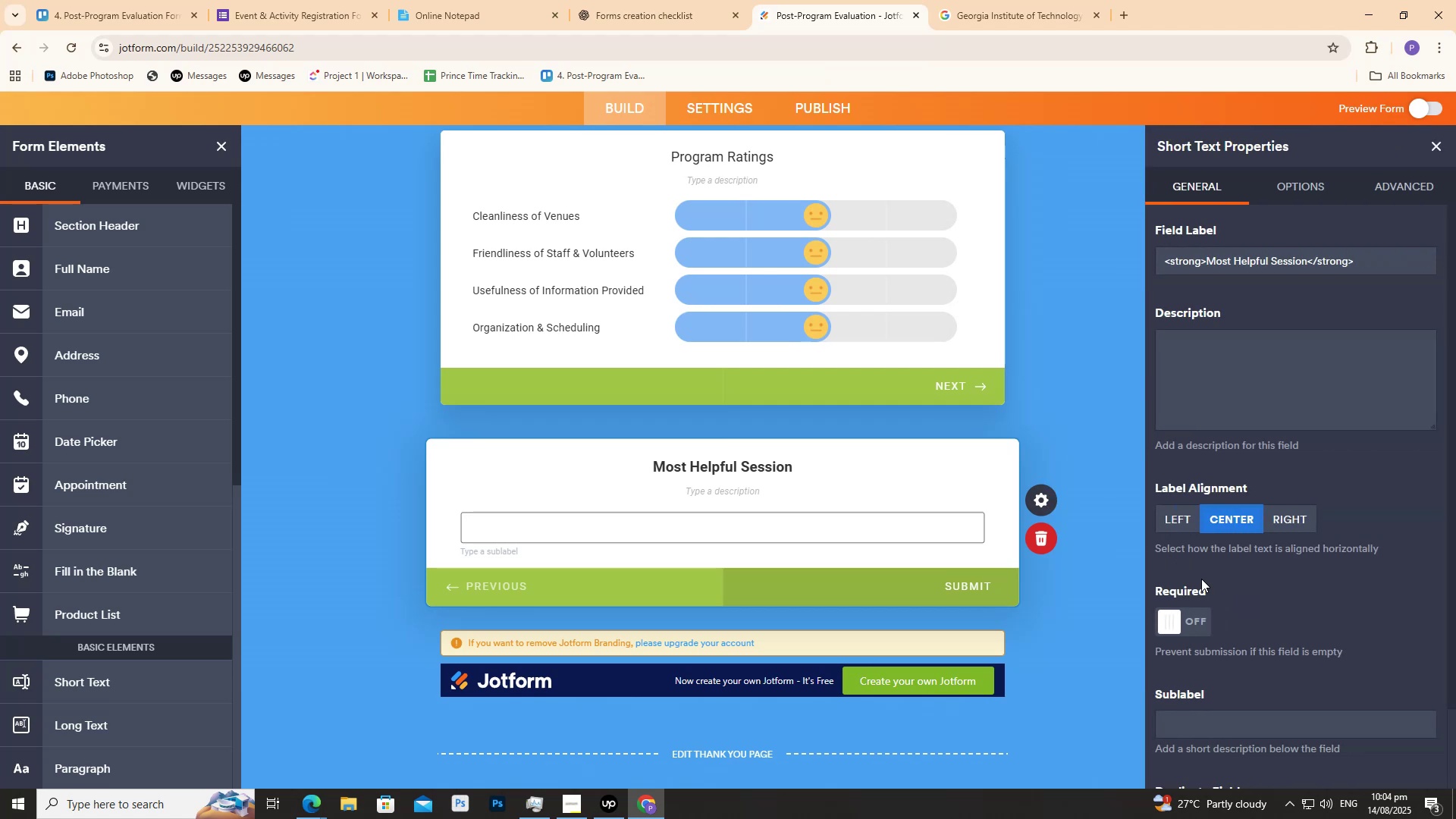 
scroll: coordinate [1197, 595], scroll_direction: down, amount: 3.0
 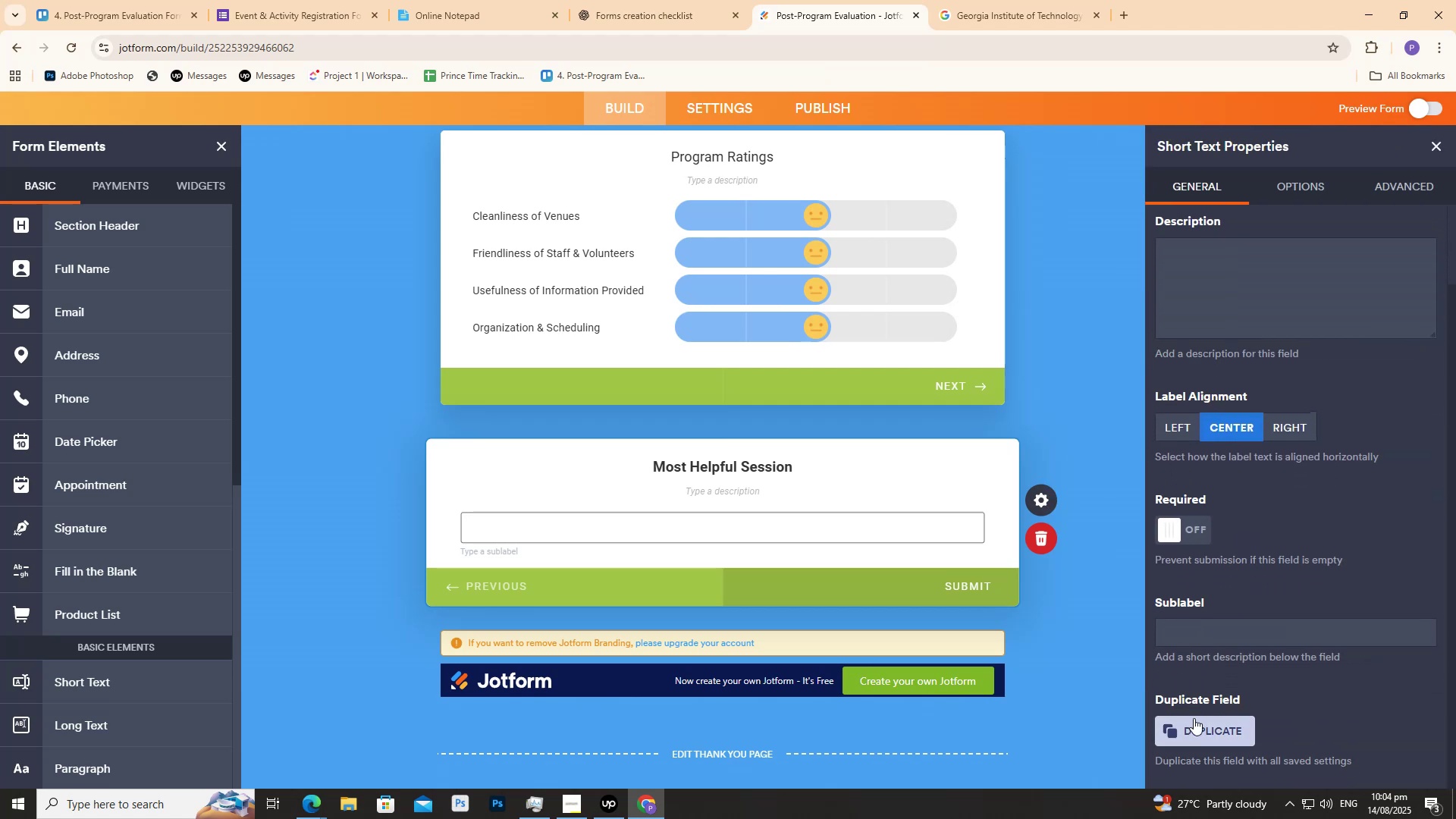 
left_click([1197, 726])
 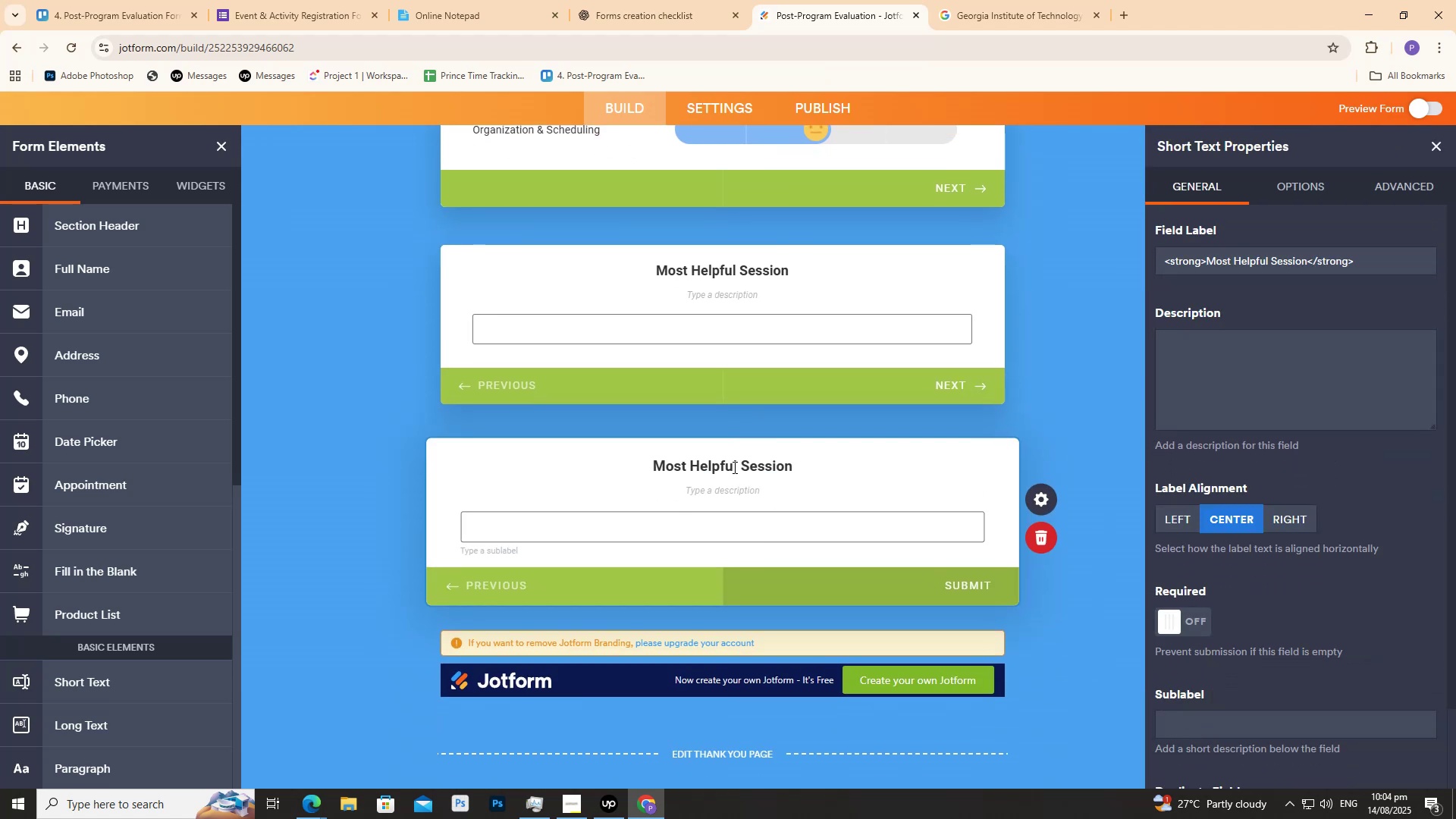 
double_click([733, 467])
 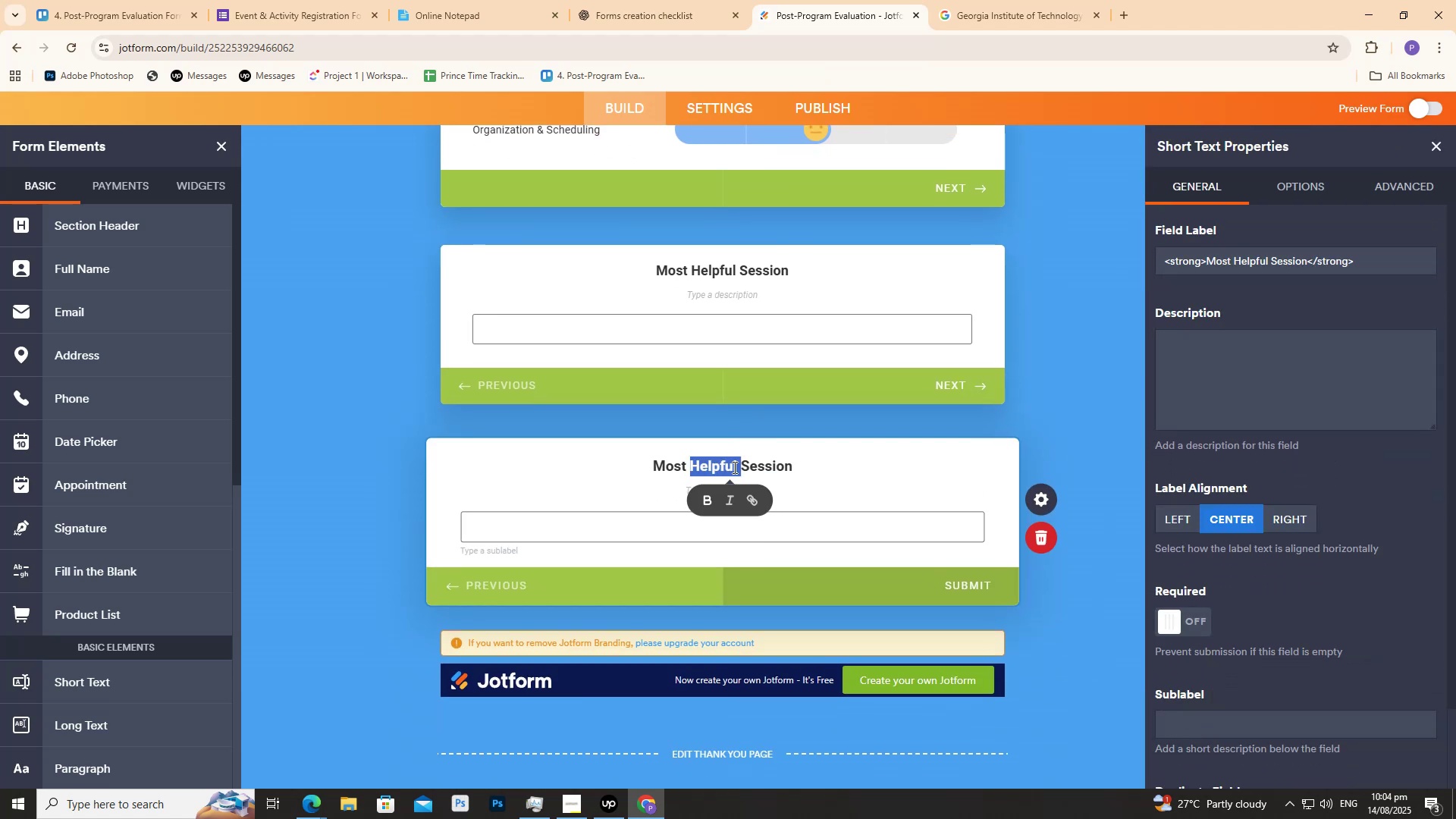 
triple_click([733, 467])
 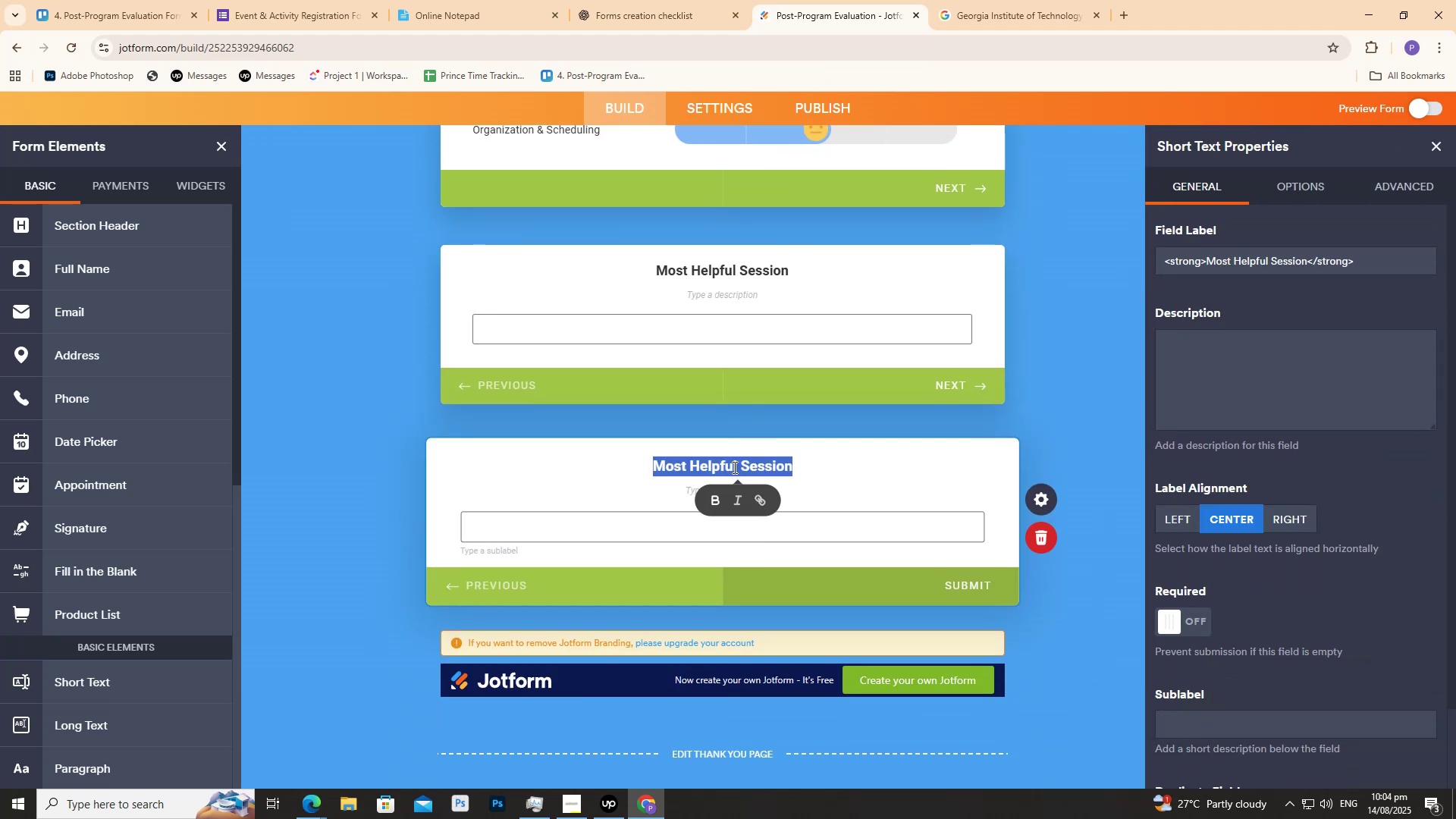 
key(Control+ControlLeft)
 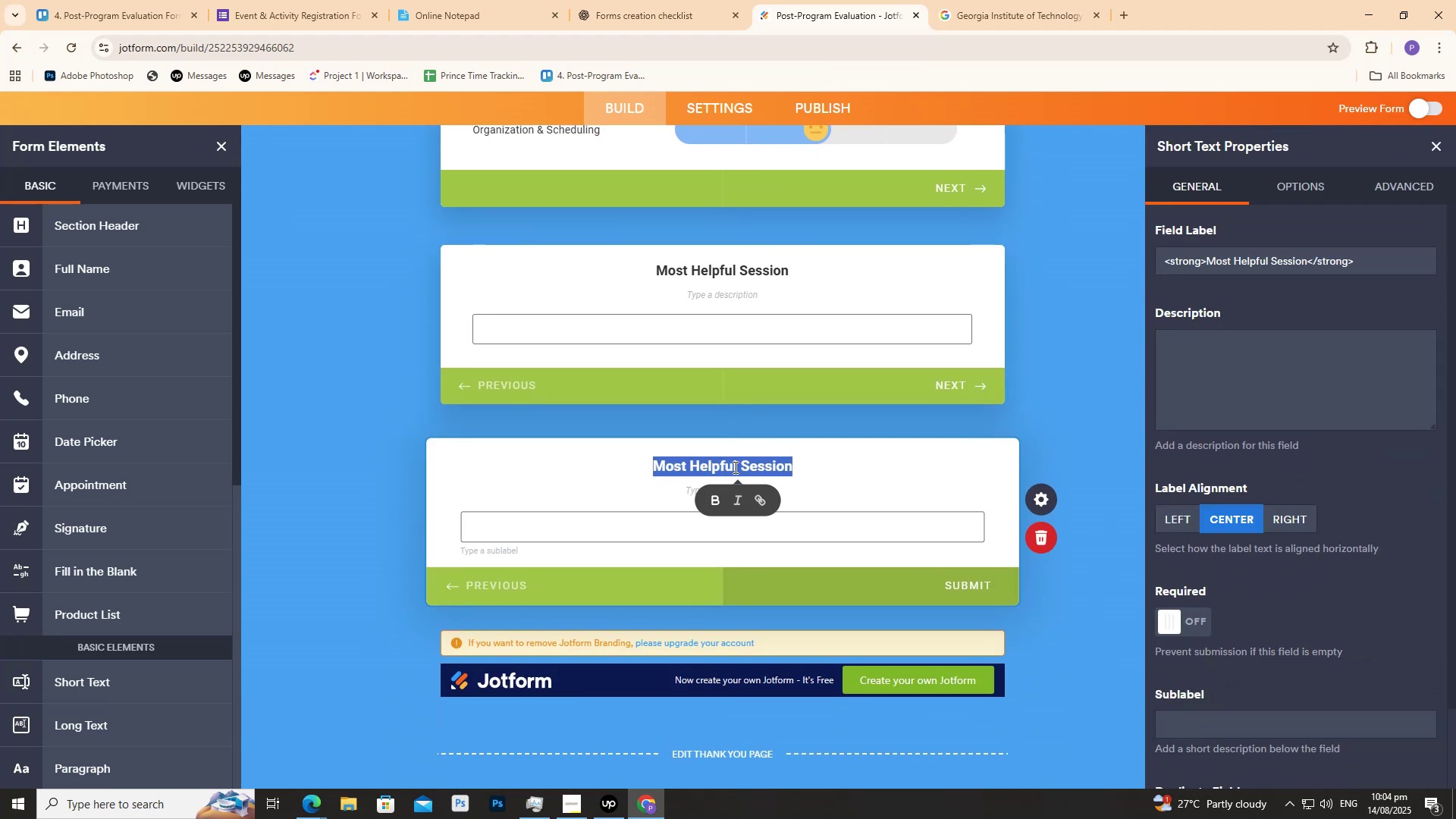 
key(Control+V)
 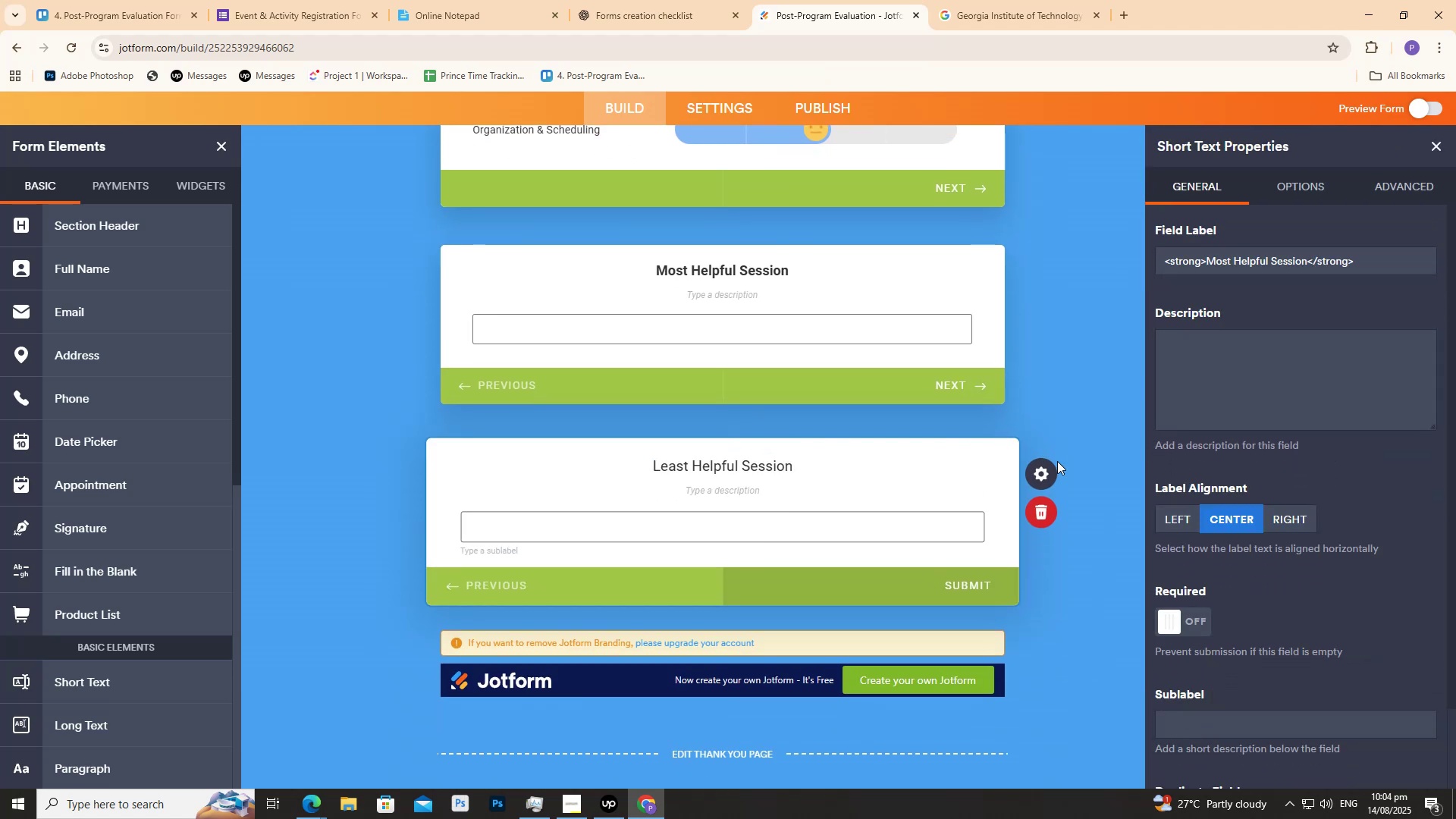 
key(Control+ControlLeft)
 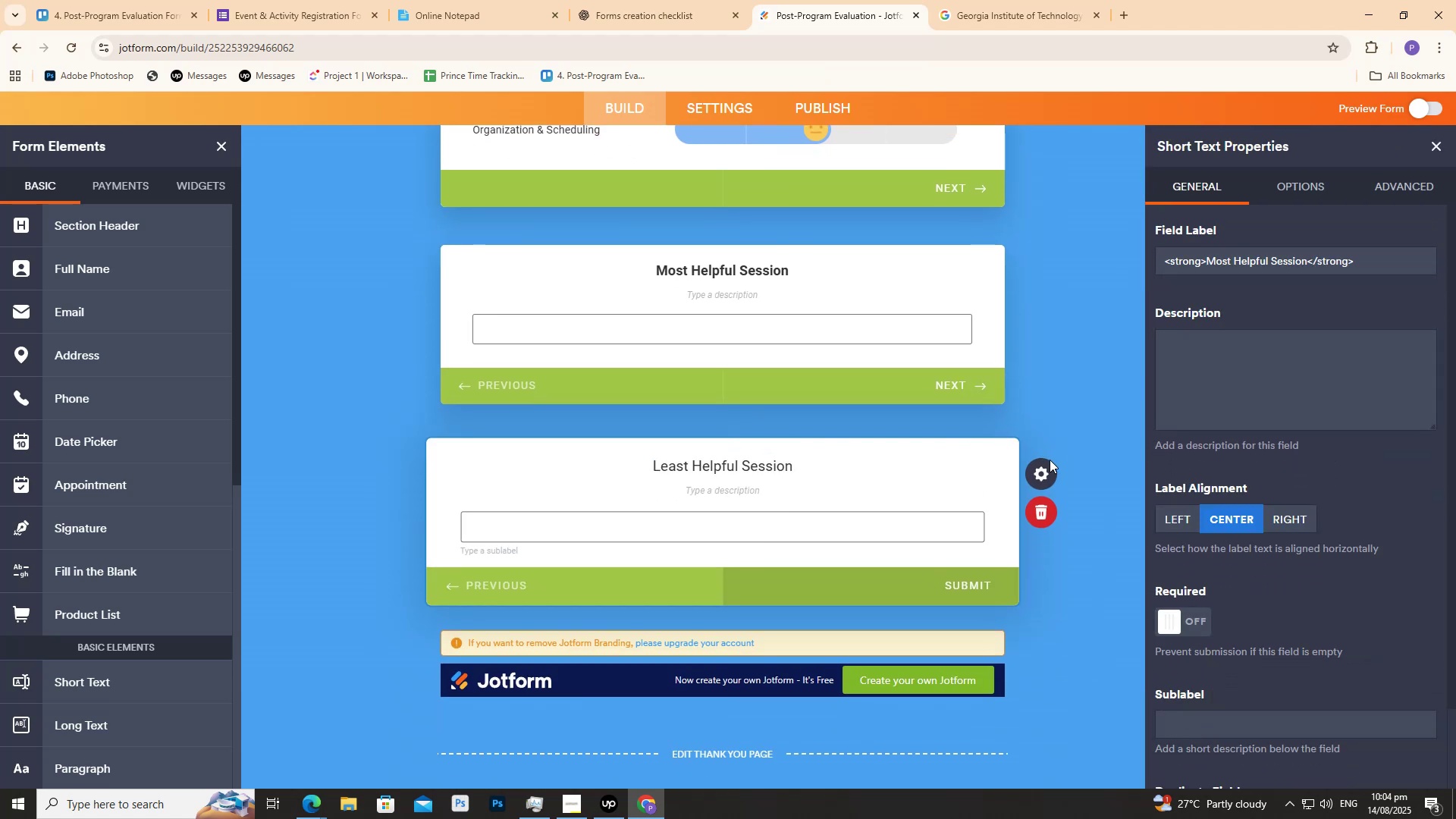 
key(Control+A)
 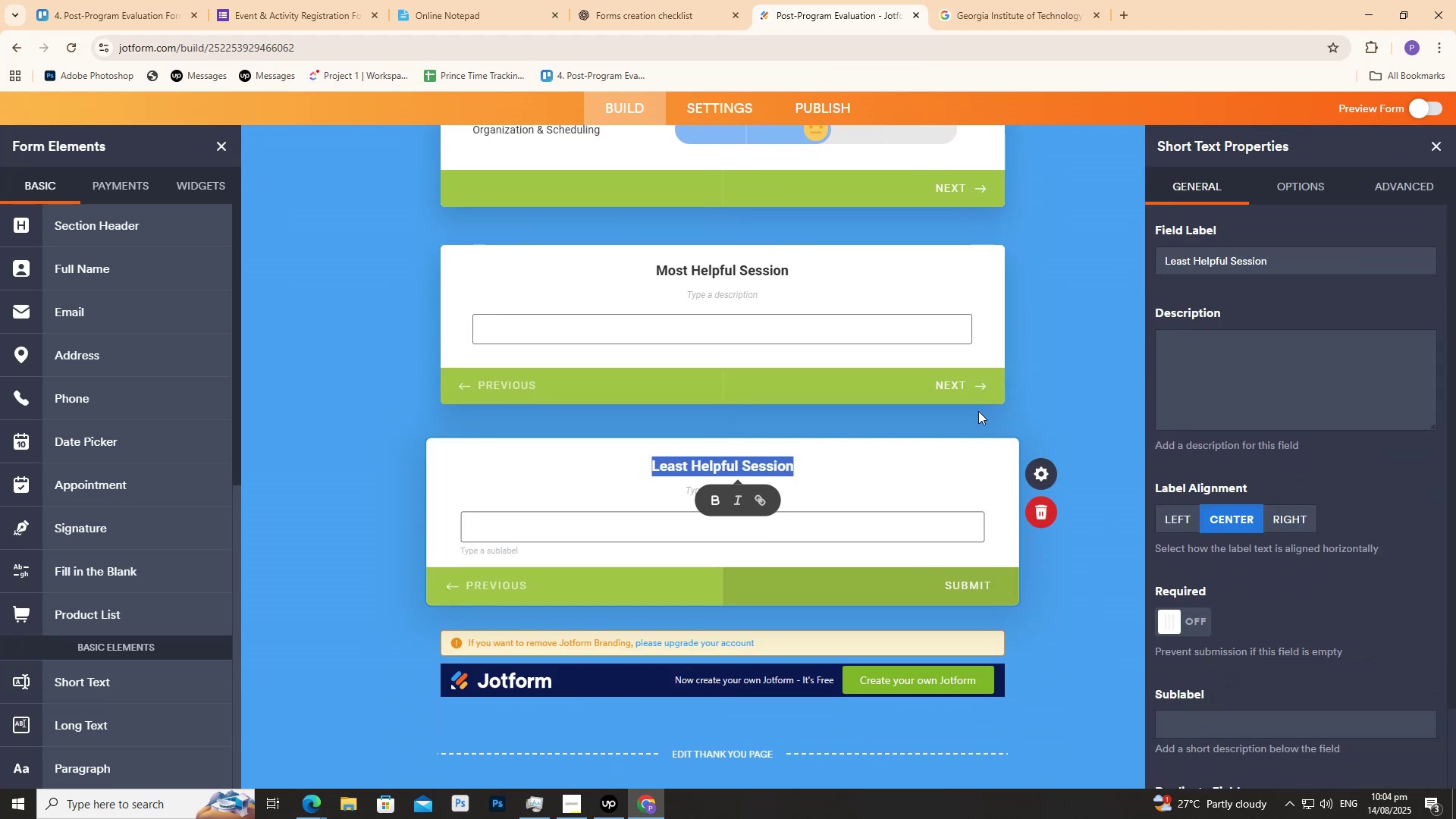 
left_click([1060, 372])
 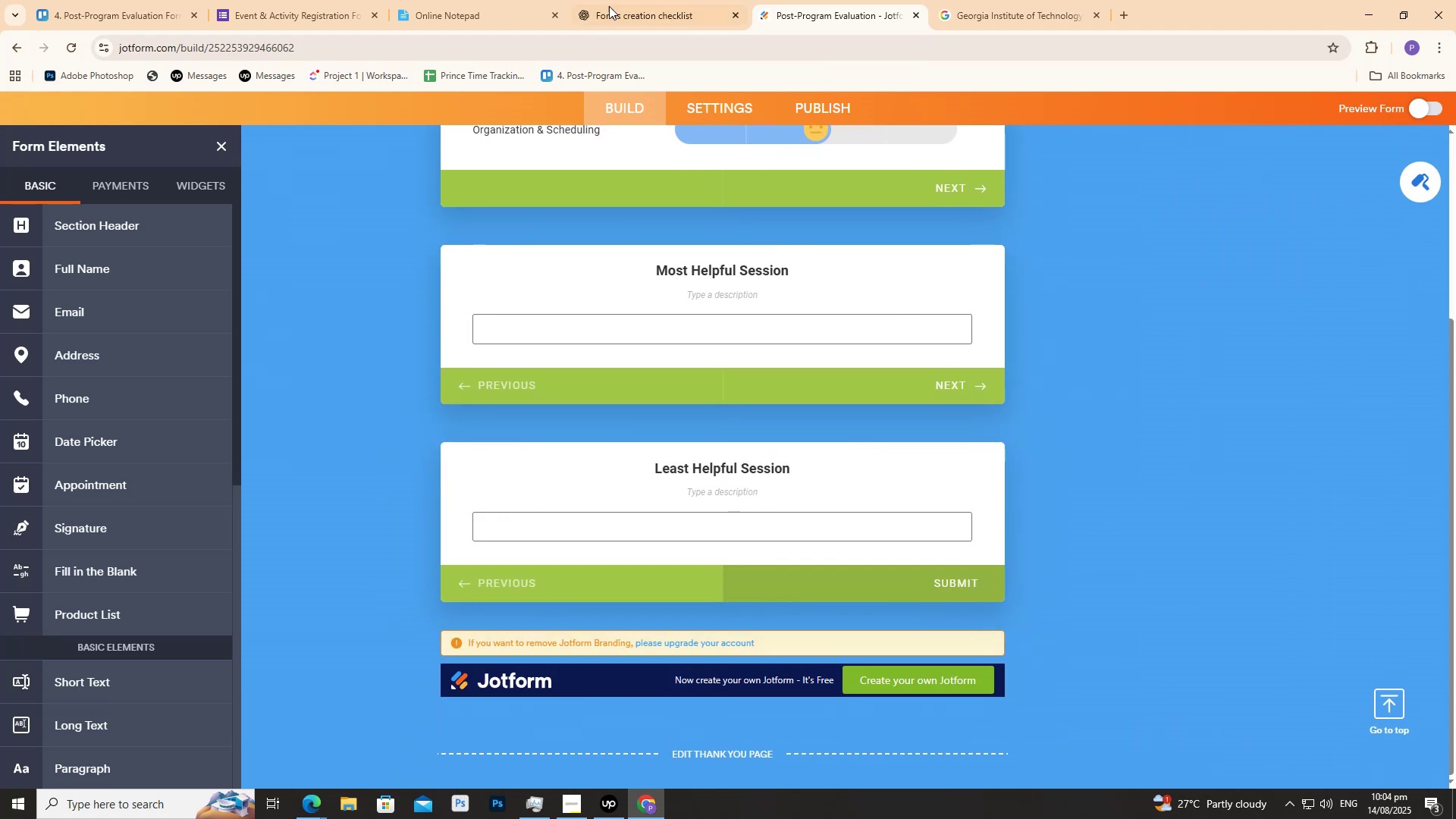 
left_click([611, 0])
 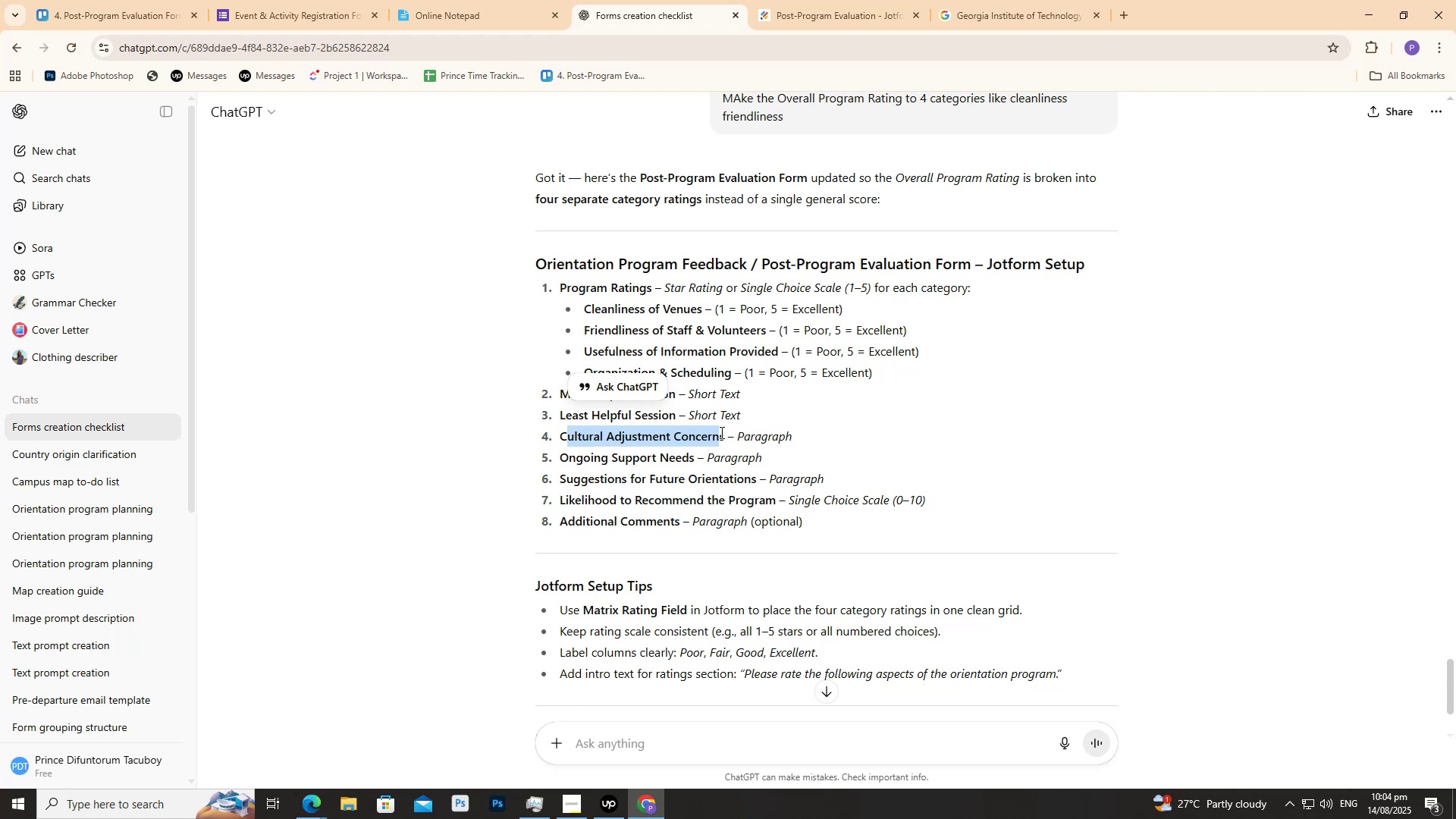 
key(Control+C)
 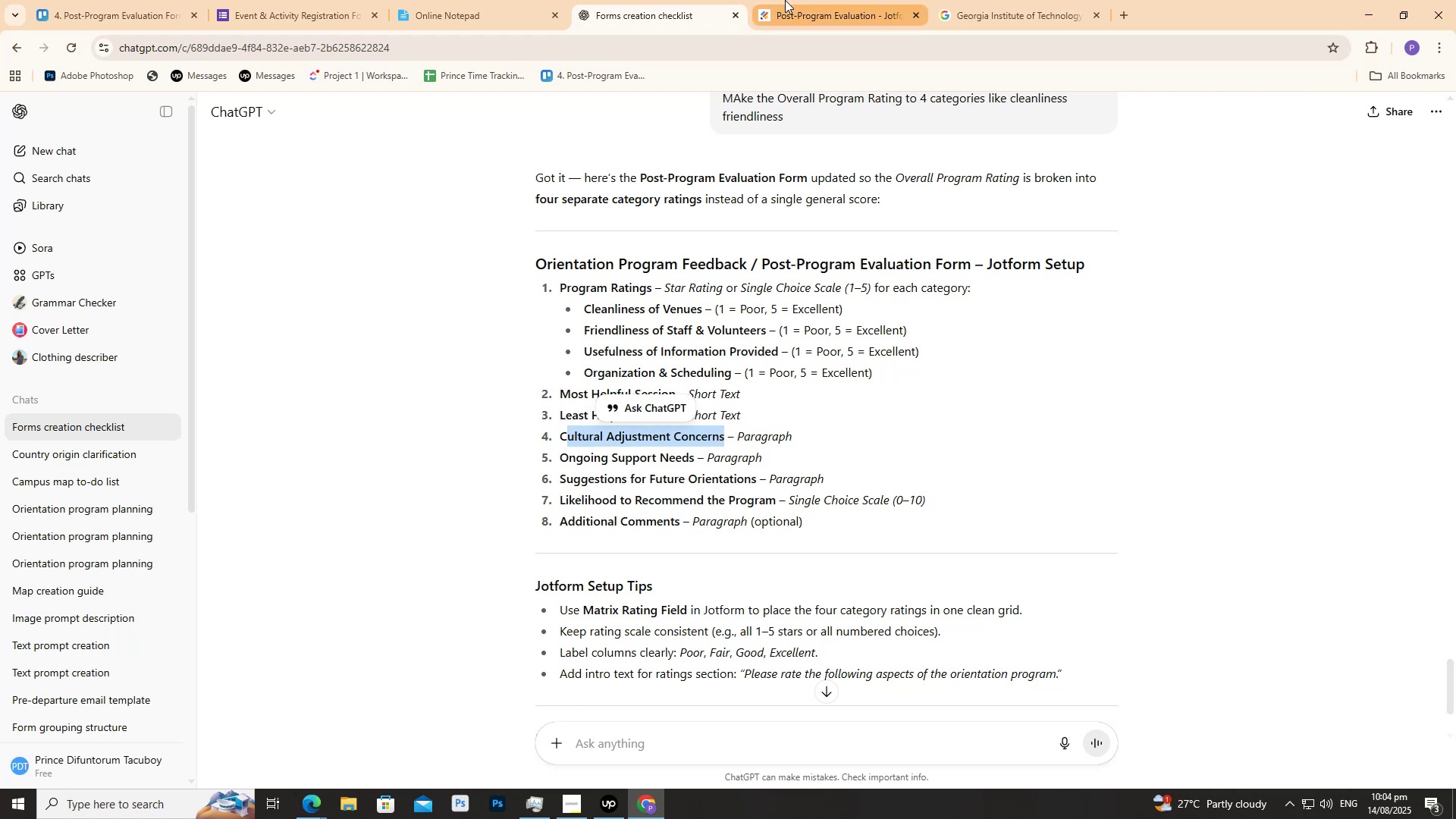 
left_click([785, 0])
 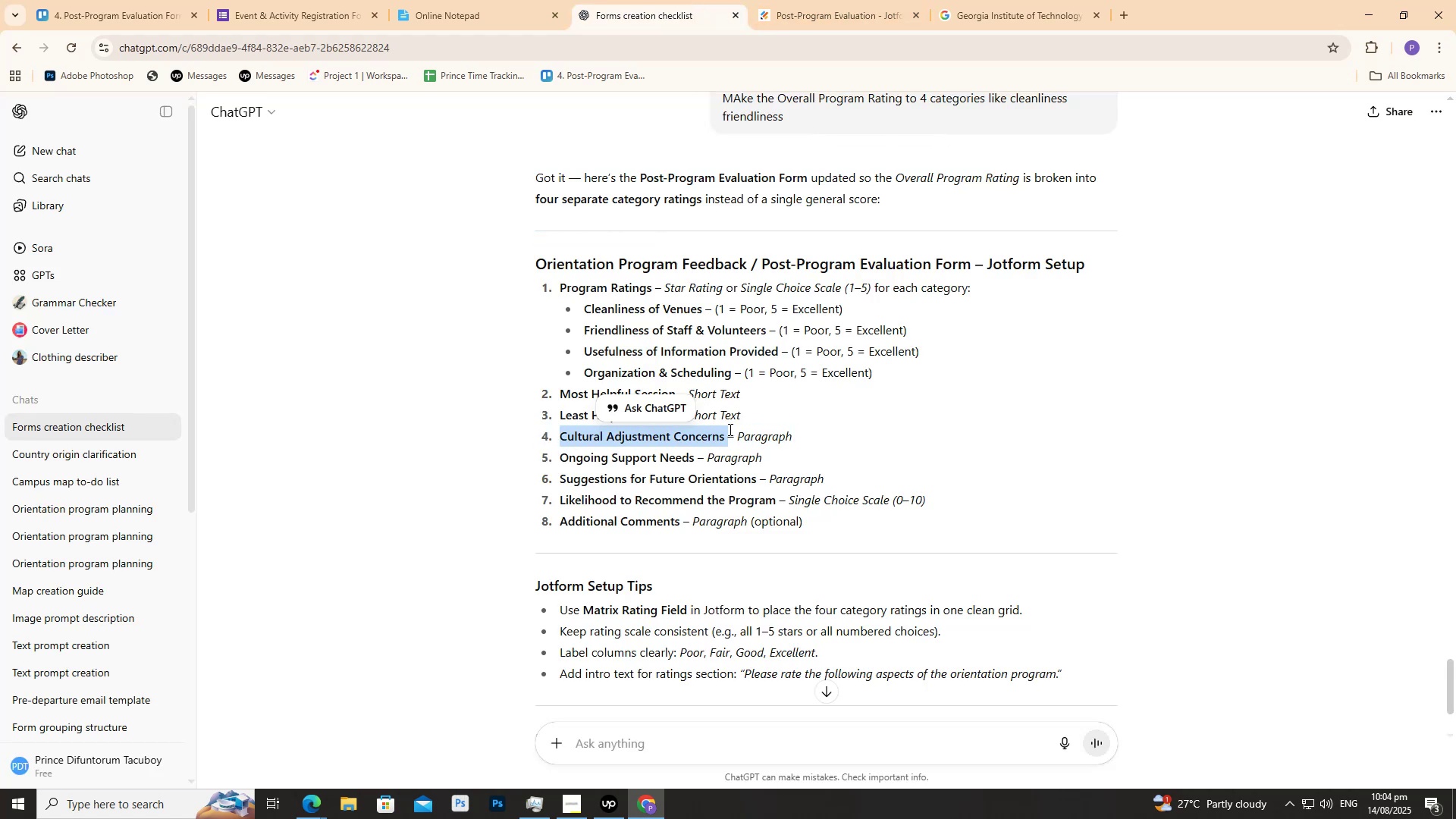 
key(Control+C)
 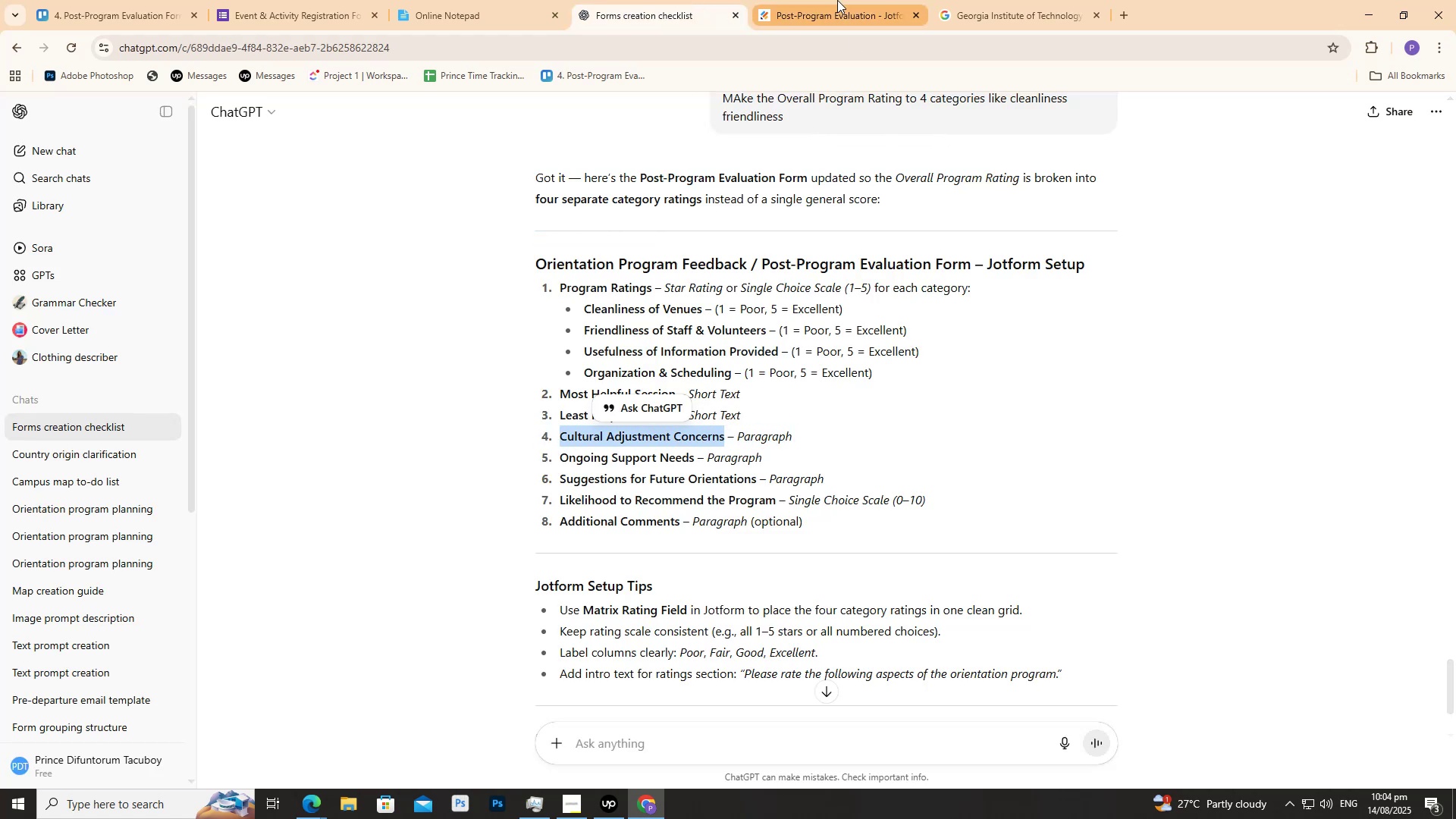 
left_click([837, 0])
 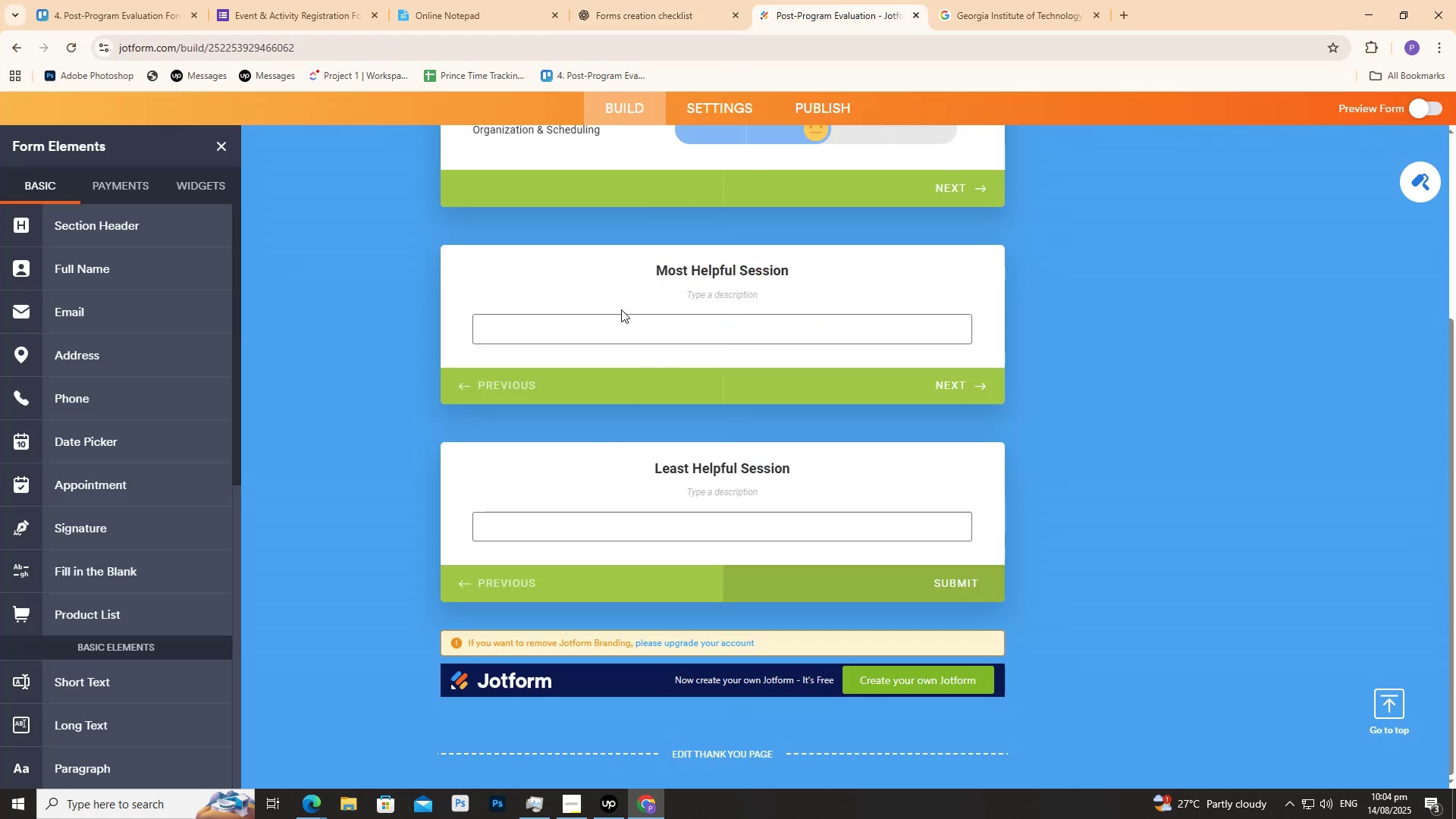 
scroll: coordinate [716, 483], scroll_direction: up, amount: 2.0
 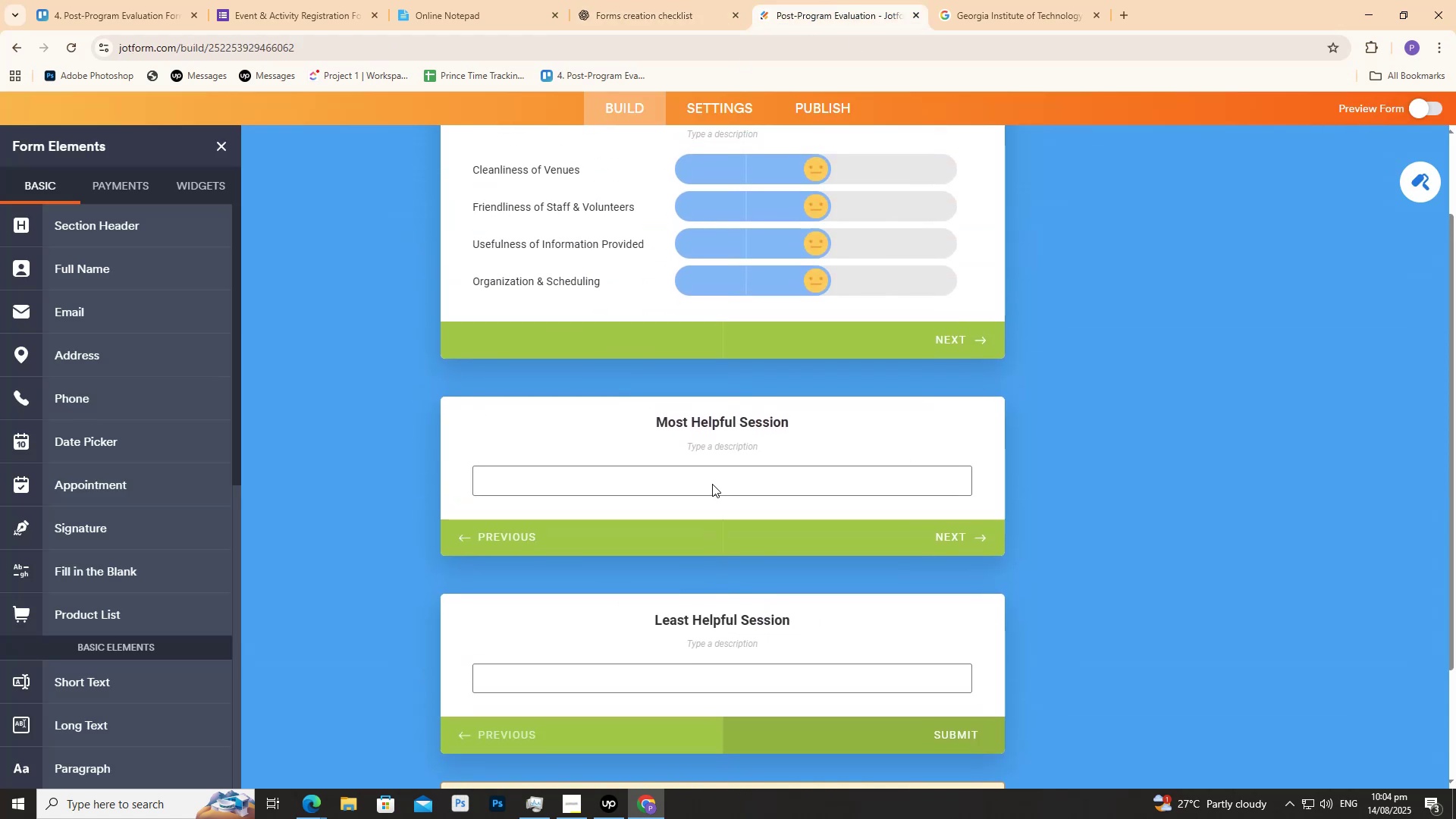 
scroll: coordinate [705, 475], scroll_direction: down, amount: 3.0
 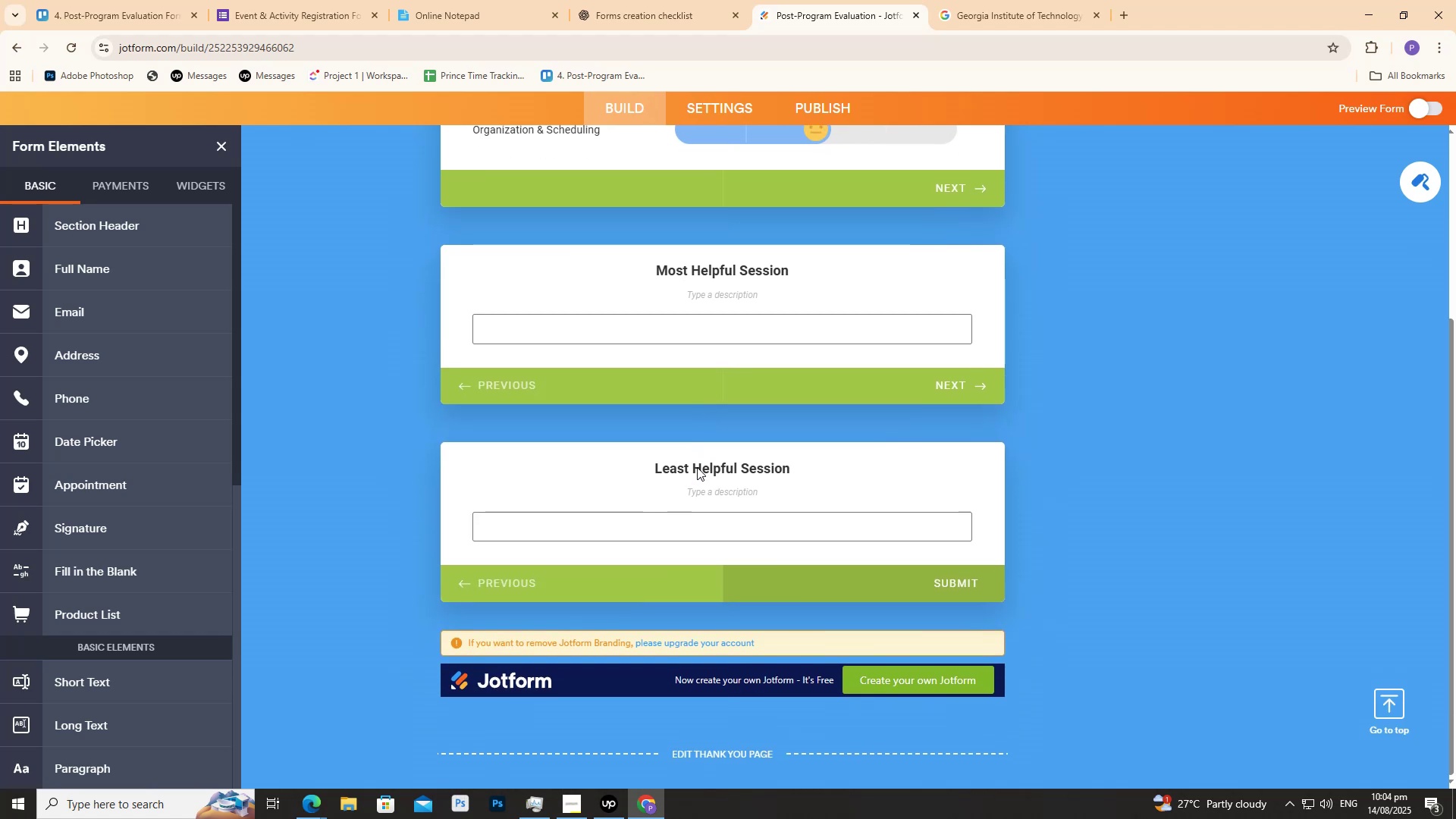 
left_click([697, 467])
 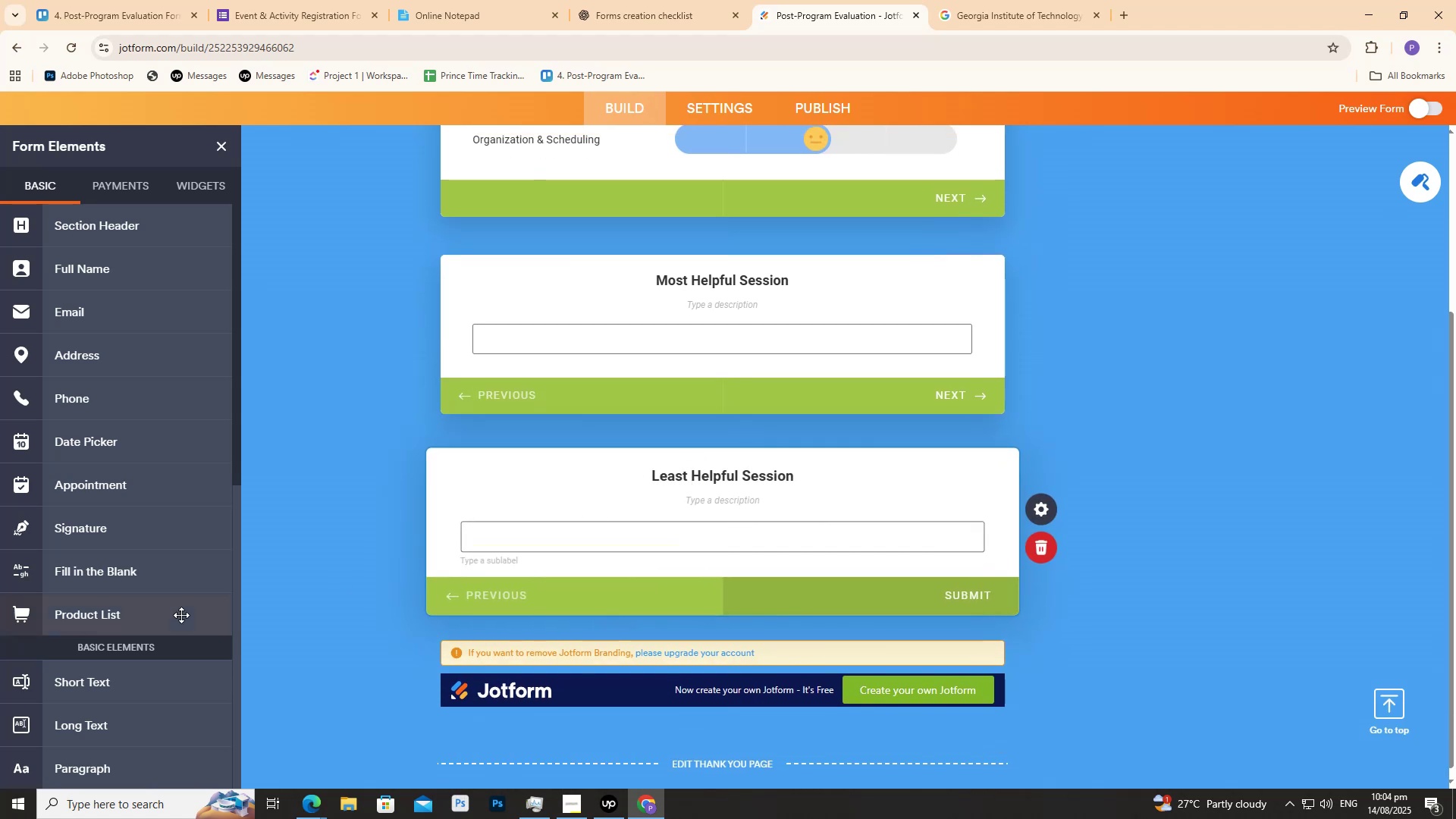 
scroll: coordinate [162, 621], scroll_direction: down, amount: 3.0
 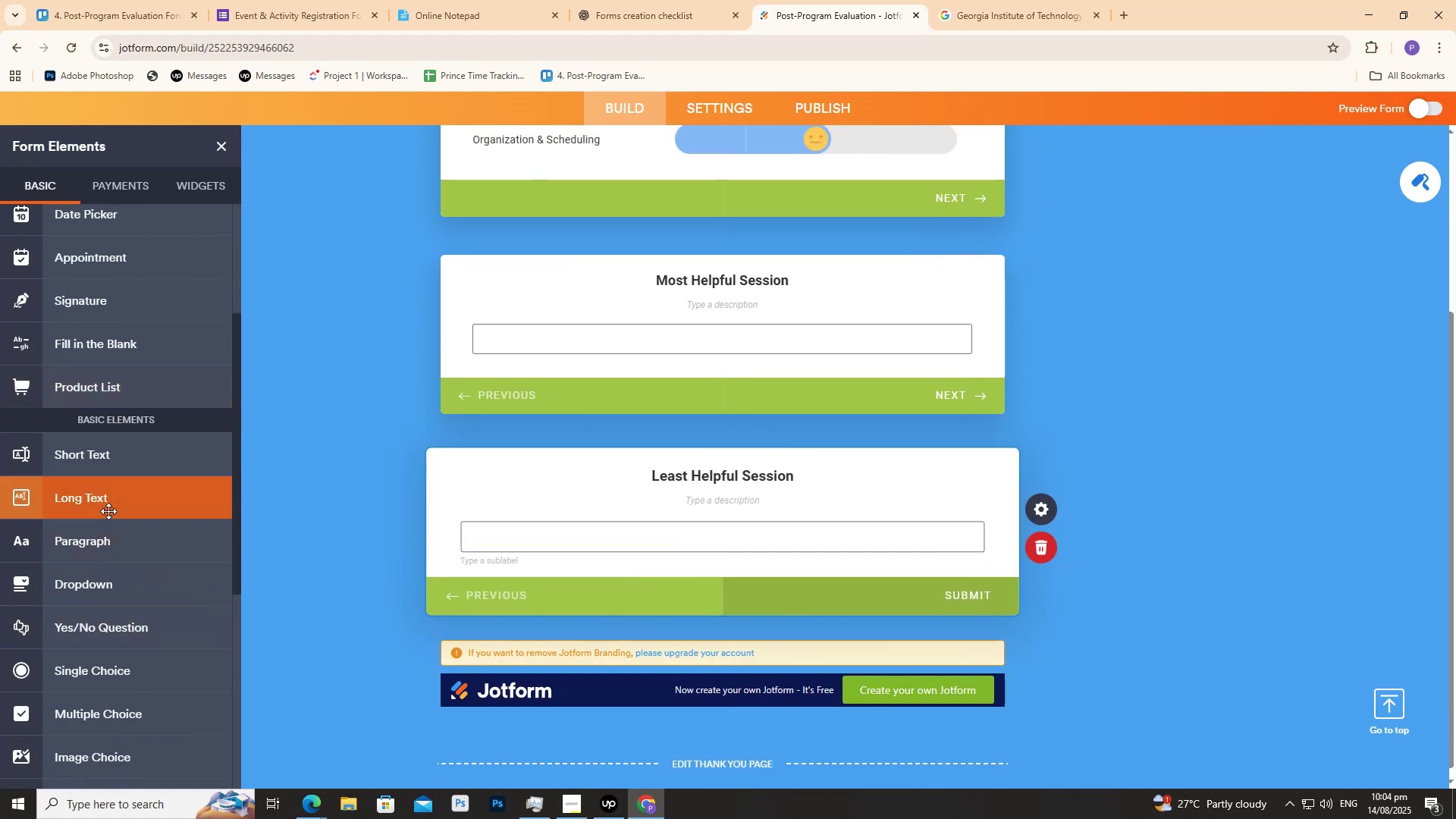 
left_click([107, 508])
 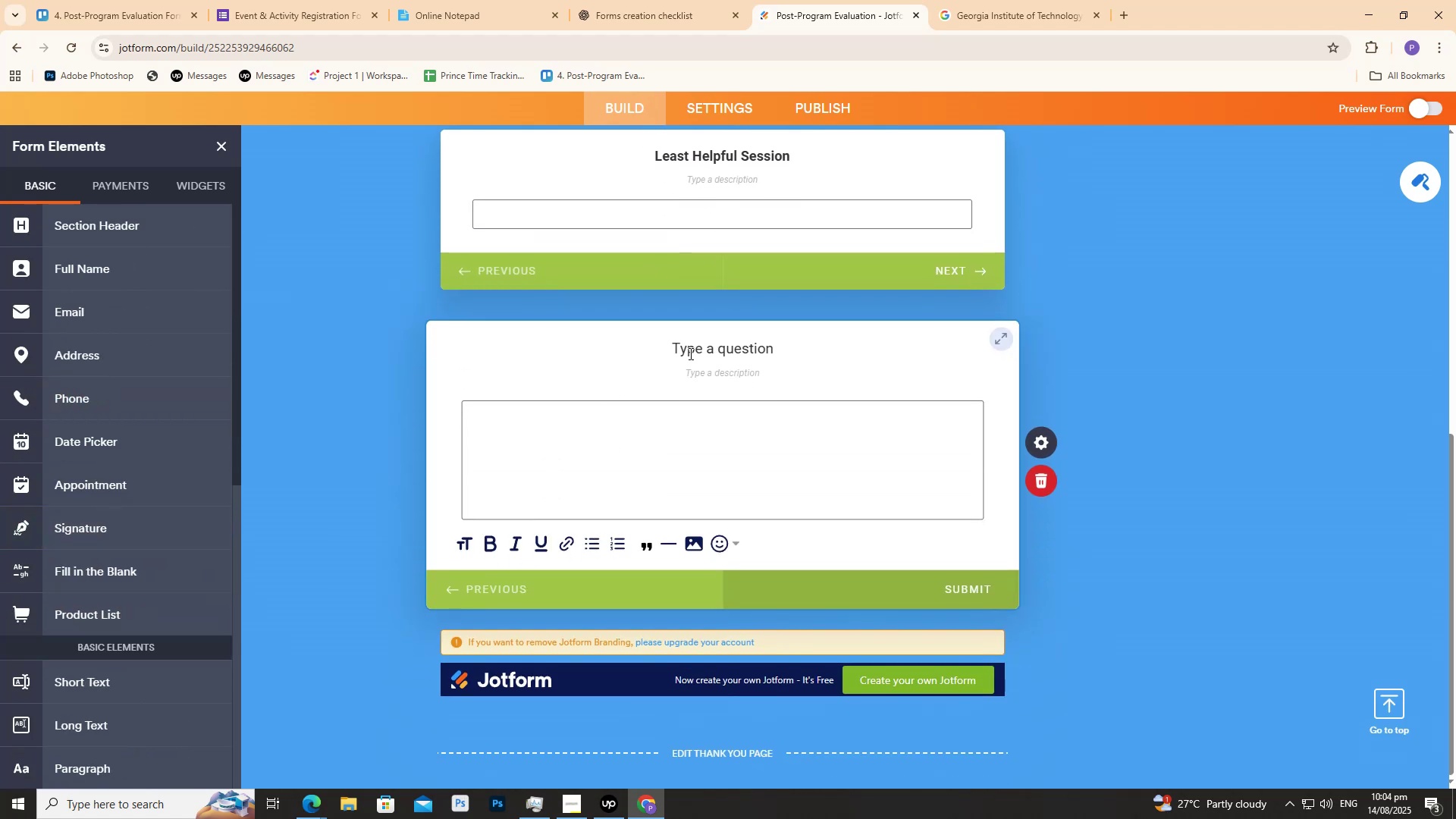 
double_click([689, 353])
 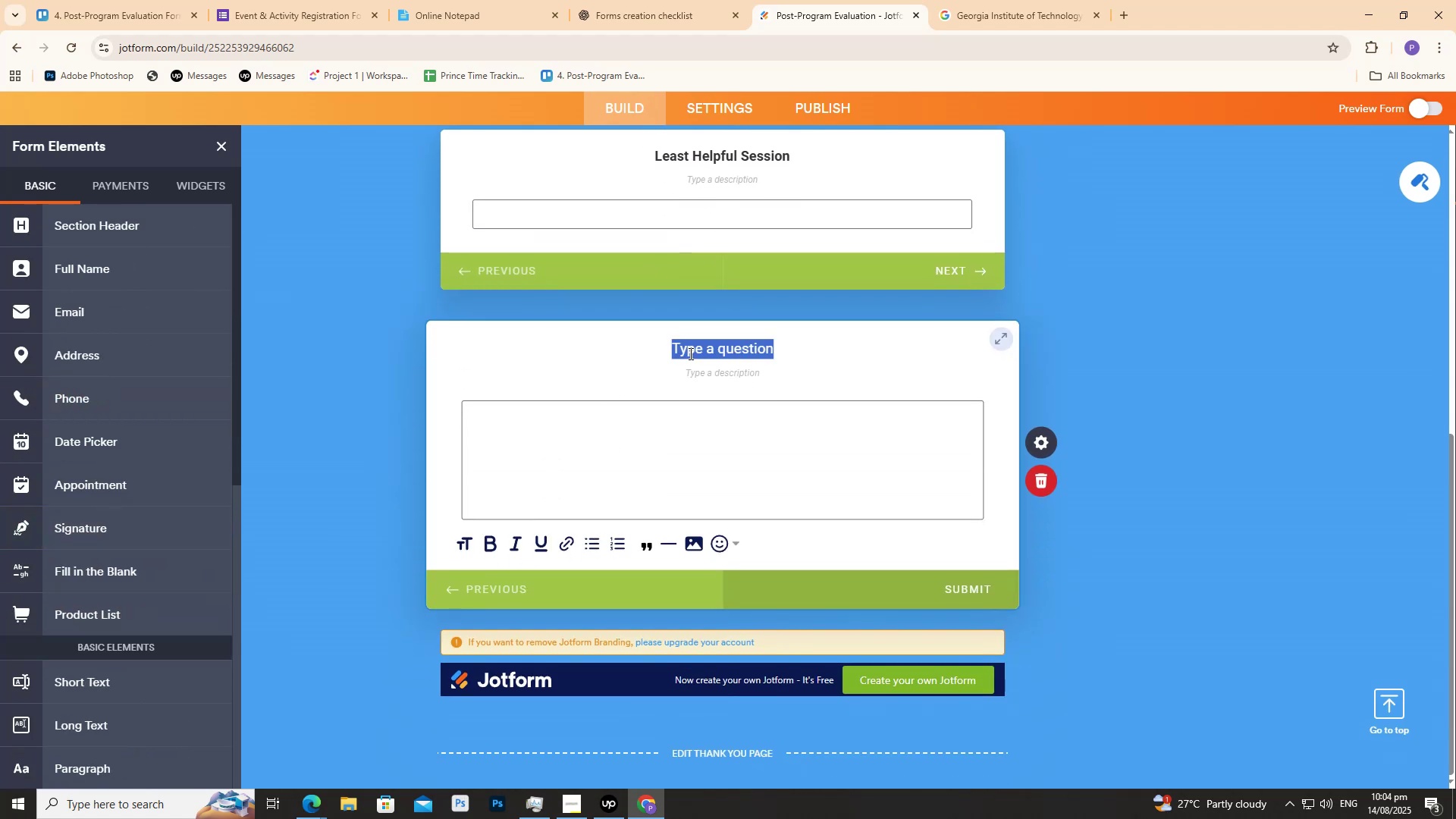 
key(Control+V)
 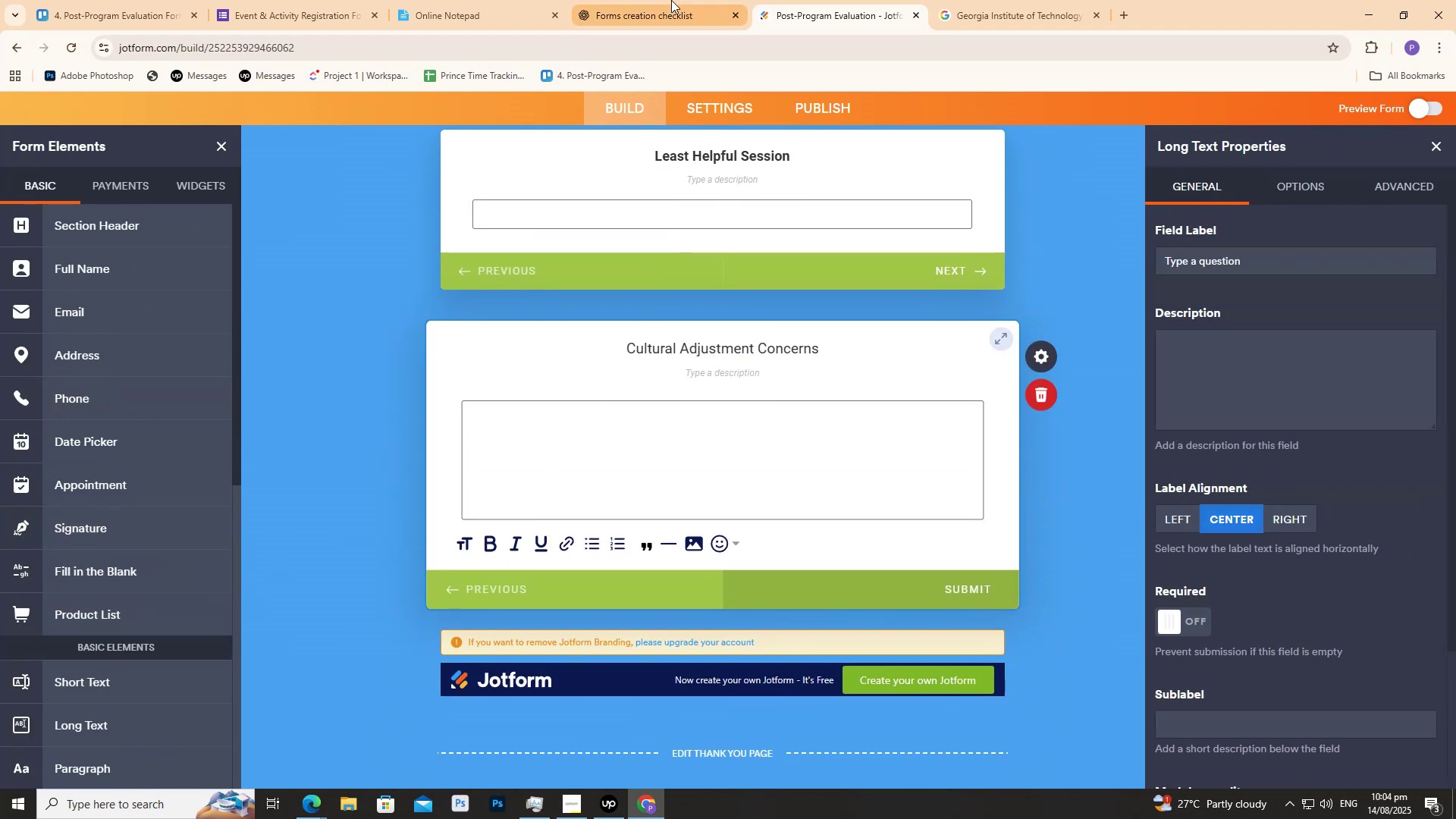 
key(Control+A)
 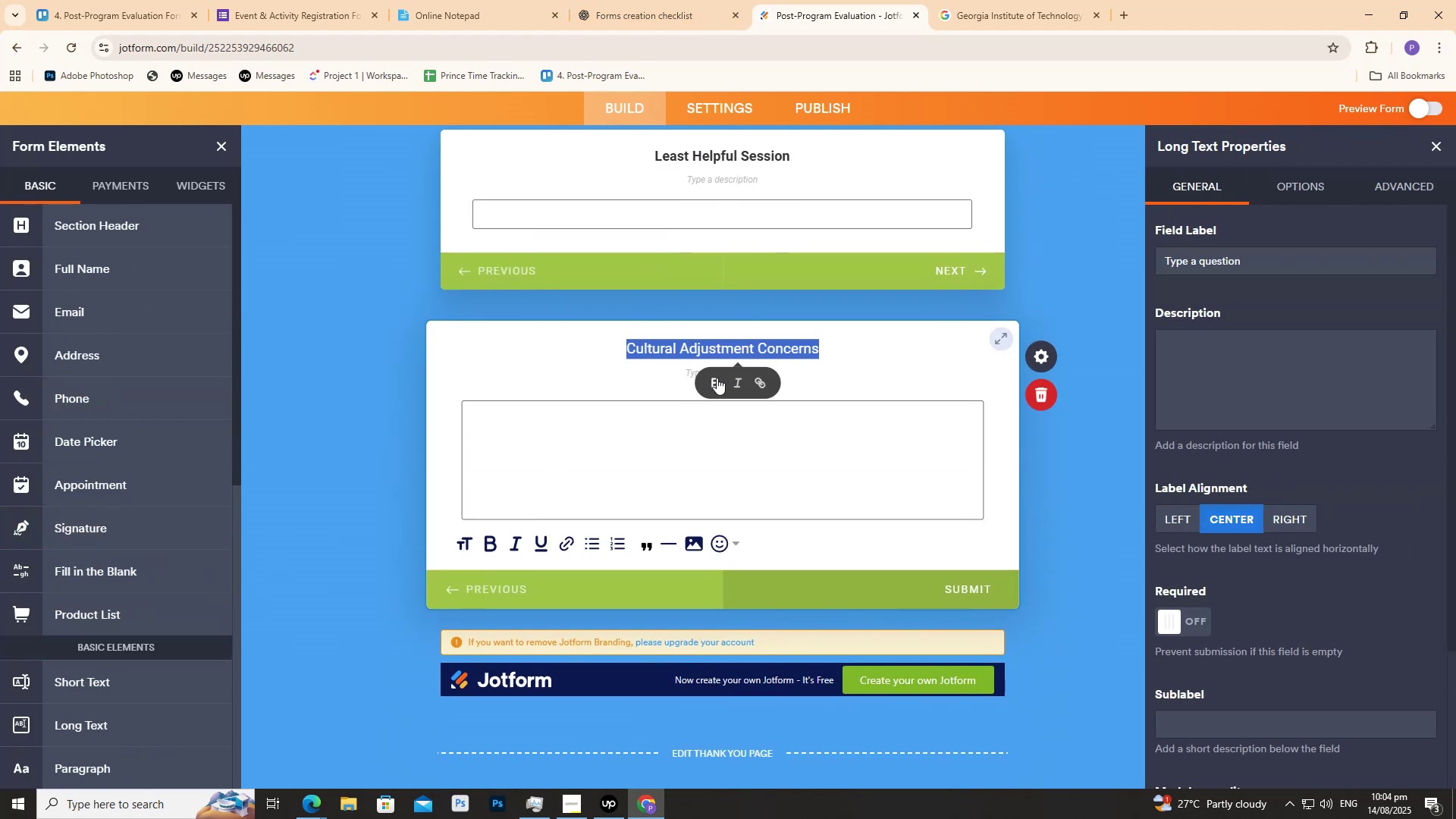 
left_click([721, 376])
 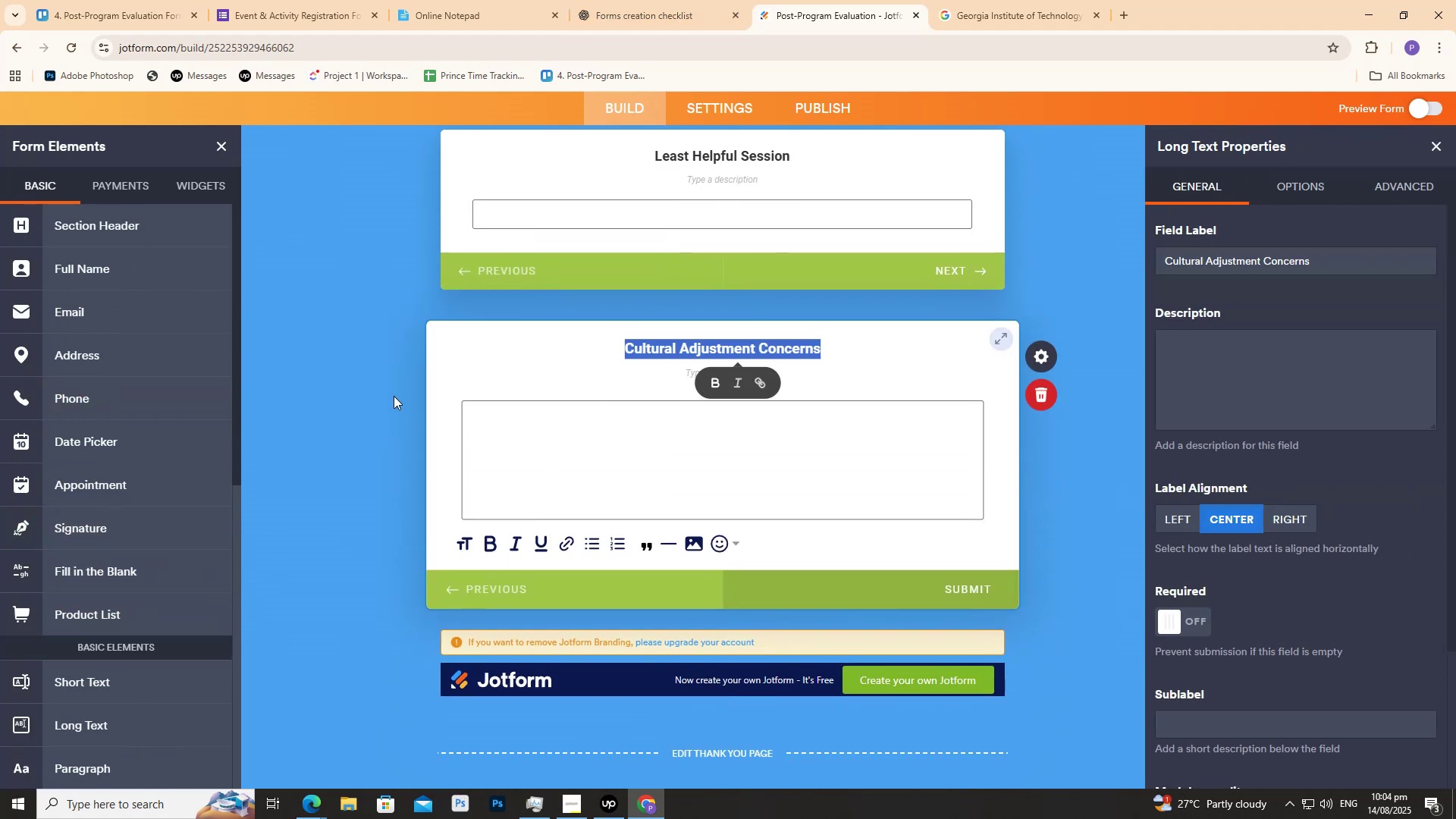 
double_click([394, 396])
 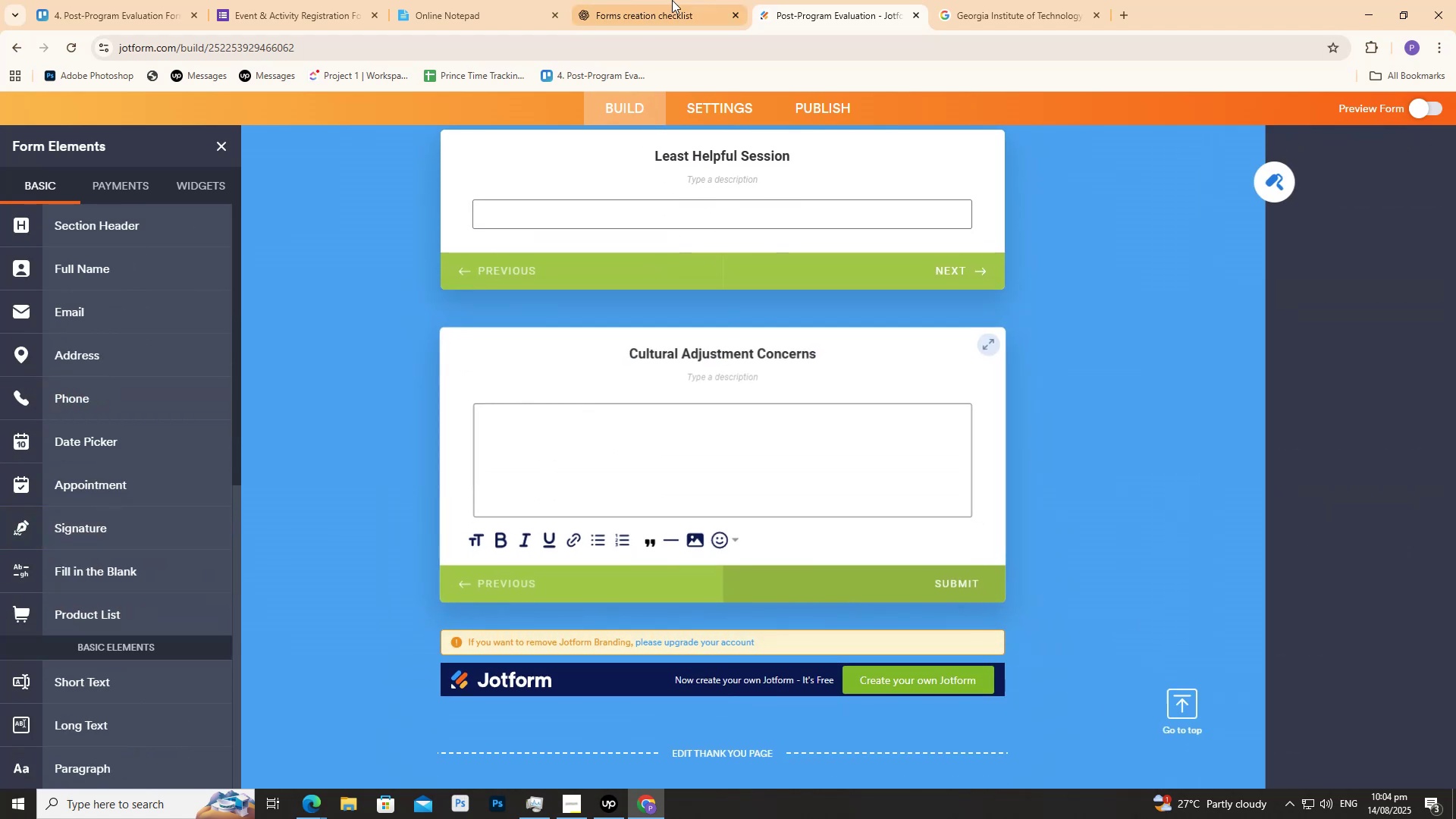 
triple_click([672, 0])
 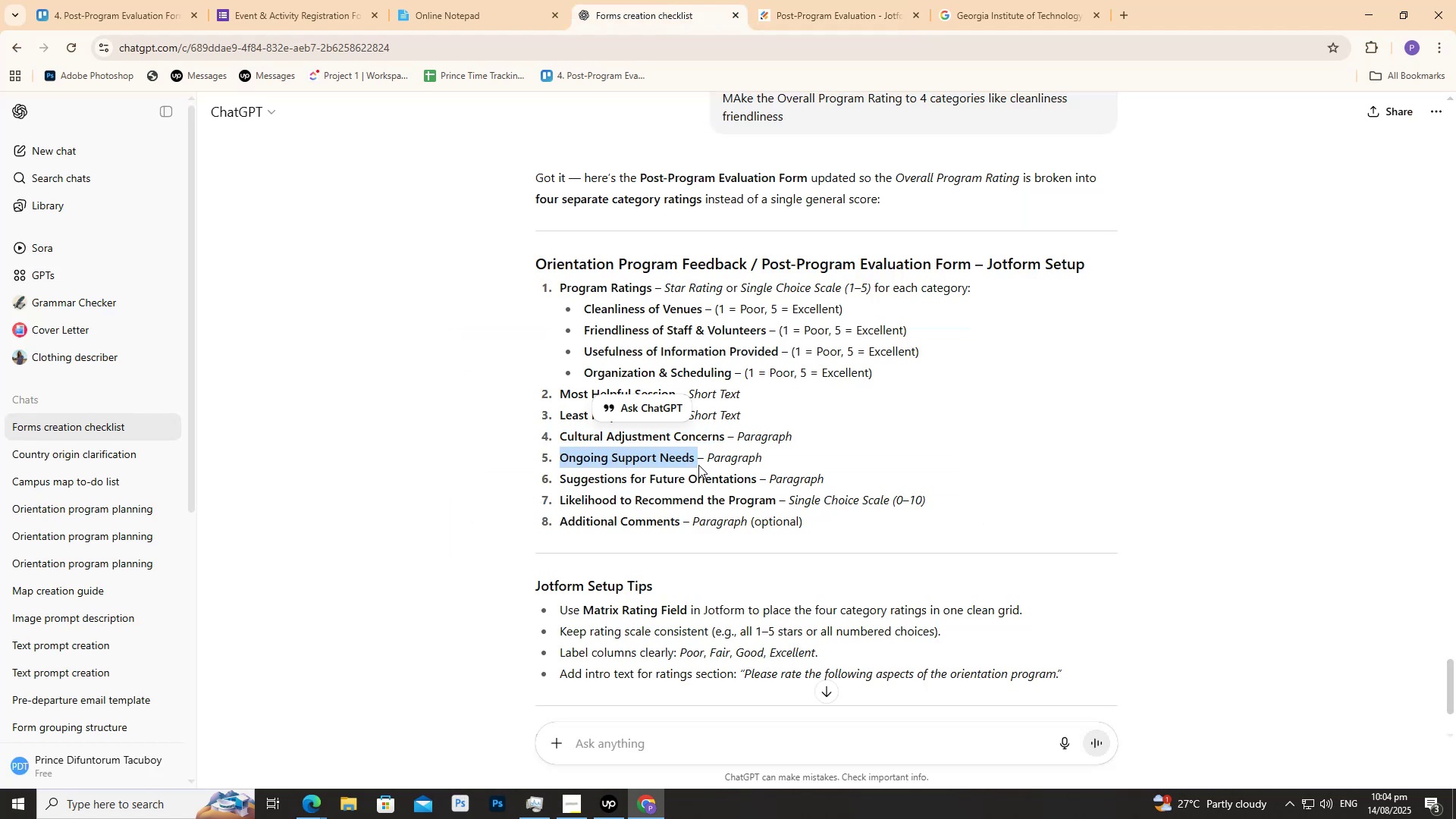 
key(Control+C)
 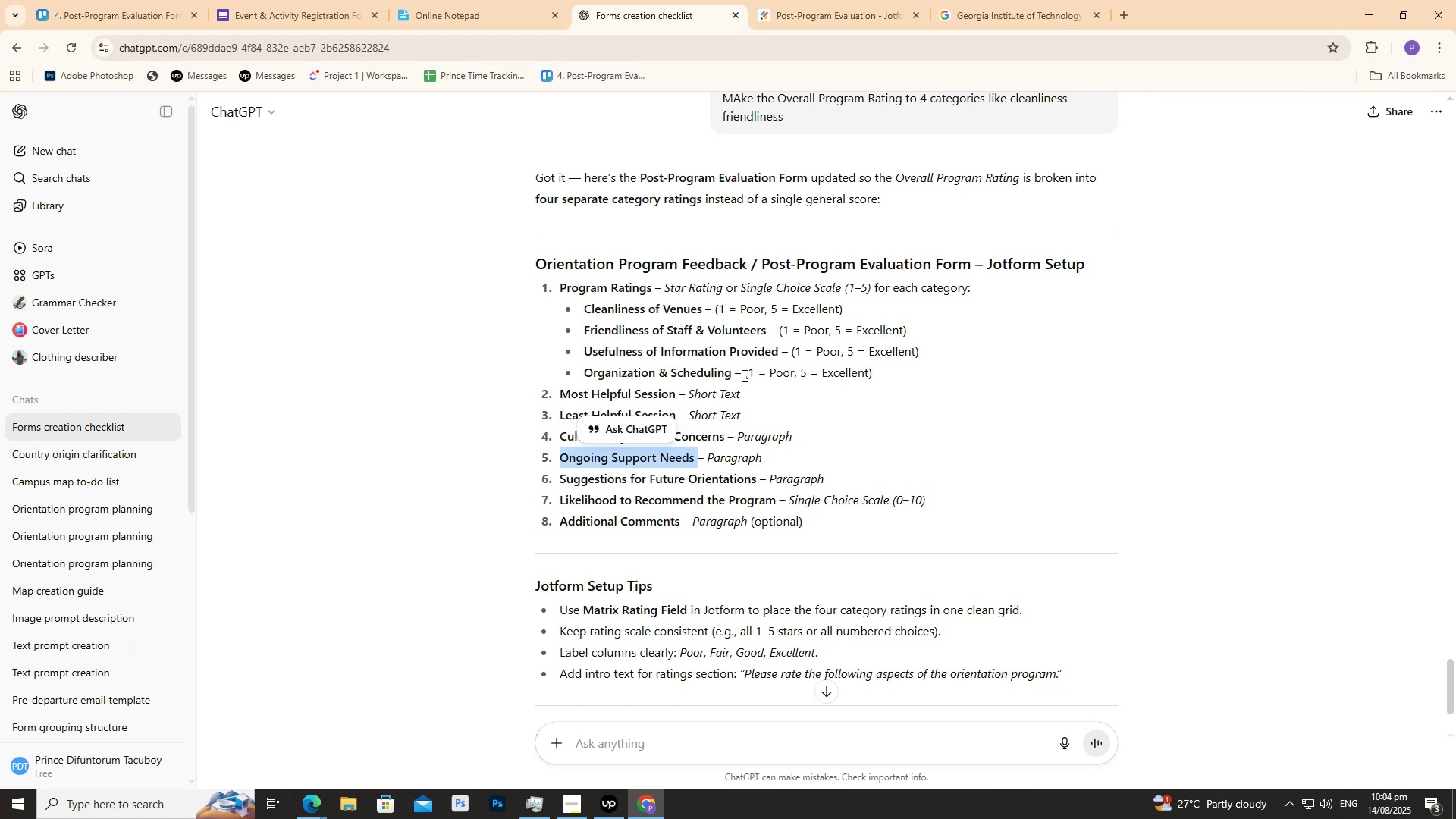 
key(Control+C)
 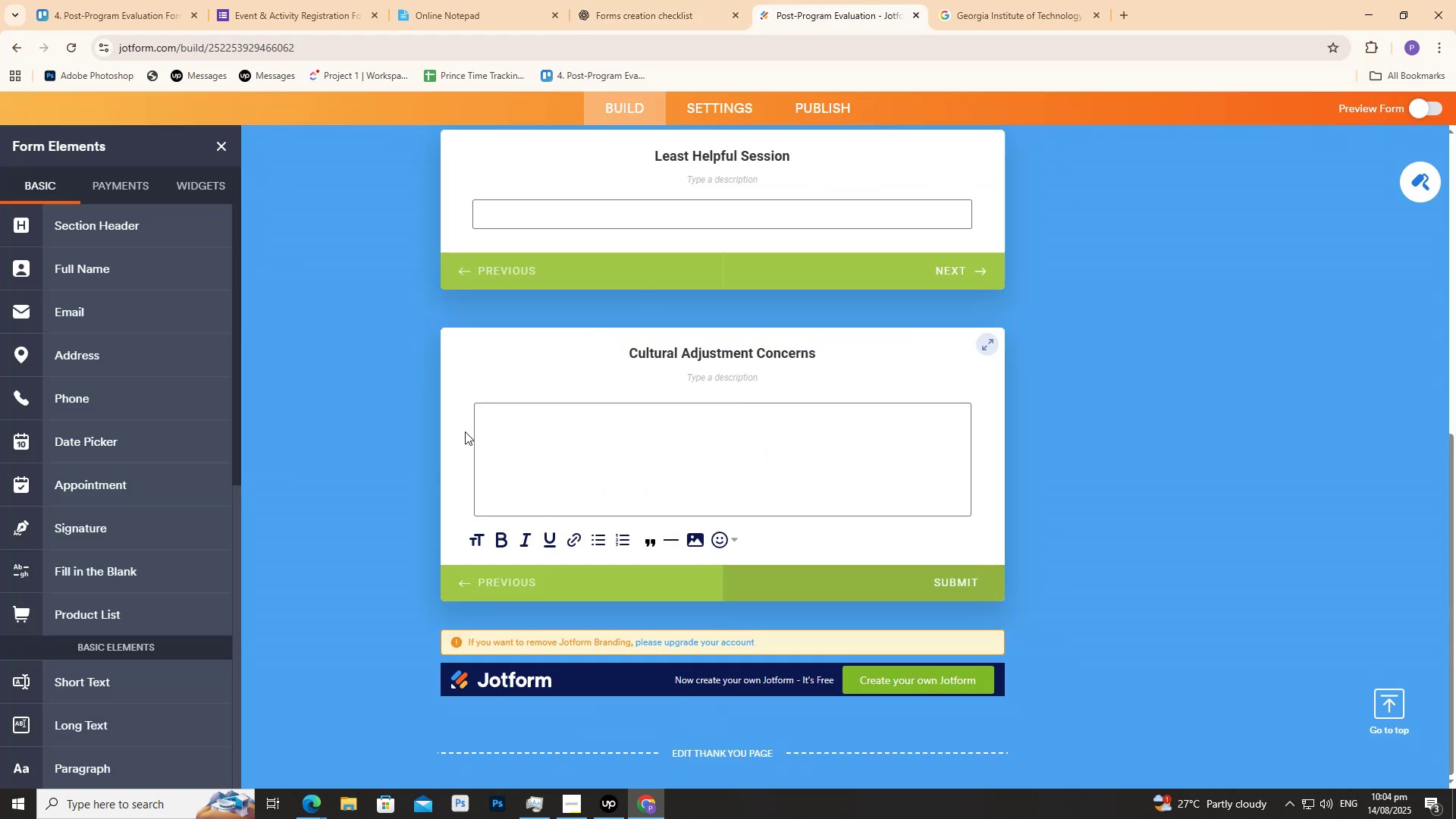 
left_click([507, 365])
 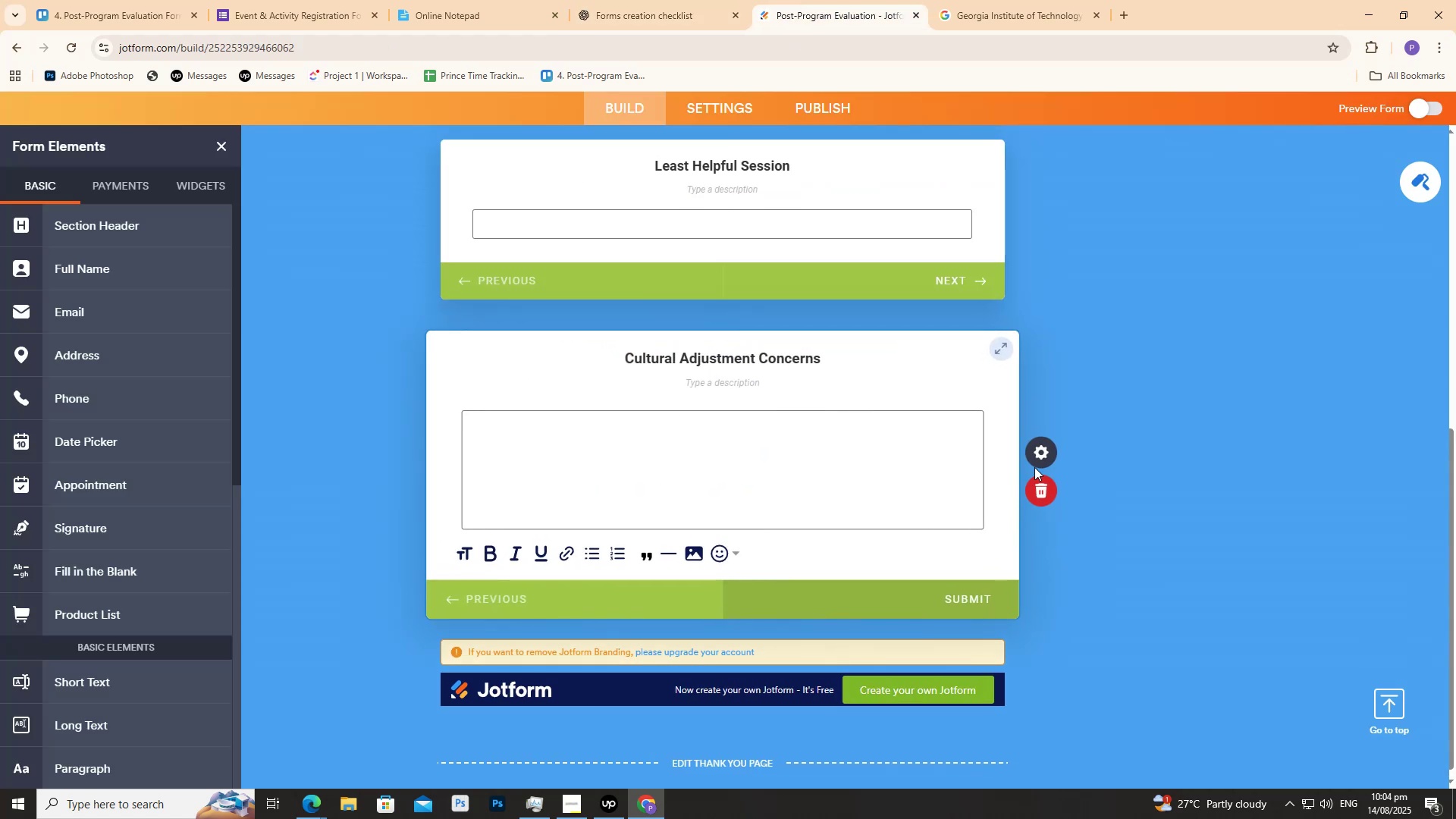 
left_click([1039, 456])
 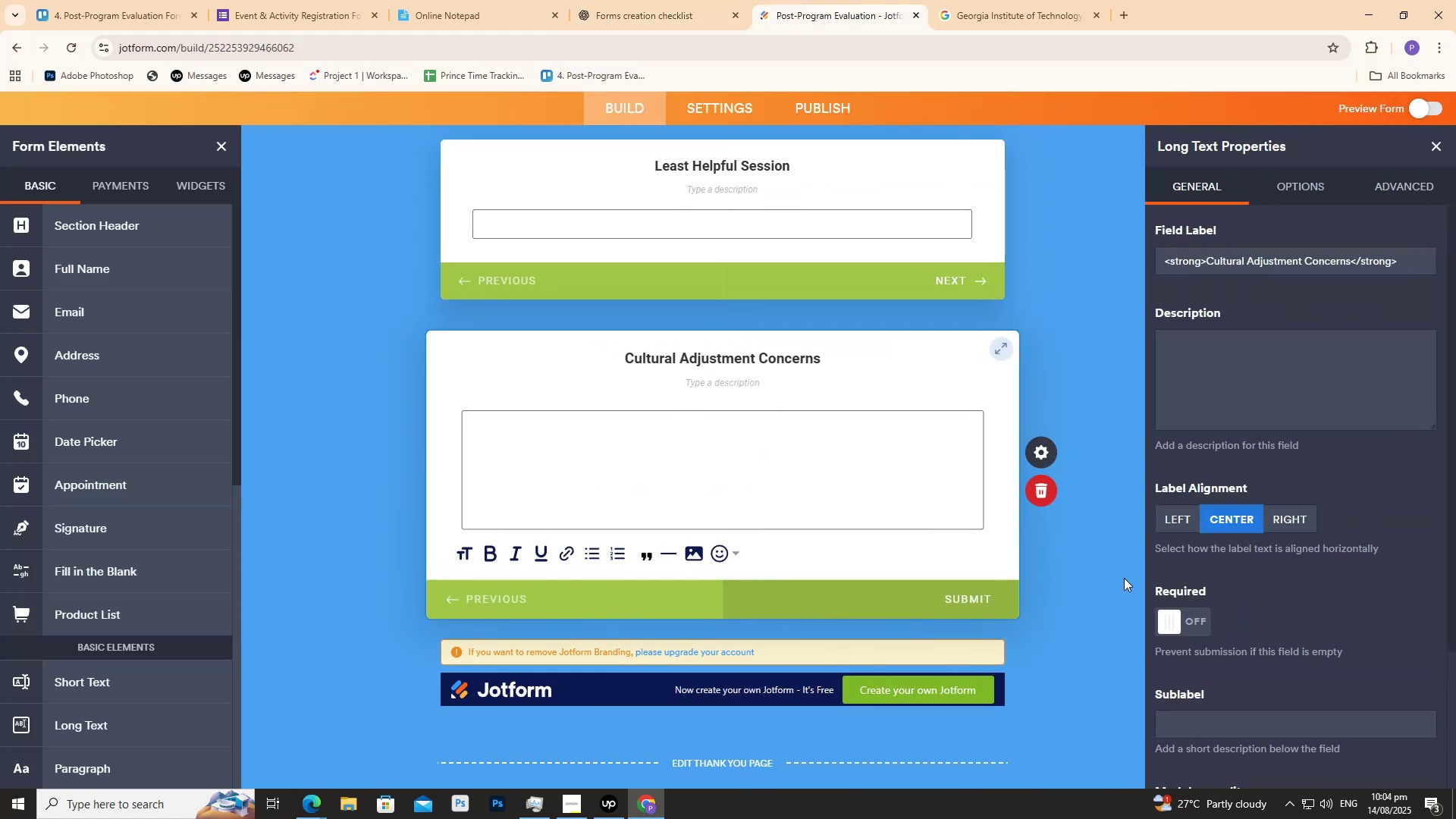 
scroll: coordinate [1225, 530], scroll_direction: down, amount: 5.0
 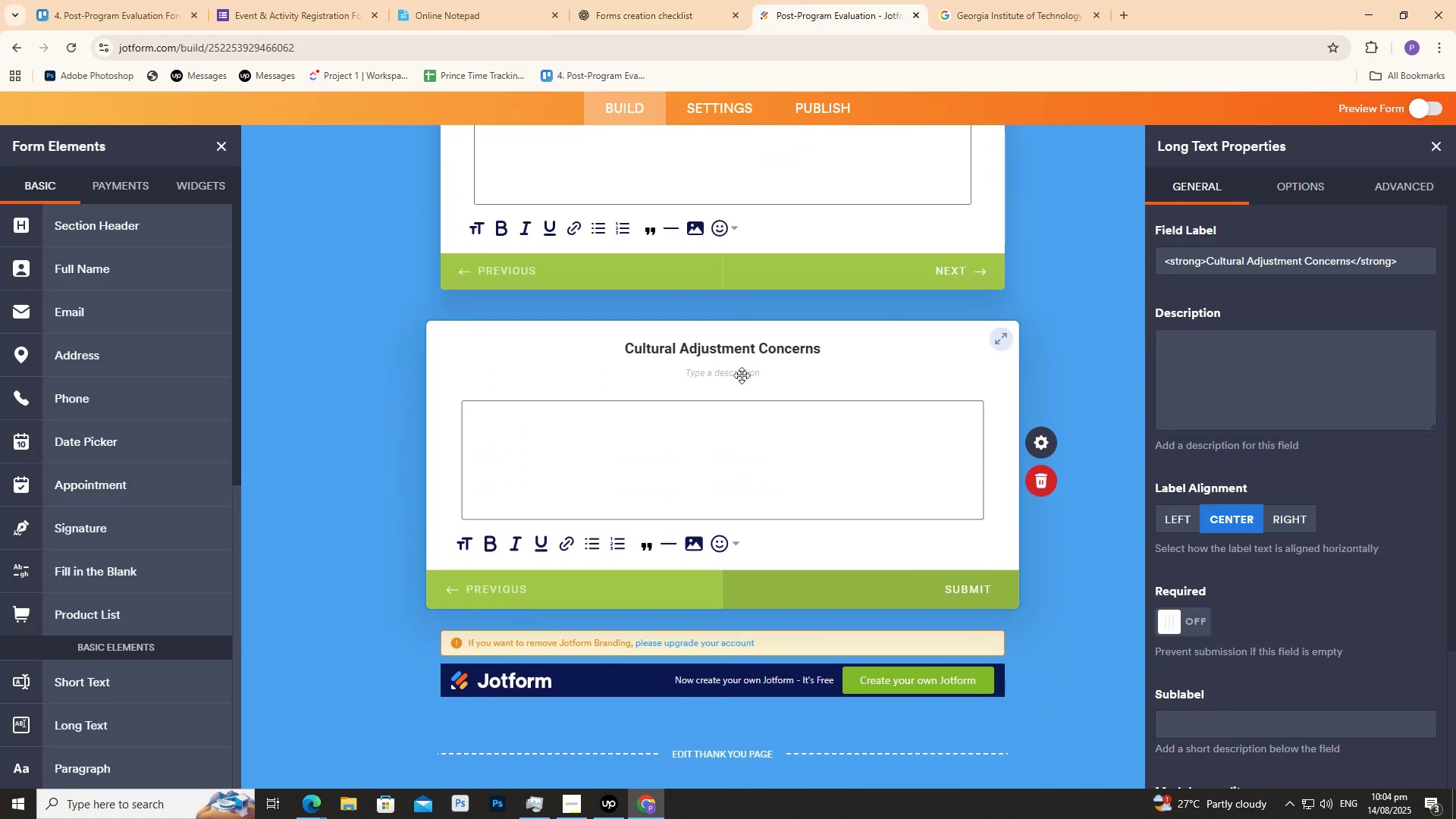 
double_click([741, 340])
 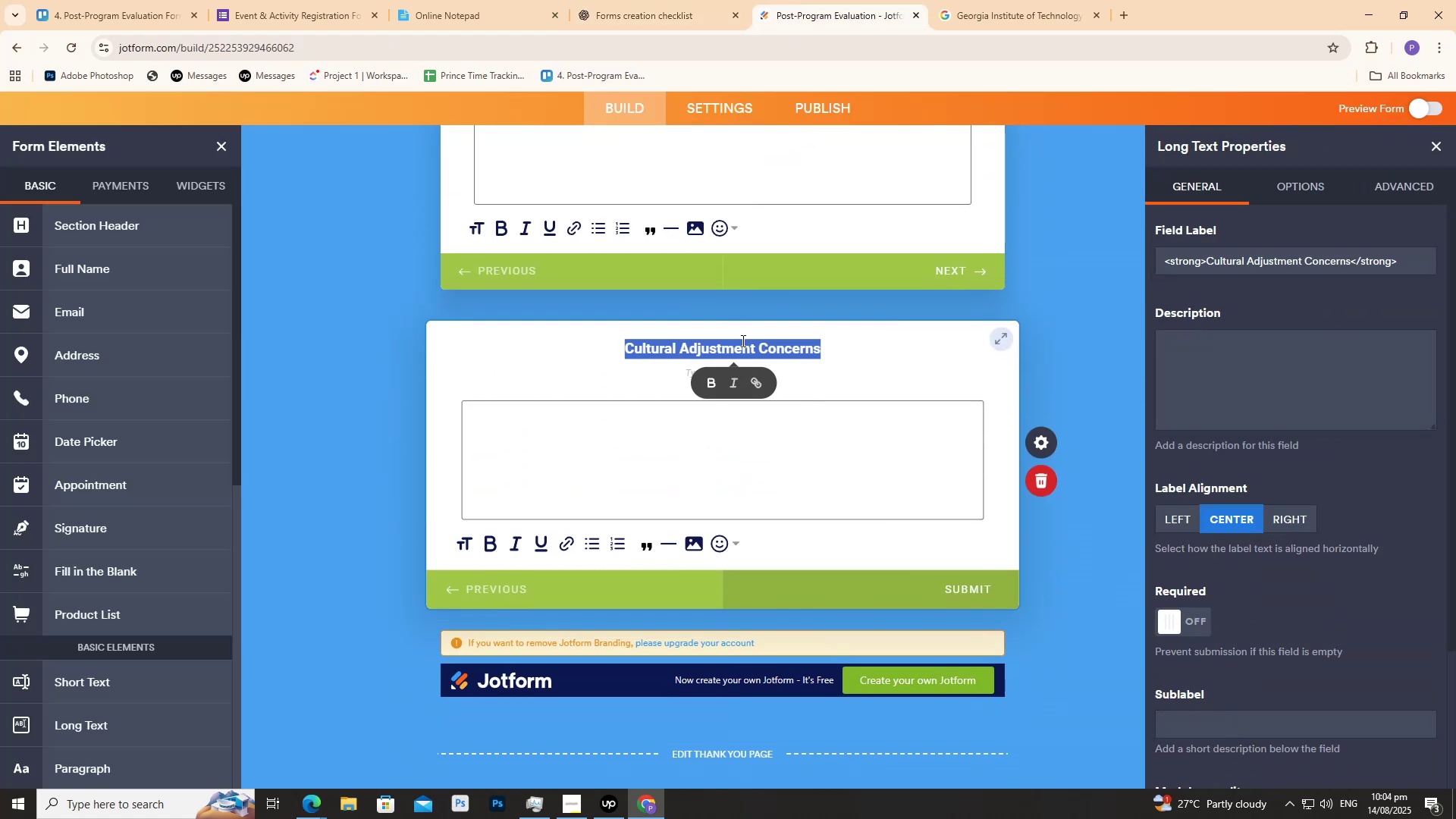 
key(Control+V)
 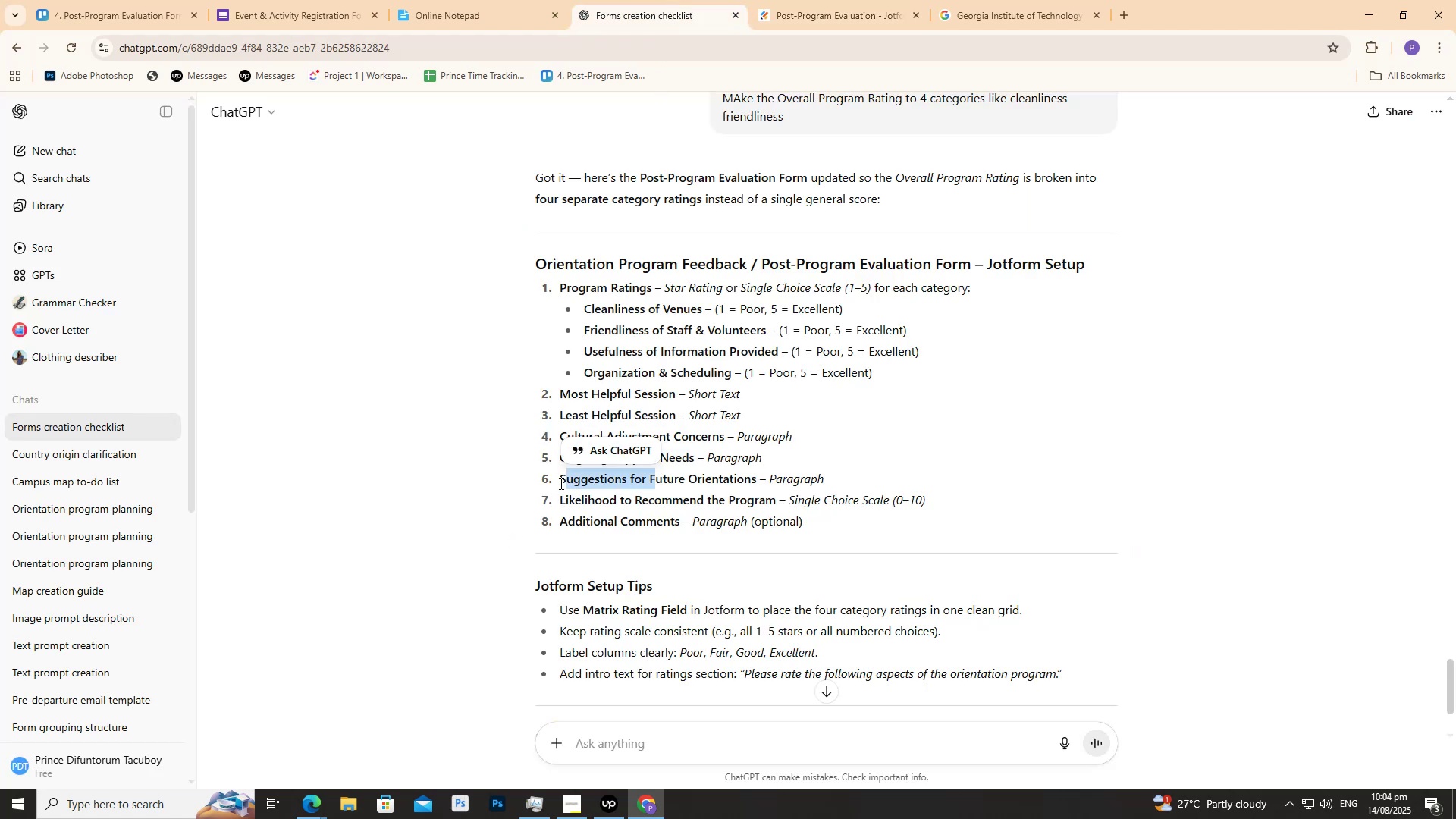 
wait(5.72)
 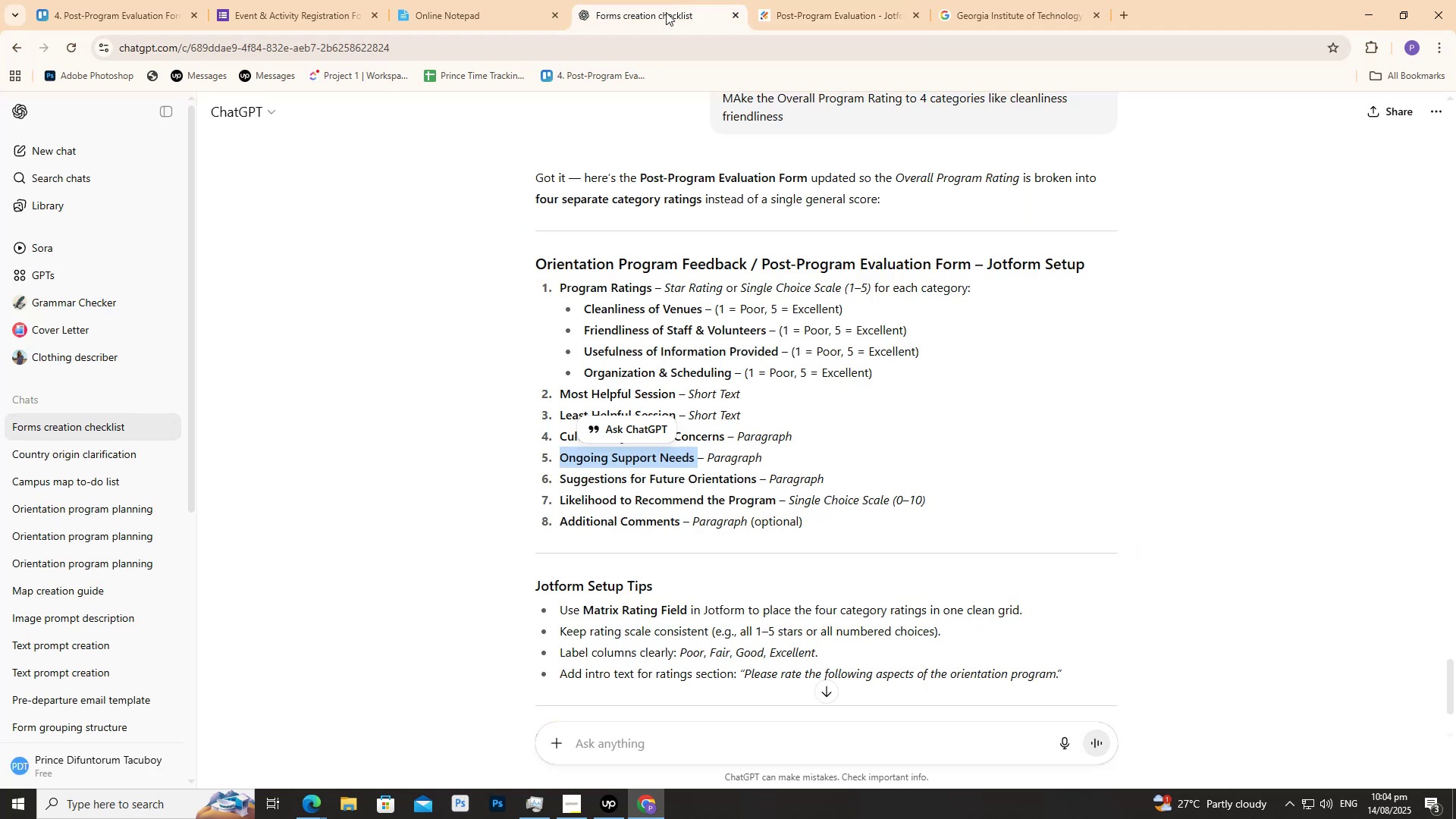 
key(Control+C)
 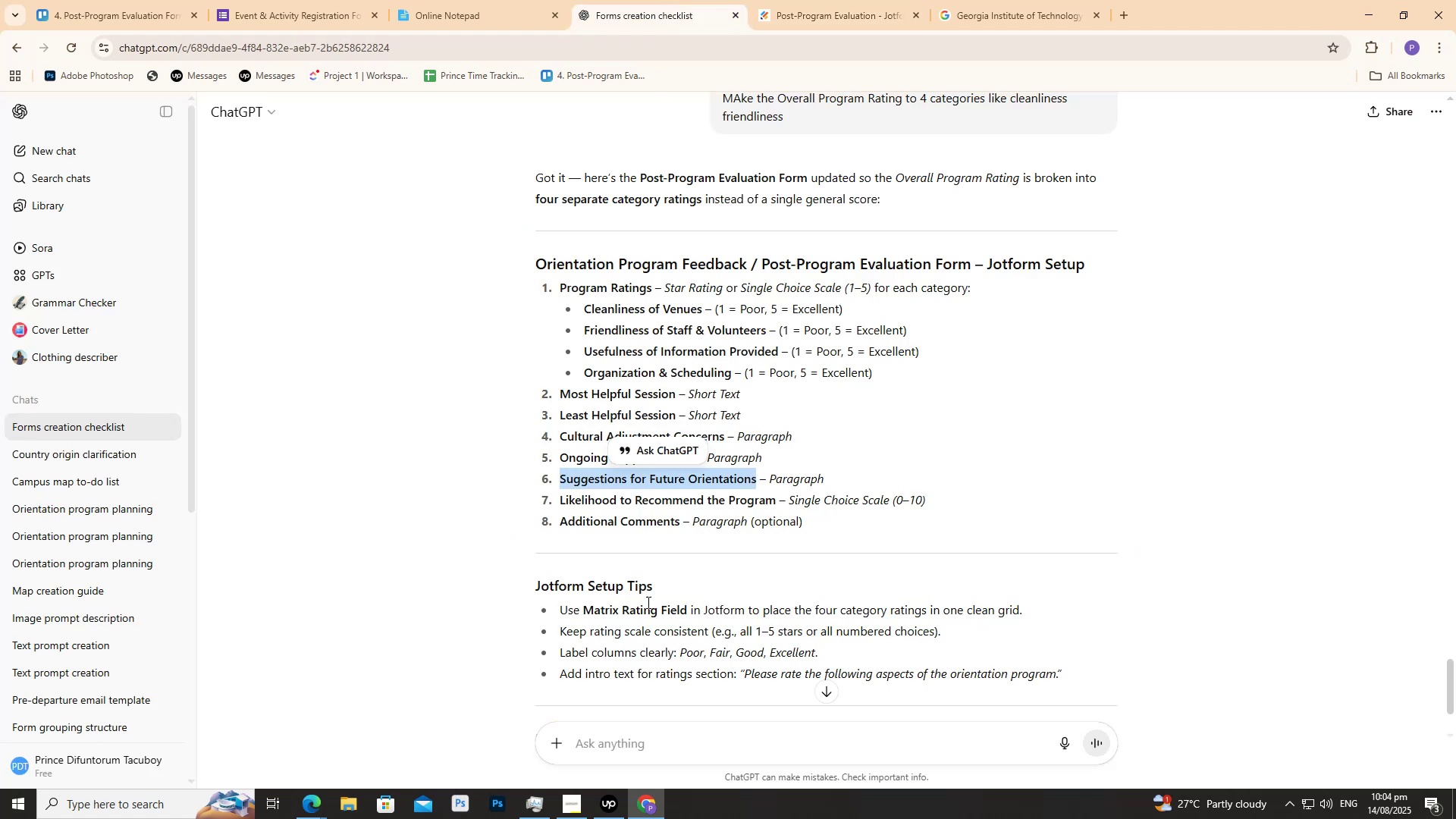 
key(Control+C)
 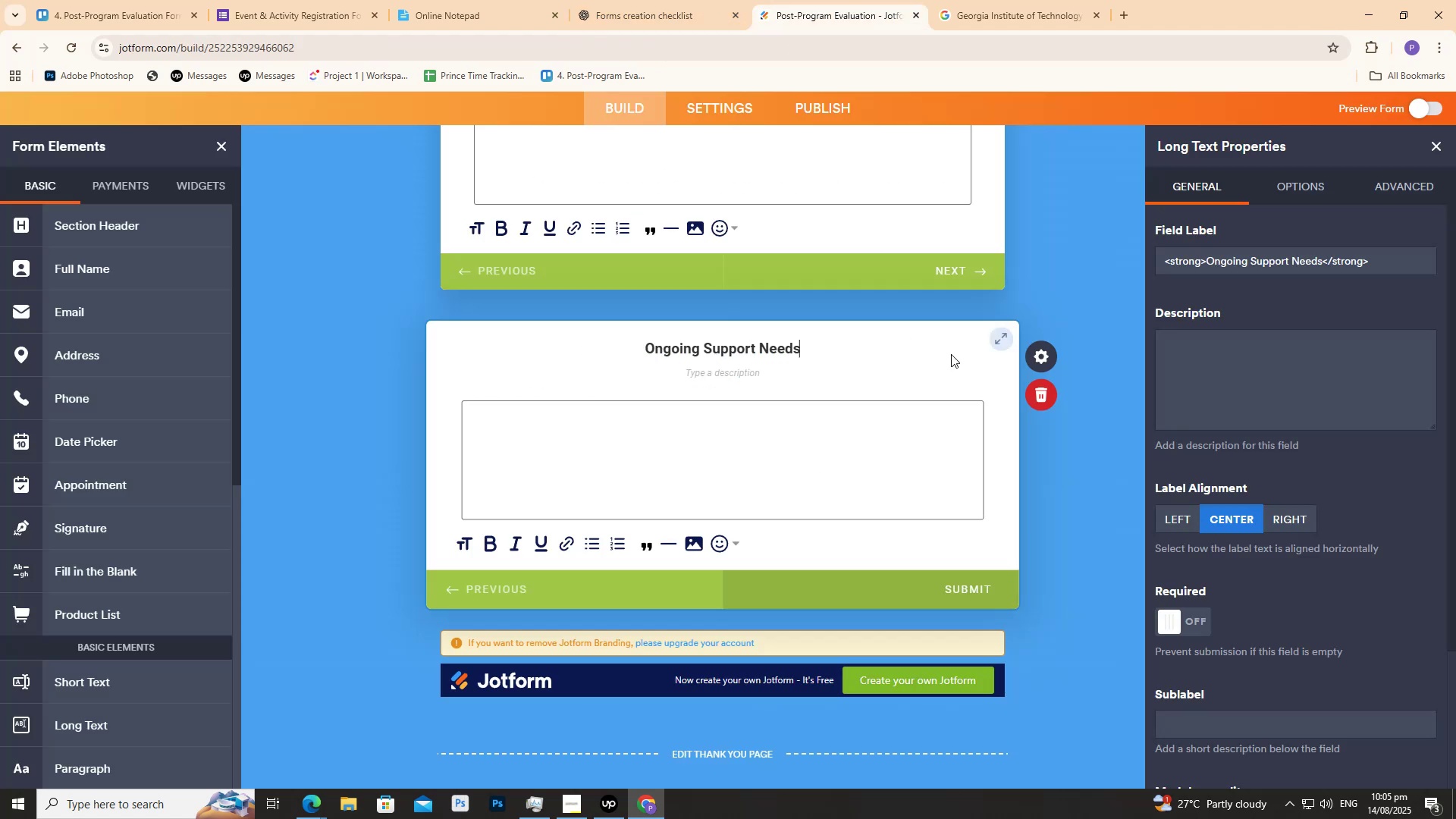 
mouse_move([1038, 385])
 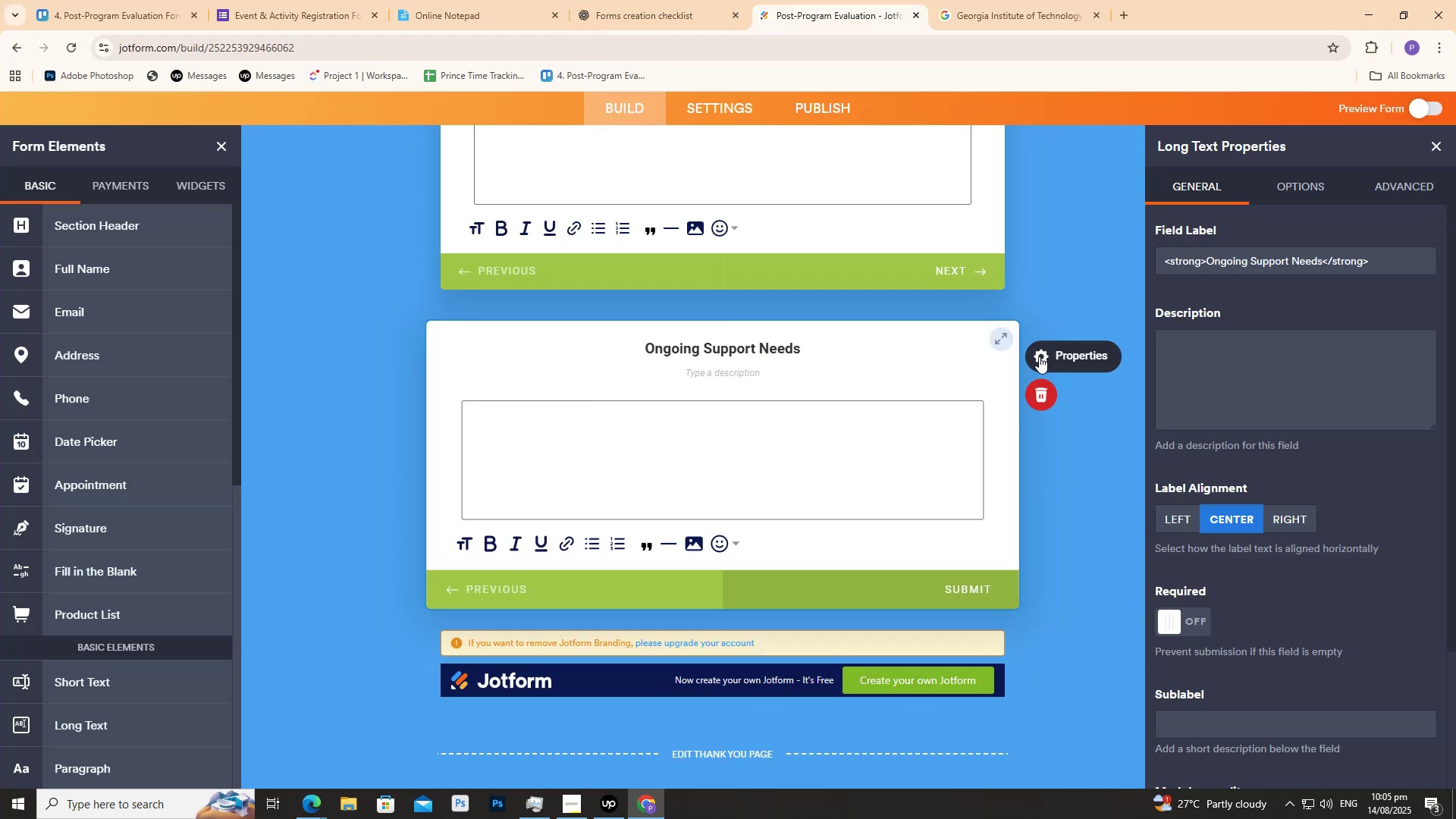 
scroll: coordinate [1178, 578], scroll_direction: down, amount: 4.0
 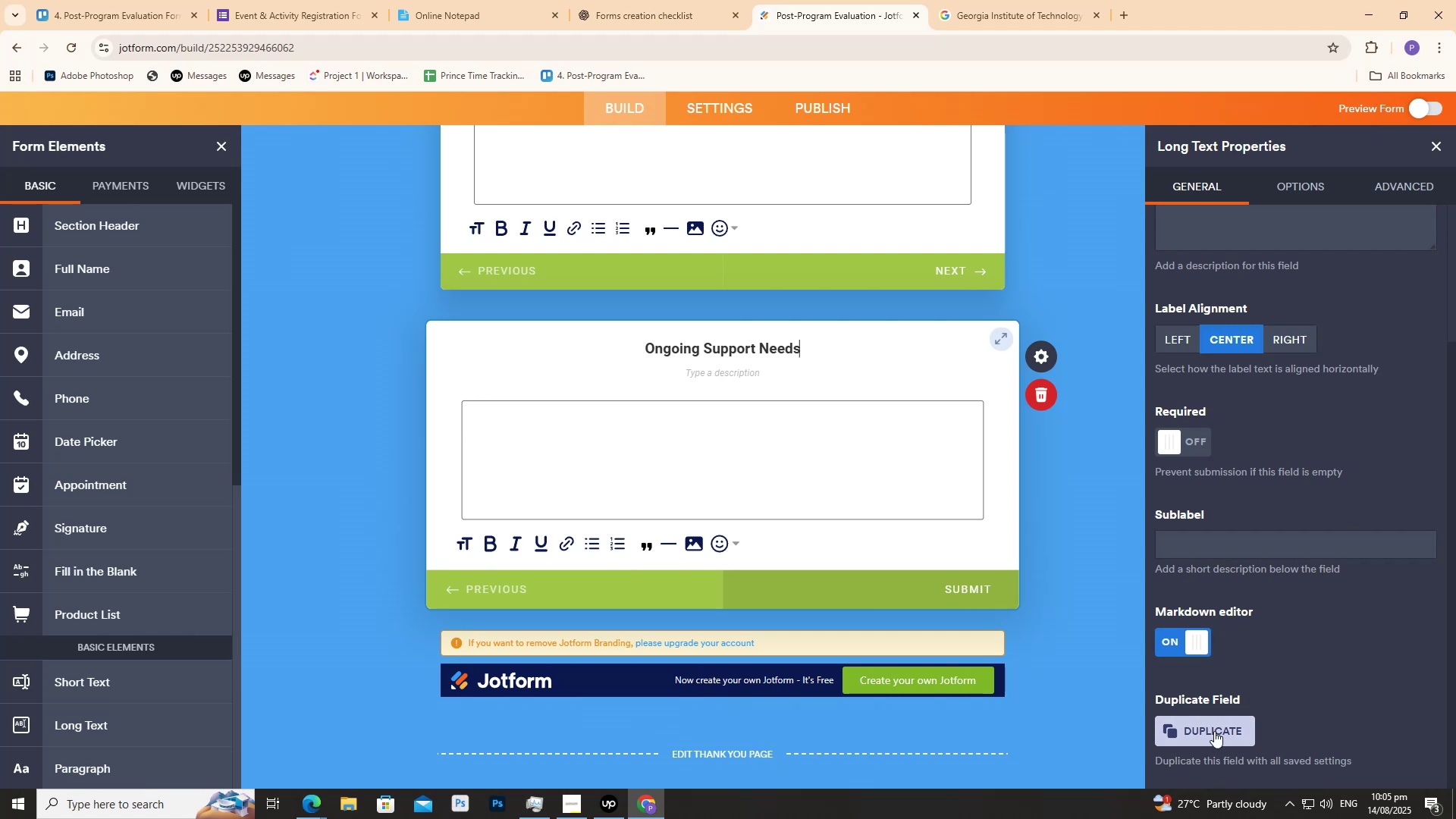 
left_click([1215, 730])
 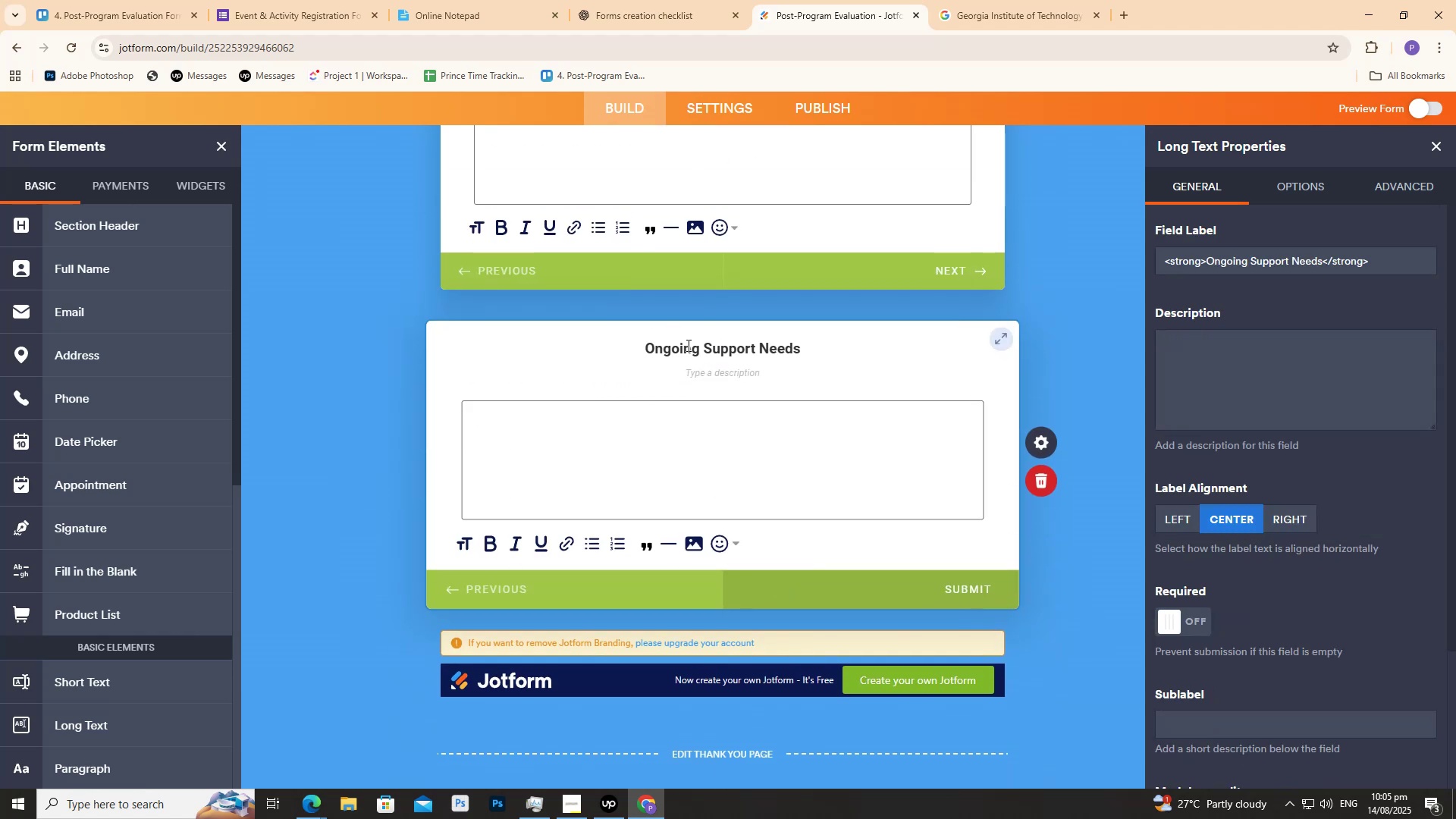 
double_click([690, 347])
 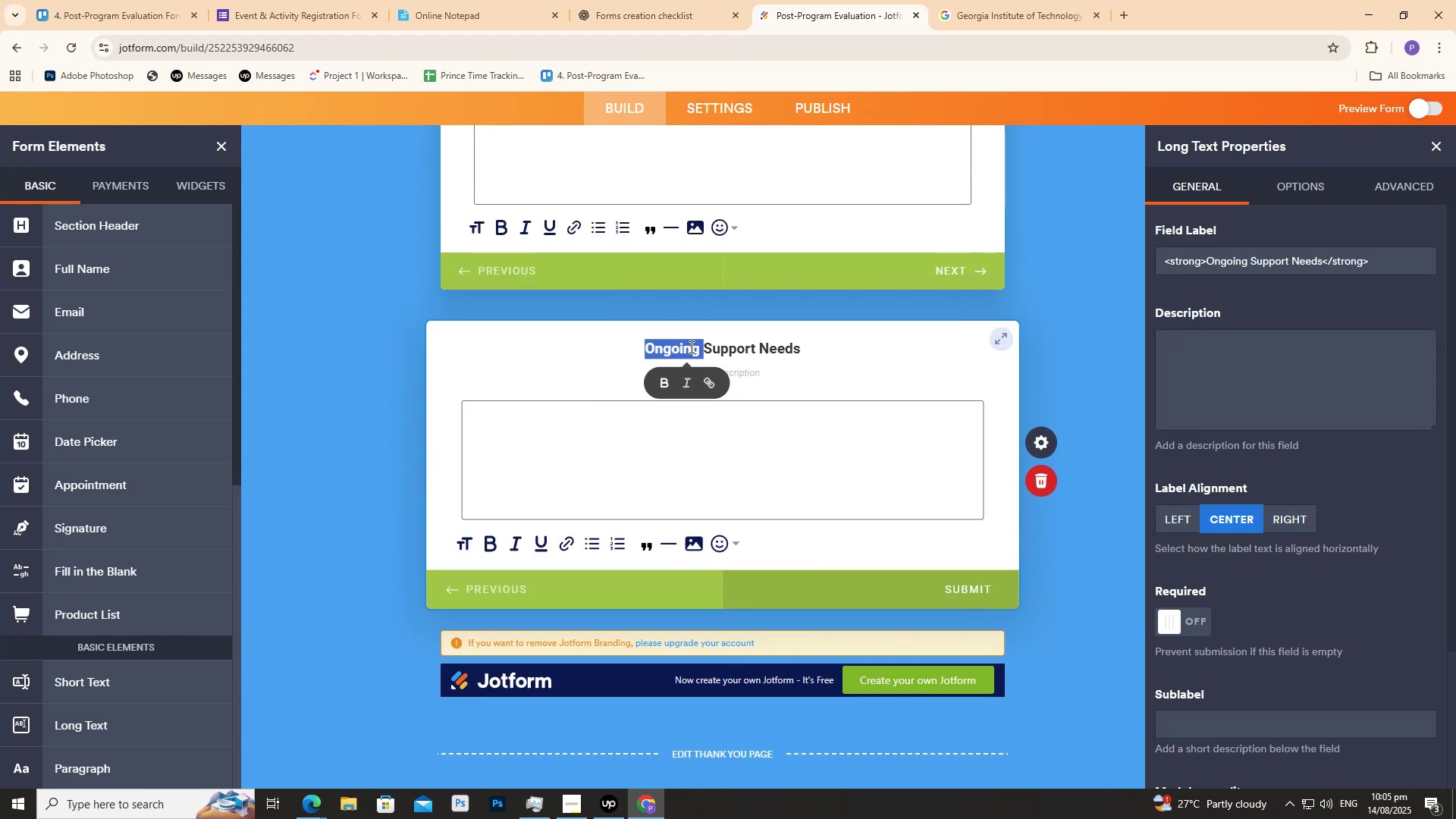 
triple_click([690, 347])
 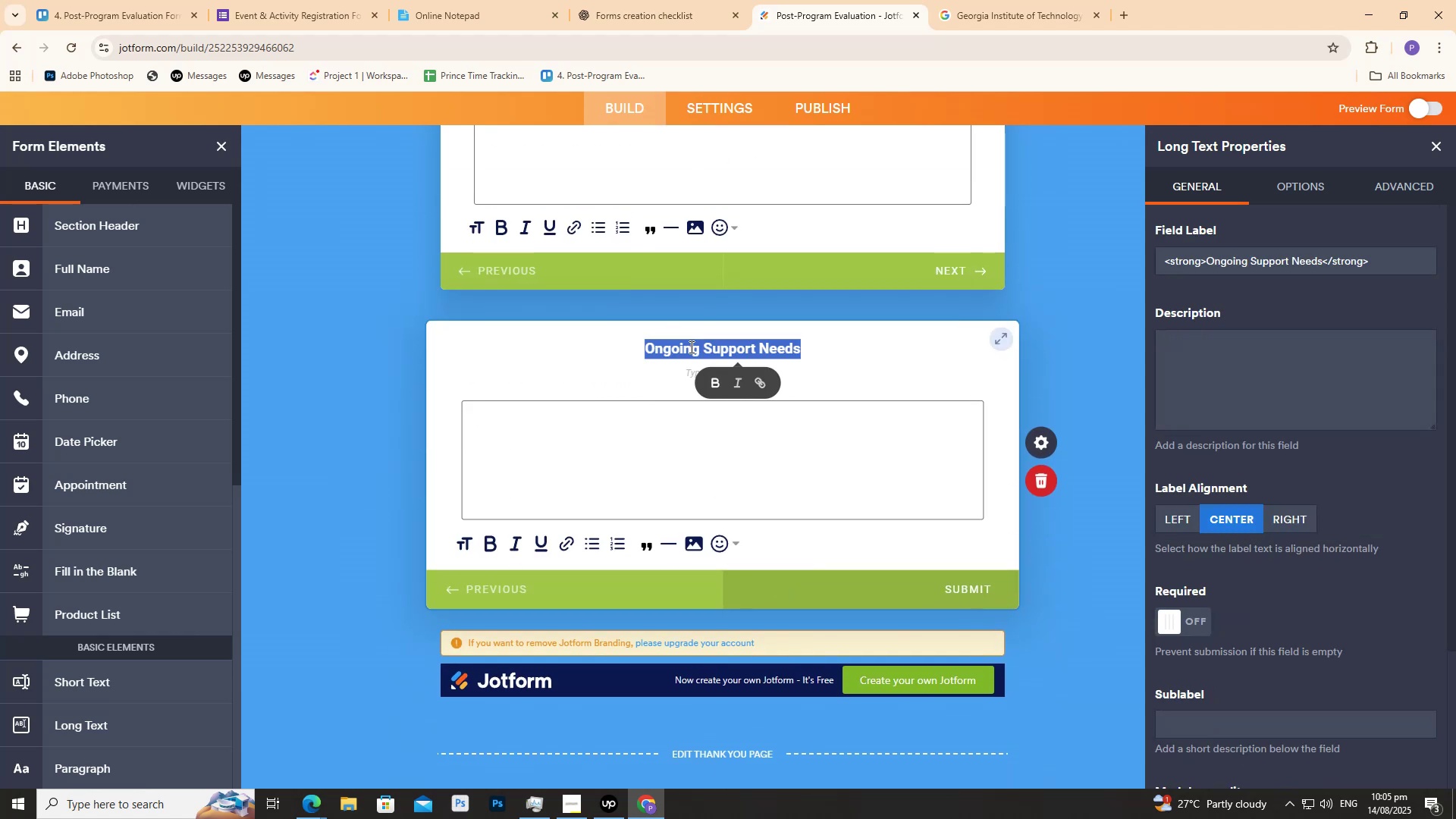 
key(Control+V)
 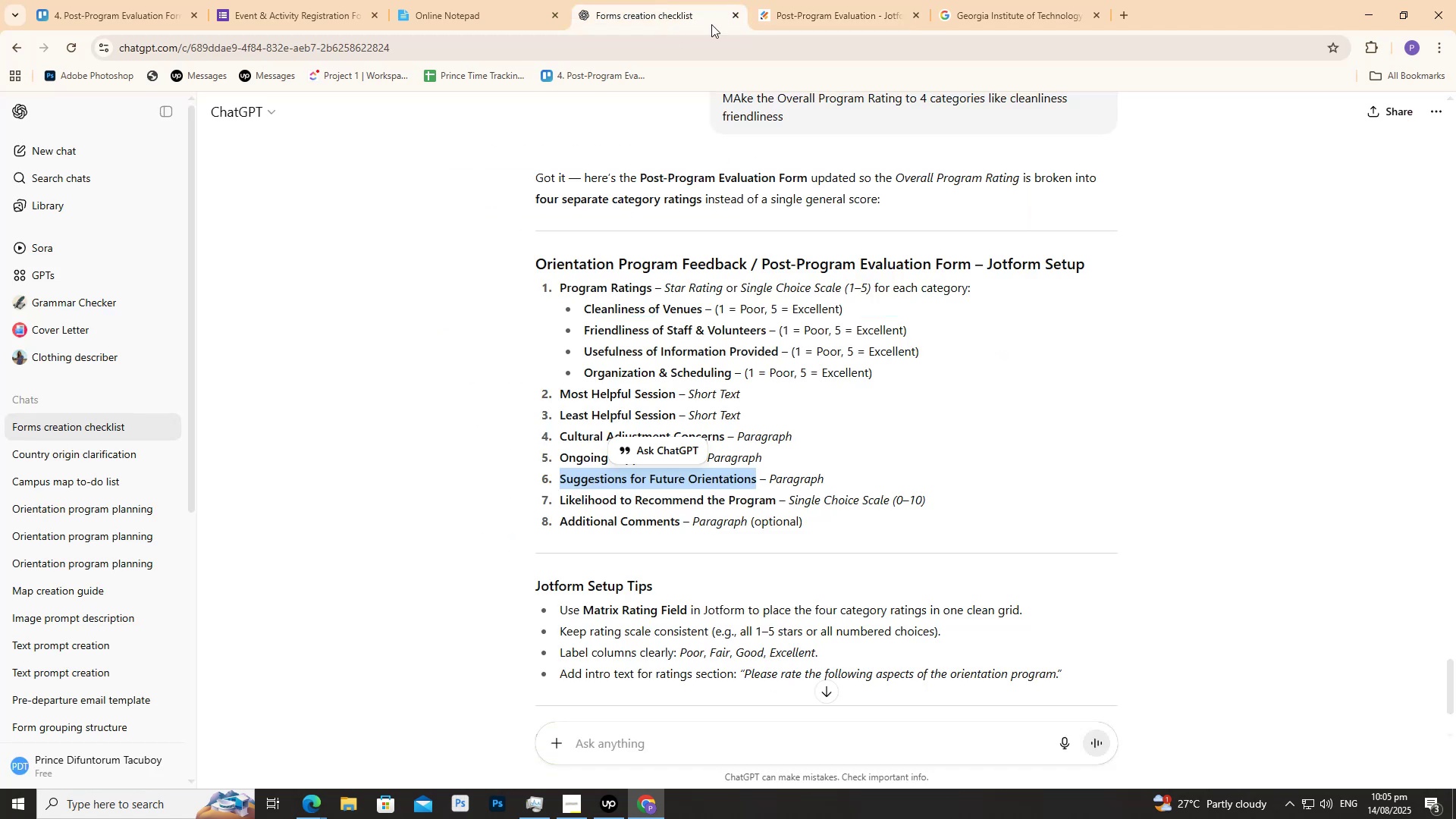 
left_click([780, 0])
 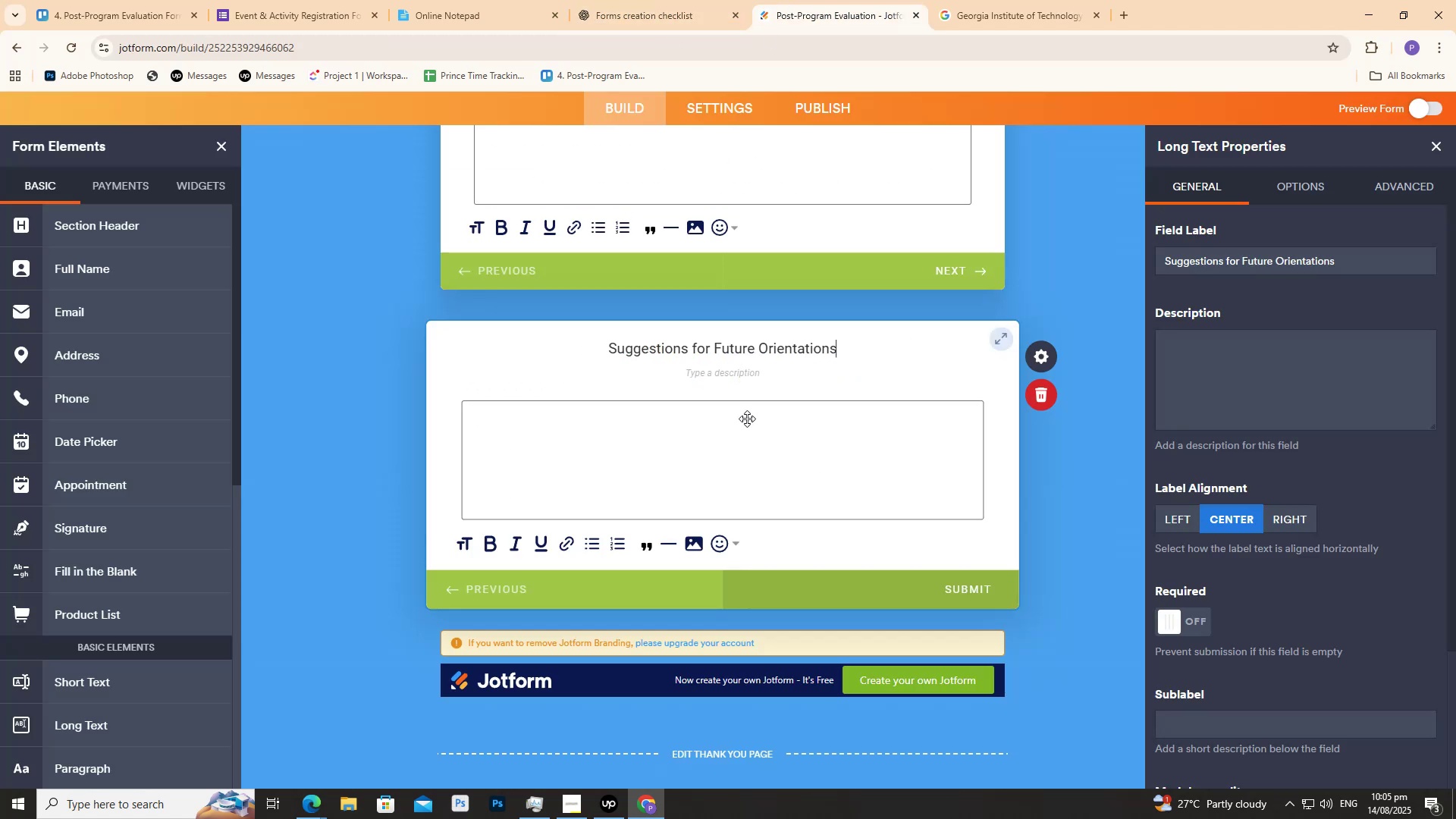 
key(Control+A)
 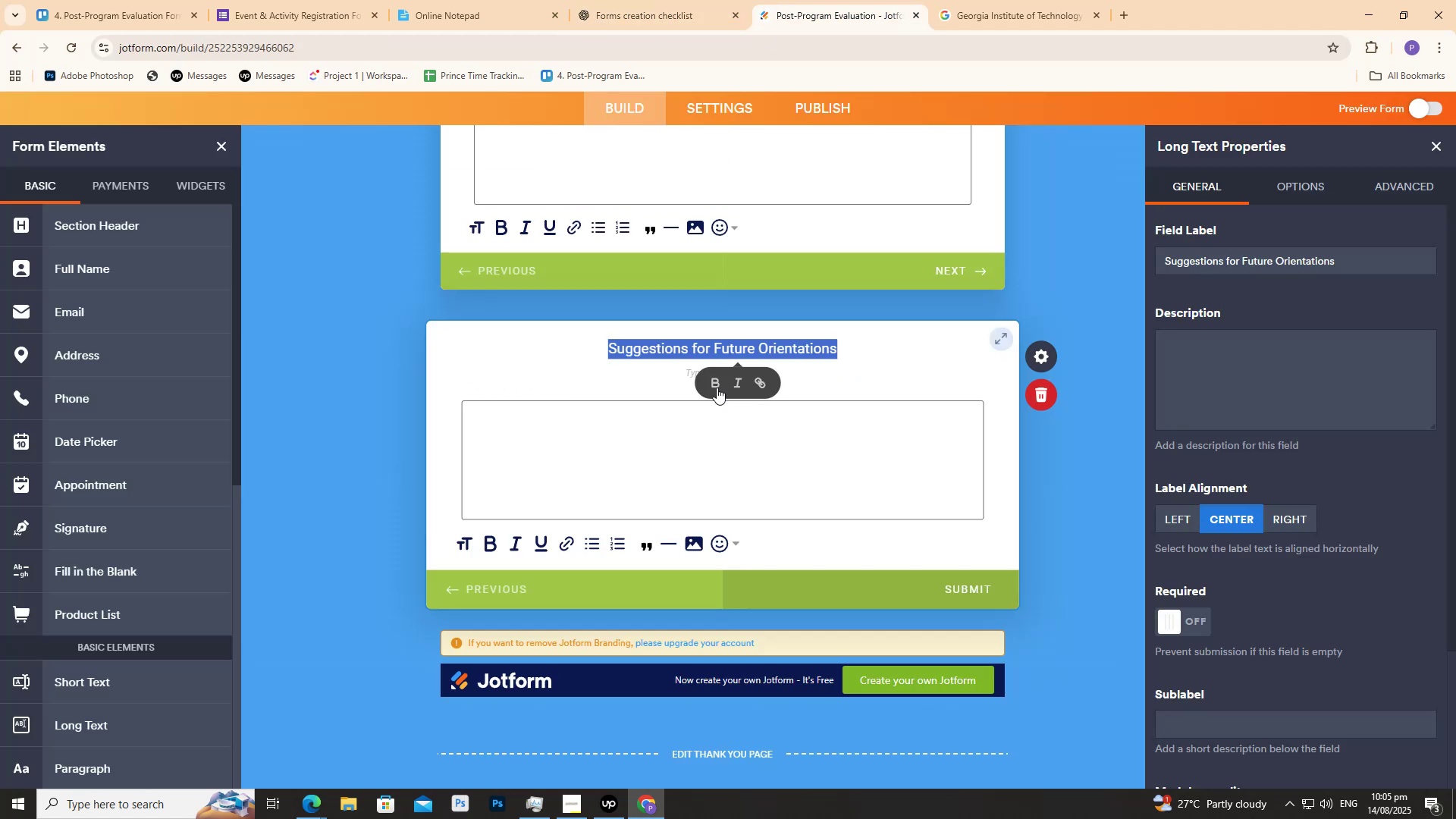 
left_click([715, 381])
 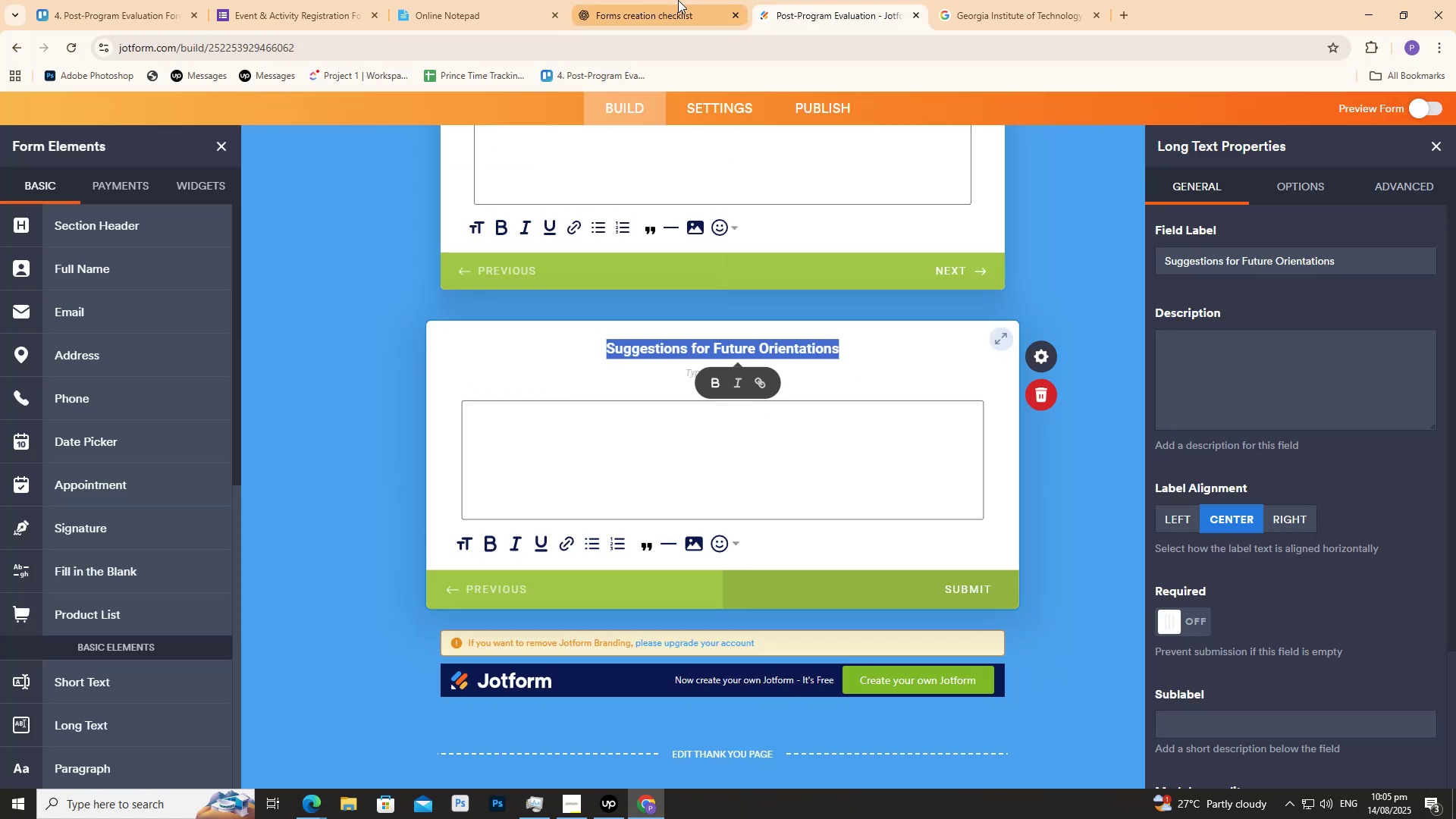 
double_click([679, 0])
 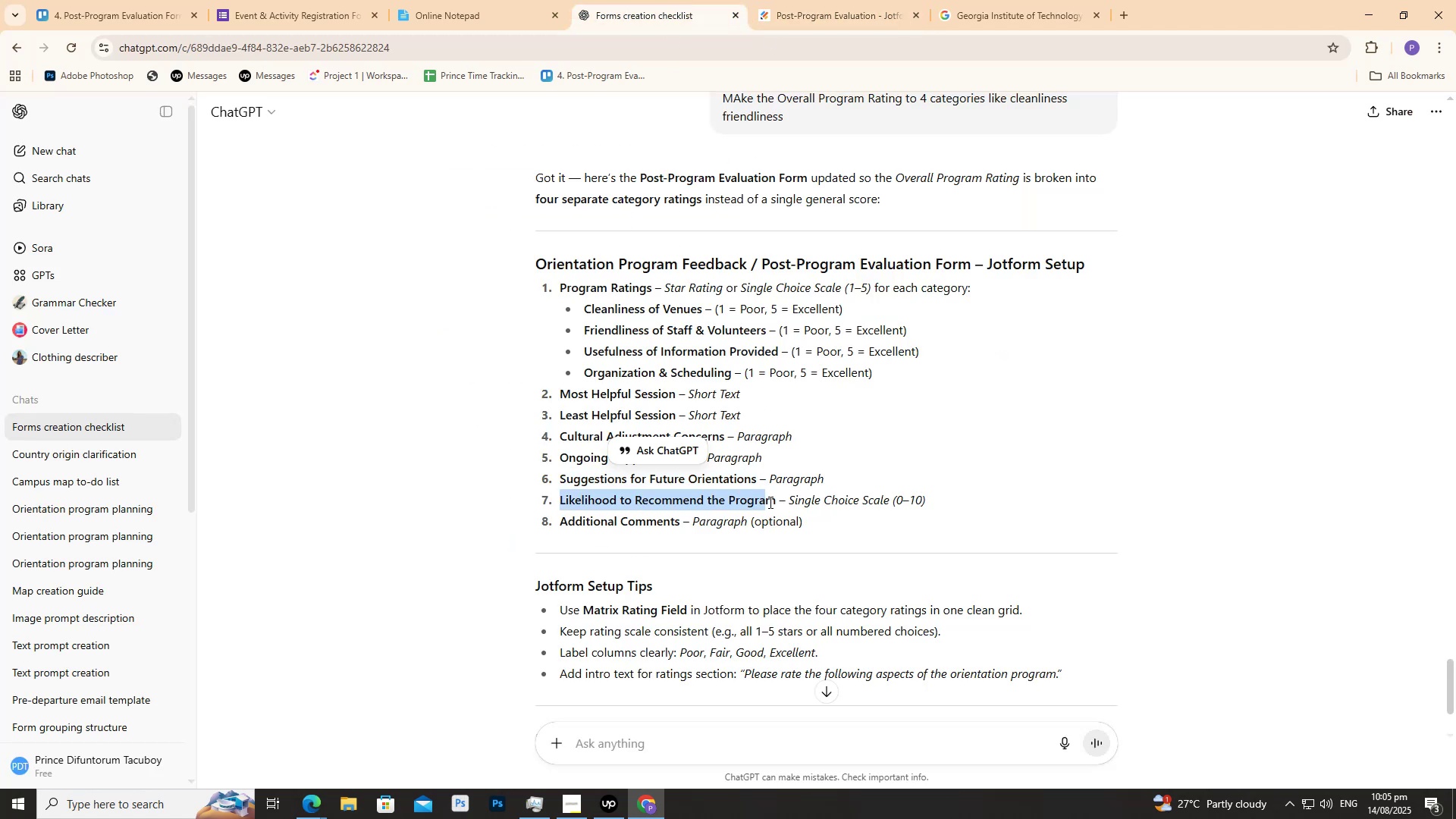 
key(Control+C)
 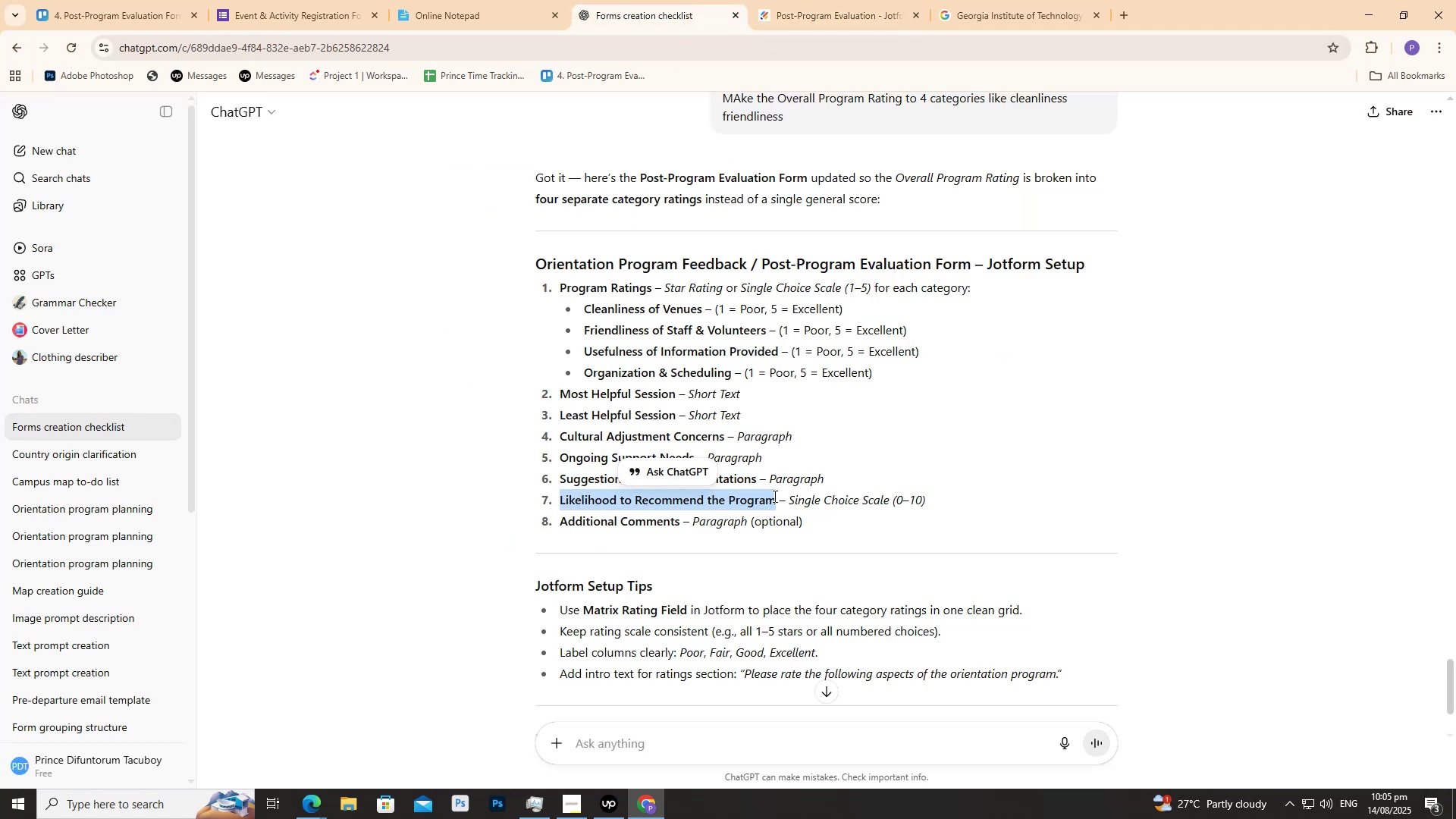 
key(Control+C)
 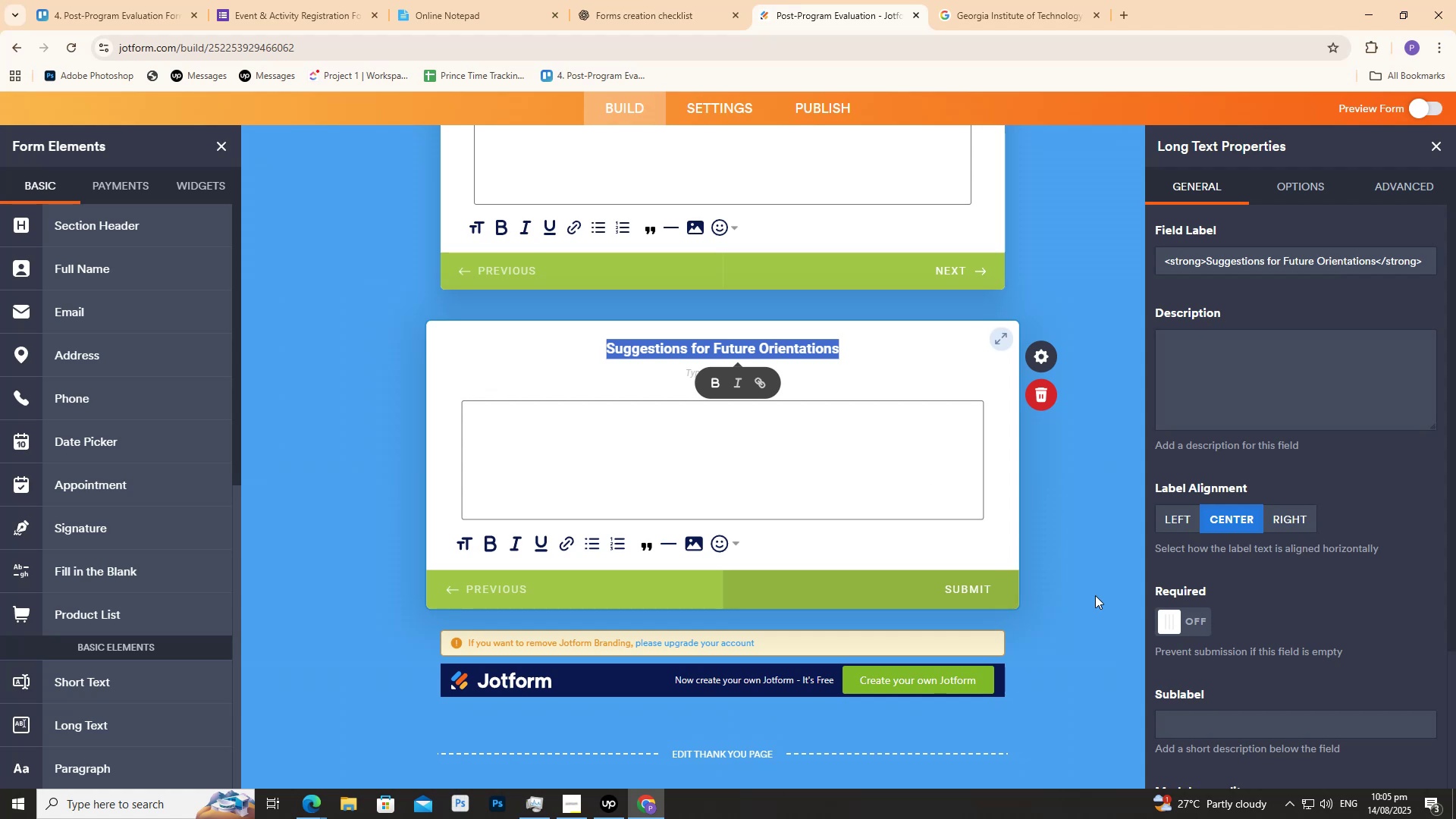 
scroll: coordinate [89, 636], scroll_direction: down, amount: 11.0
 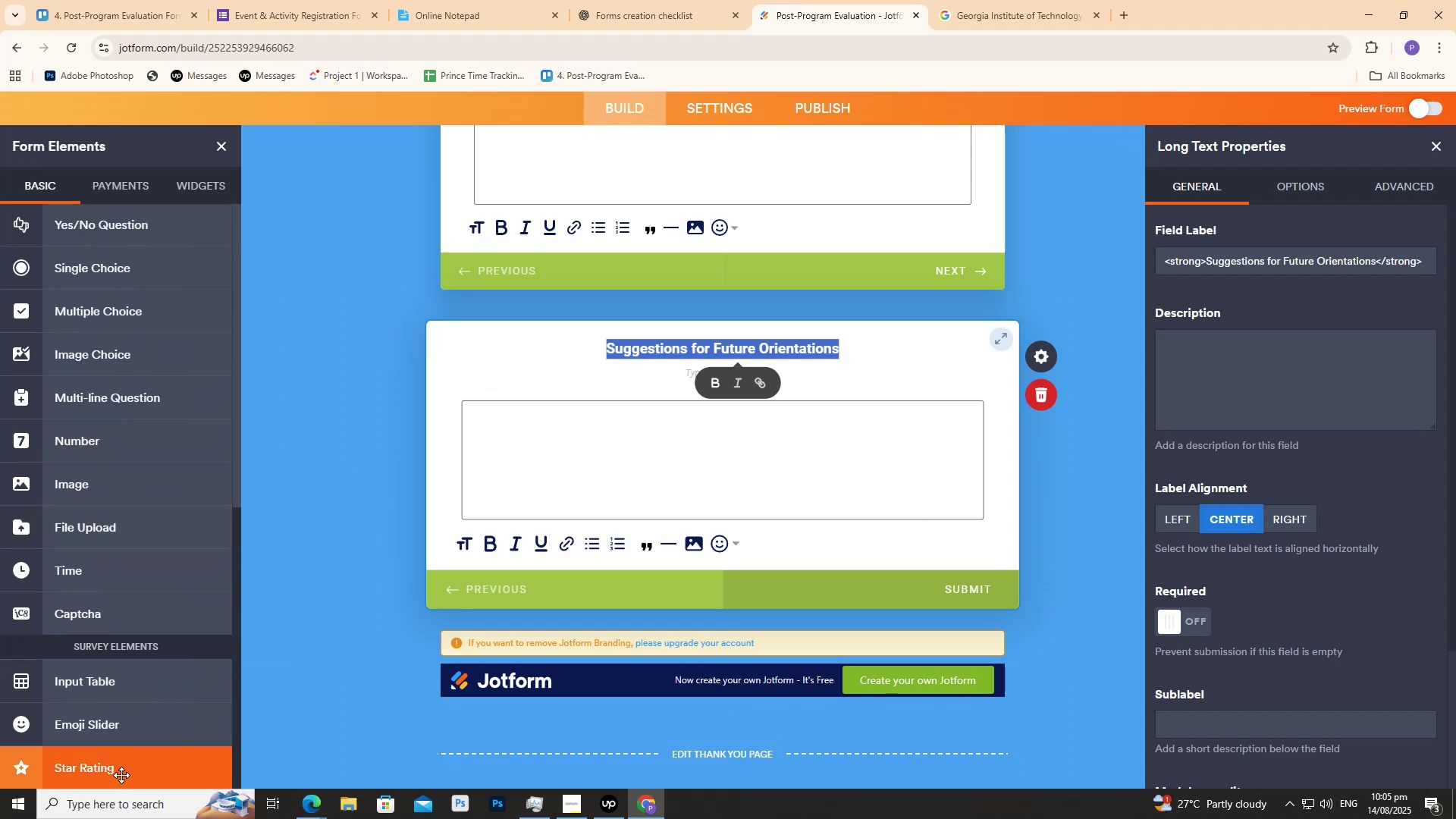 
left_click([121, 772])
 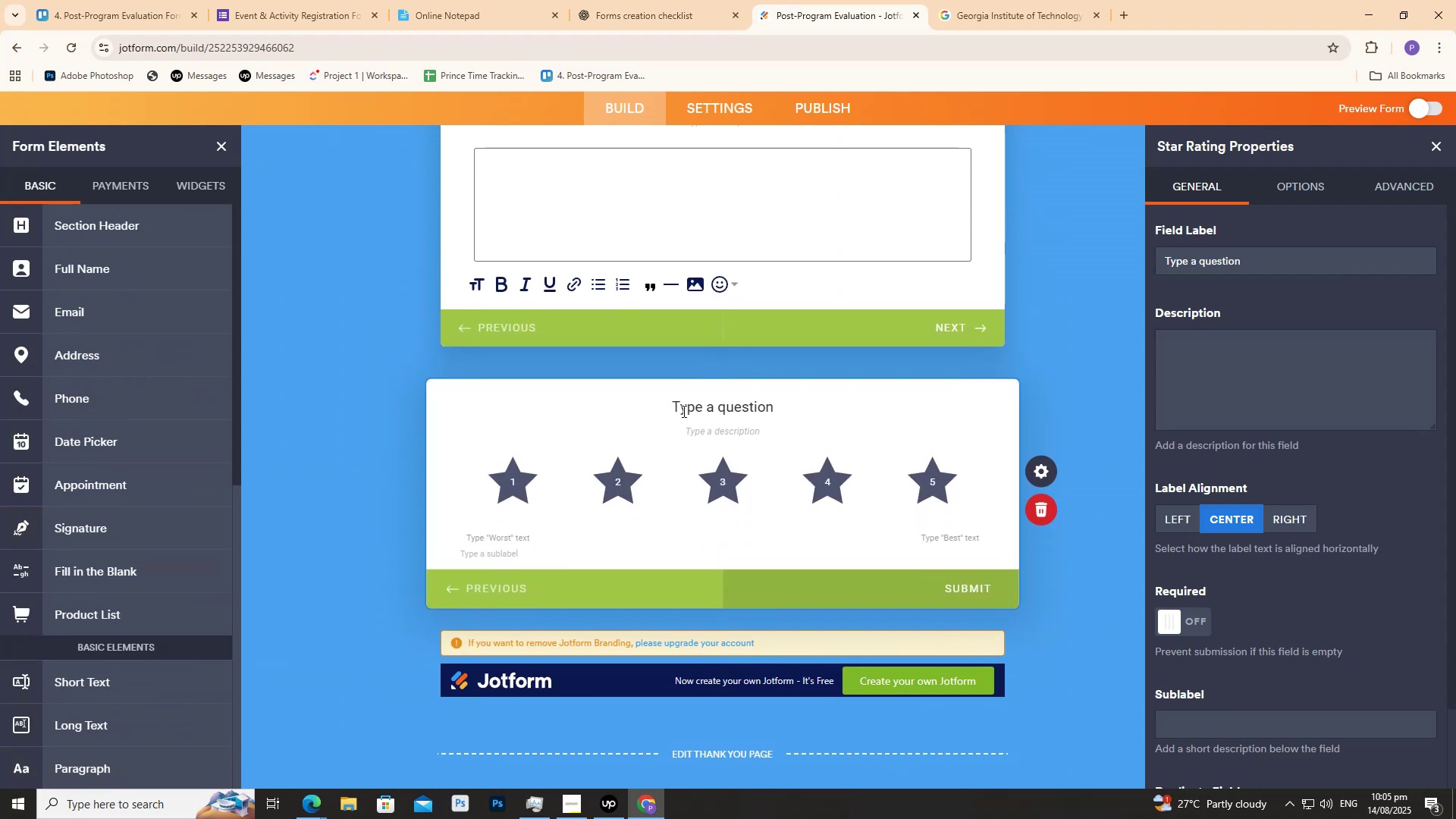 
double_click([682, 411])
 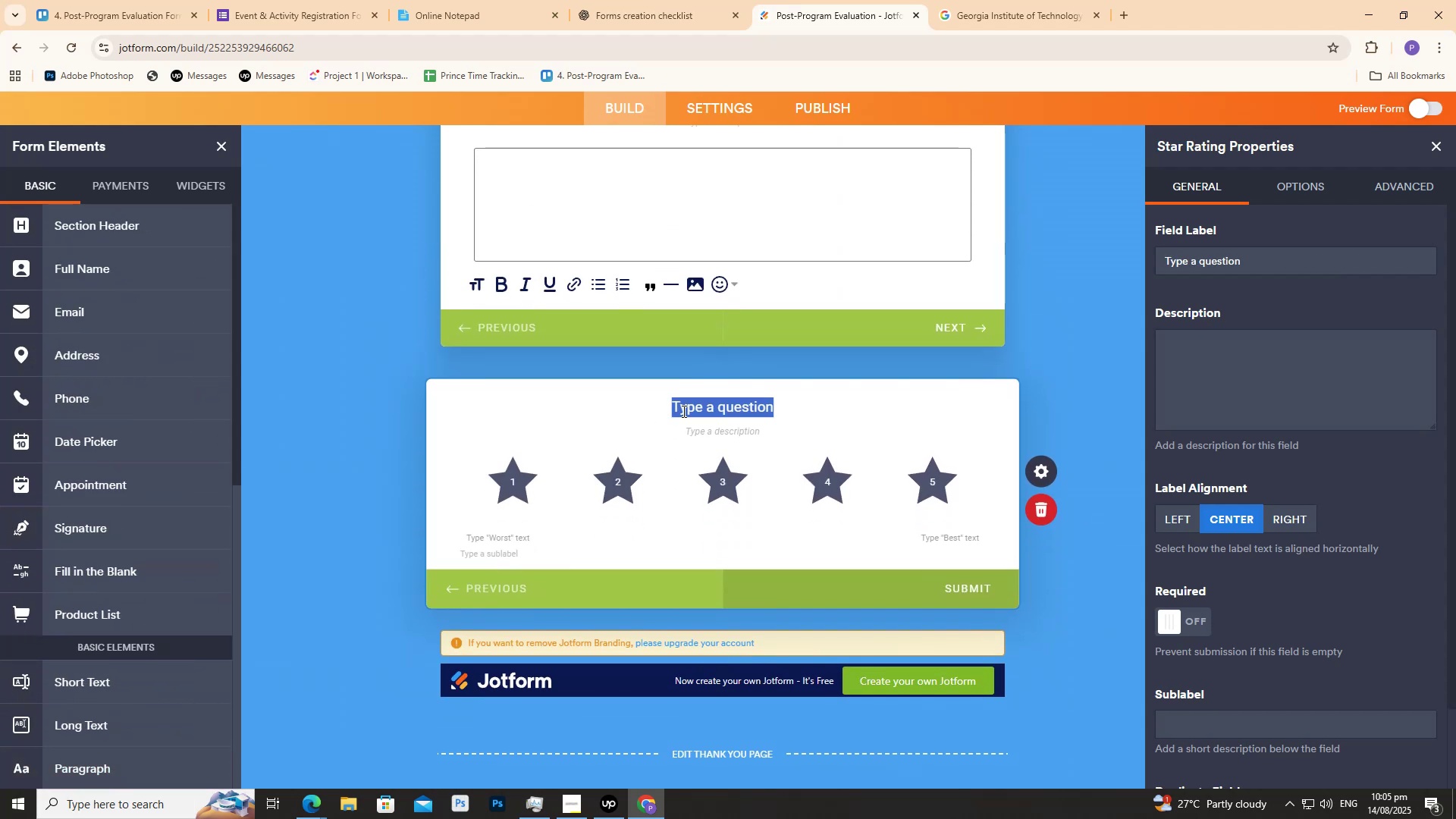 
key(Control+V)
 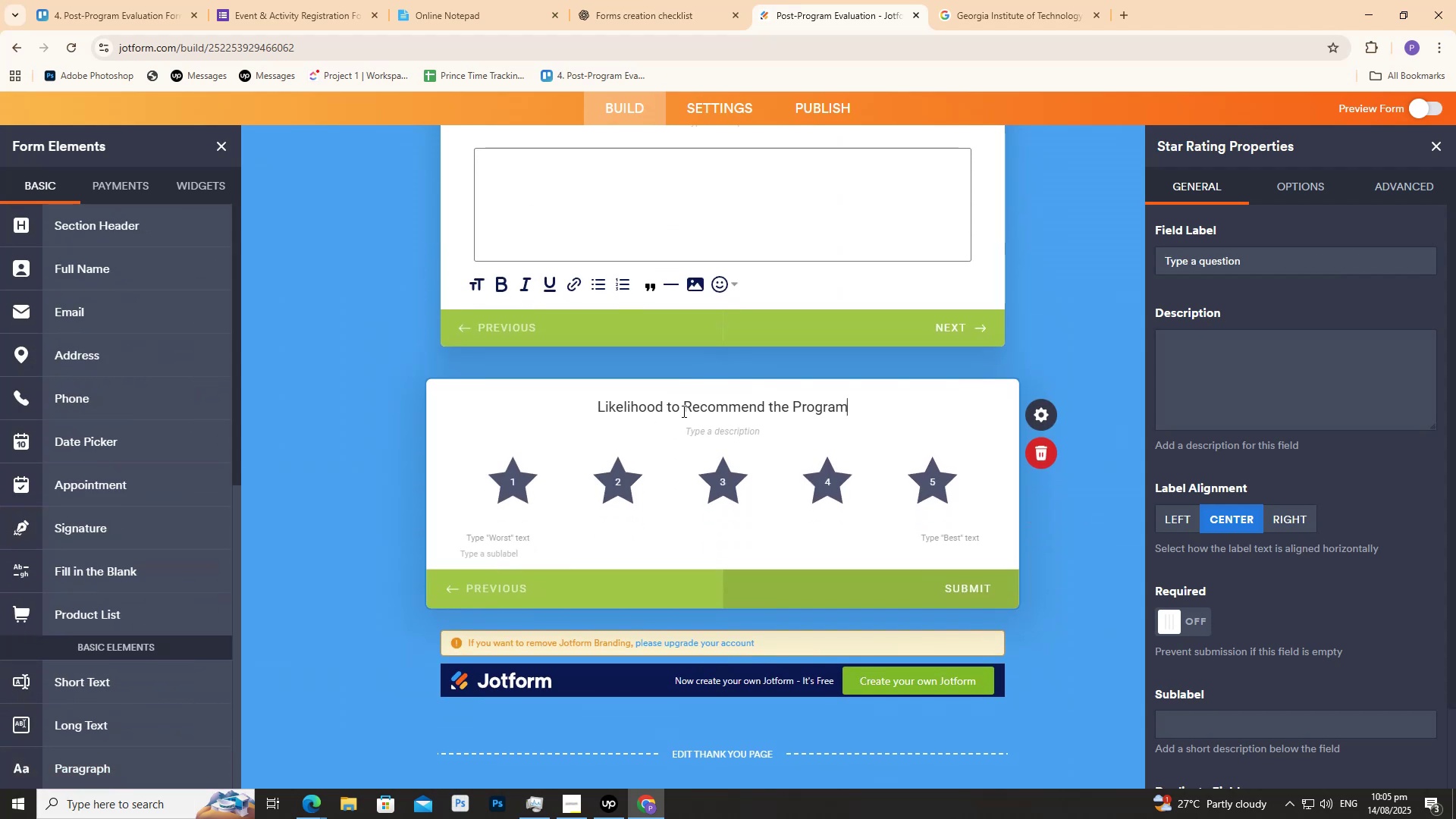 
key(Control+ControlLeft)
 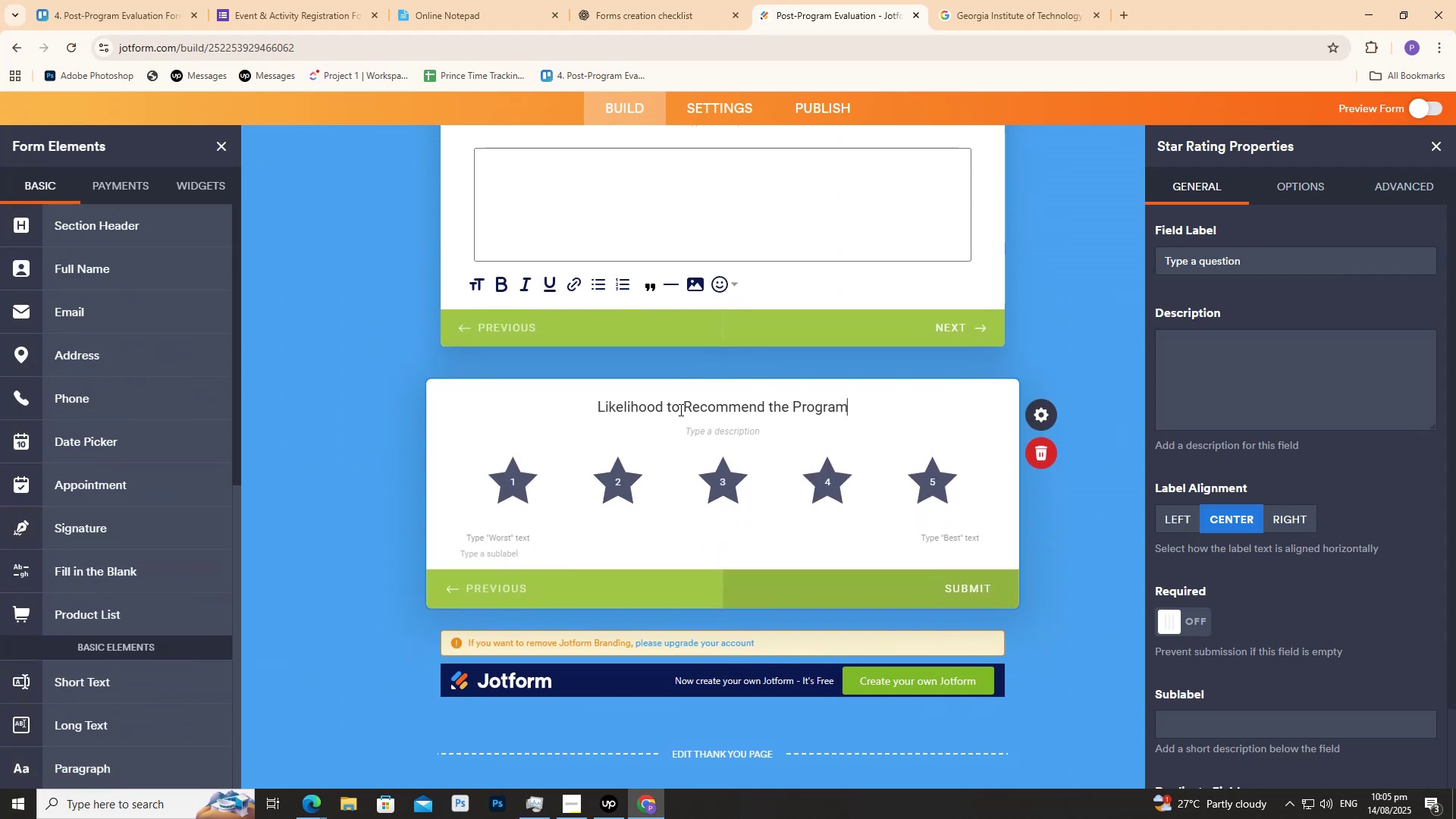 
key(Control+A)
 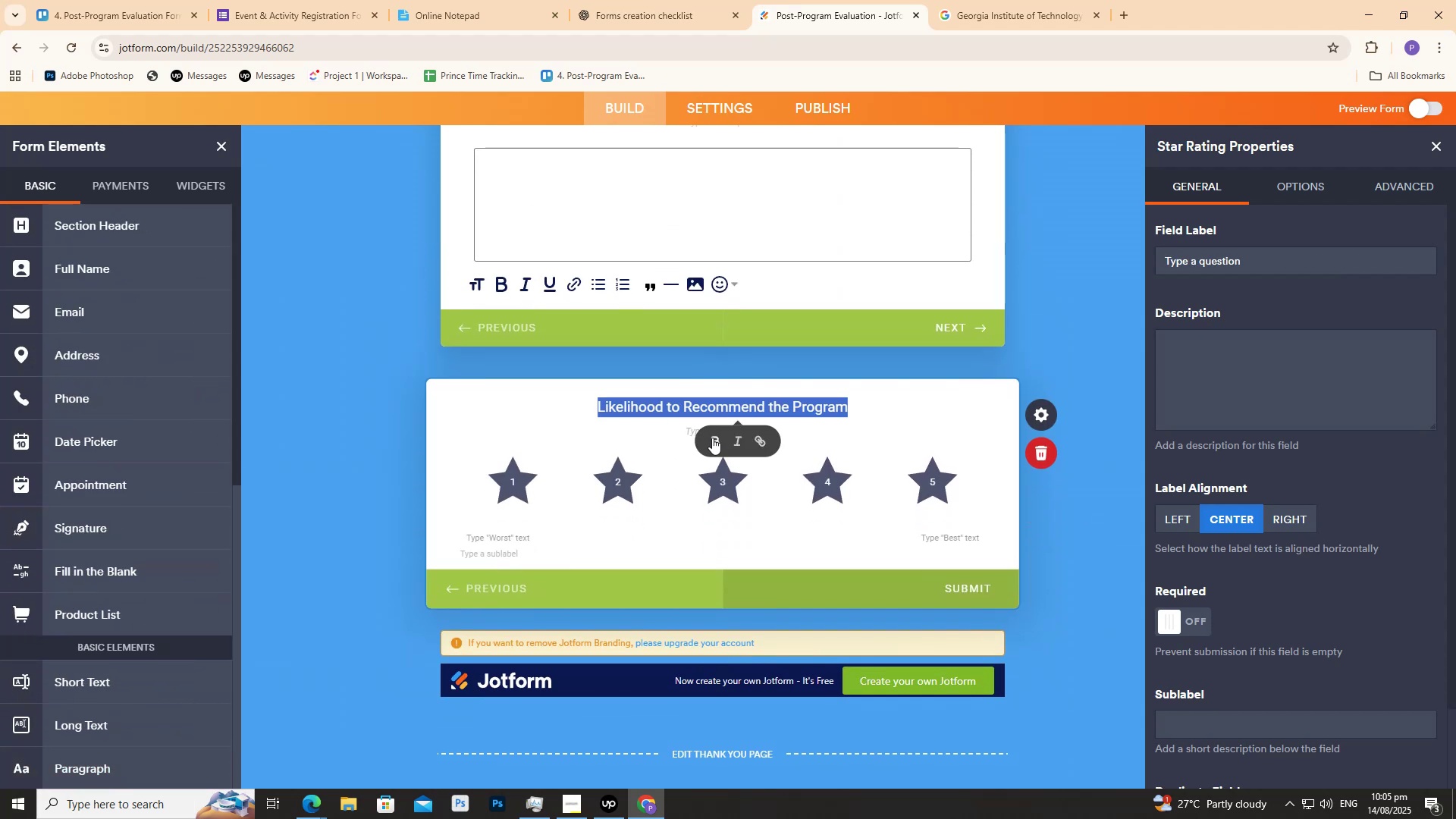 
left_click([712, 438])
 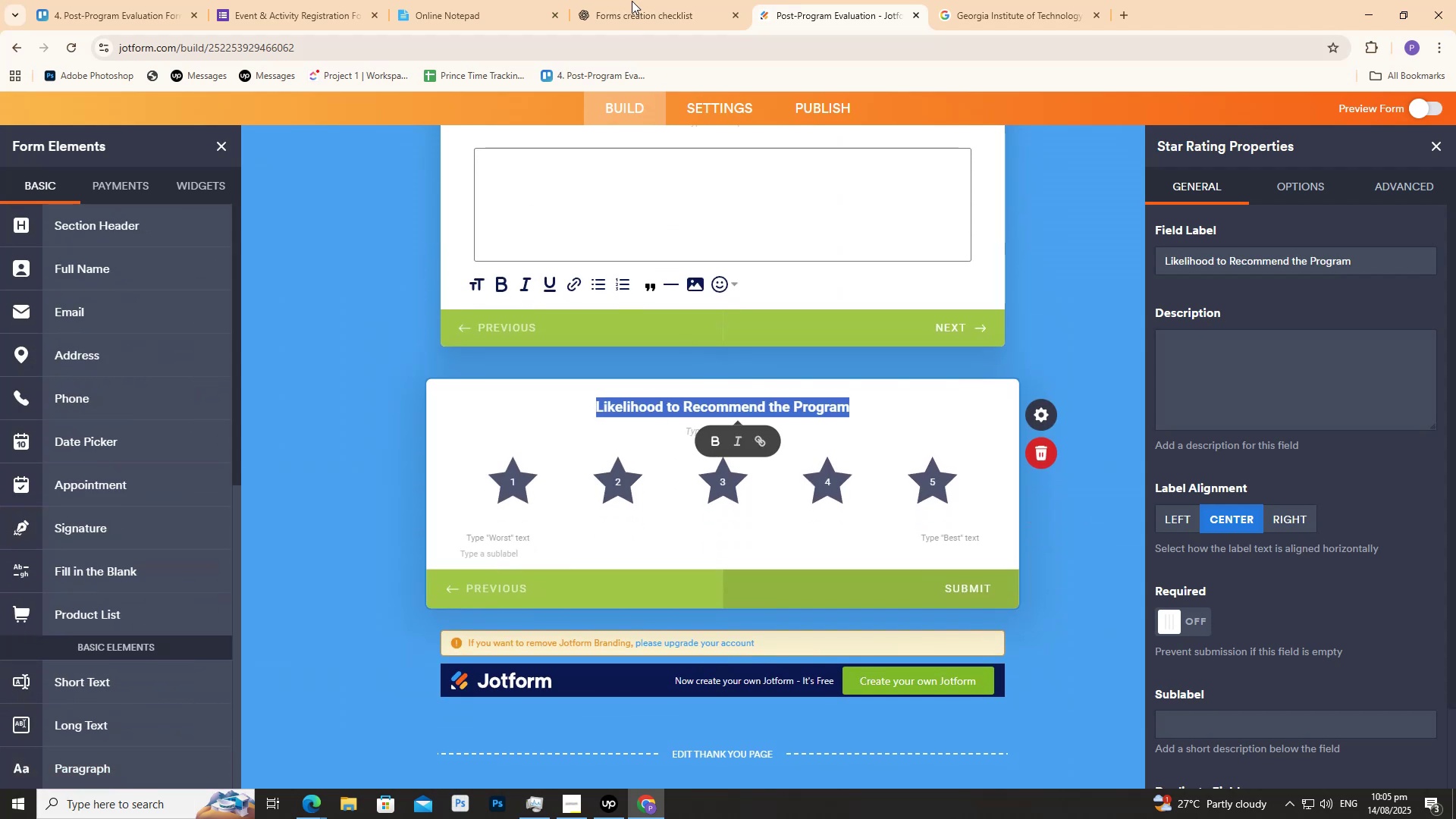 
left_click([639, 0])
 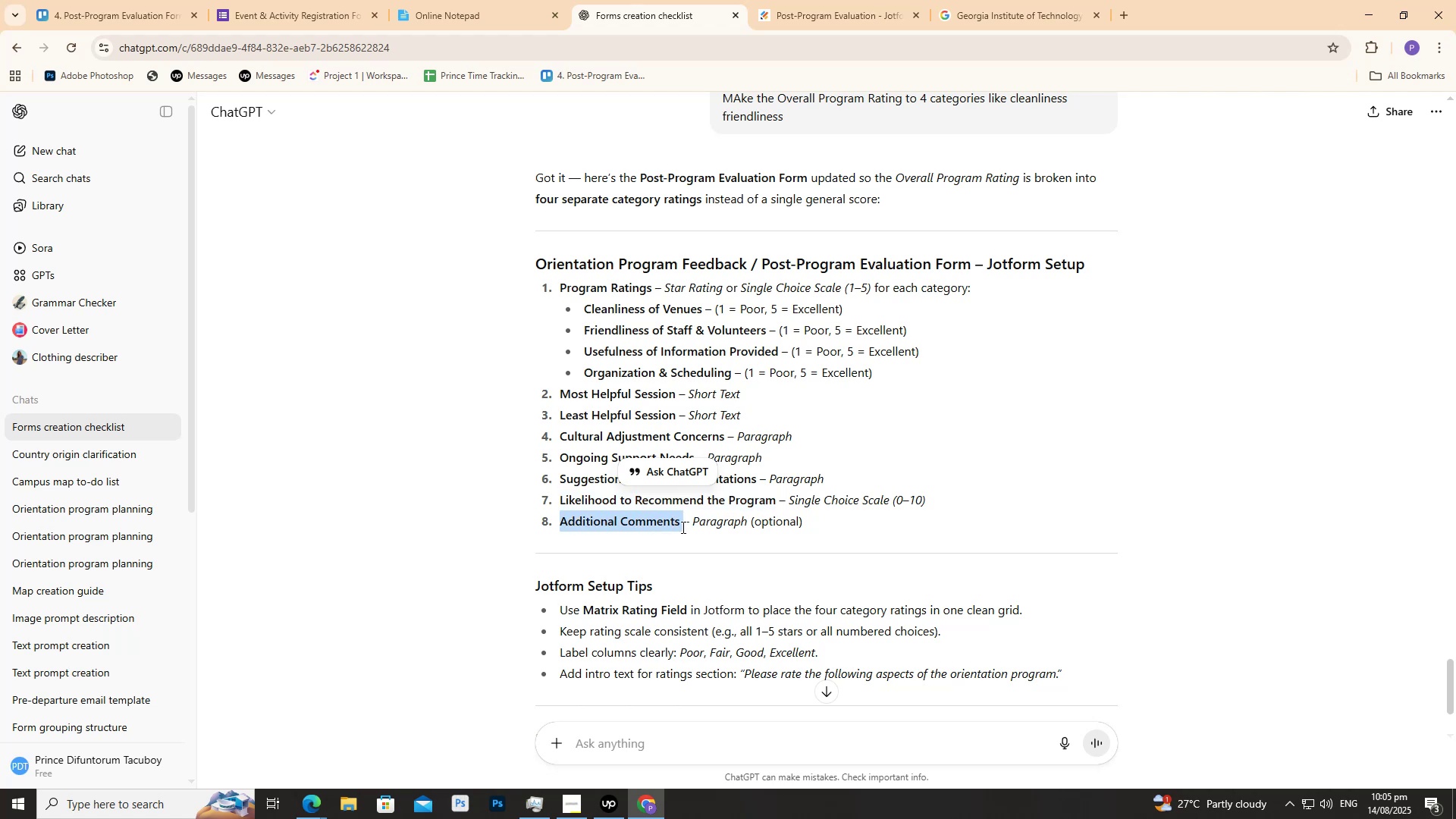 
key(Control+C)
 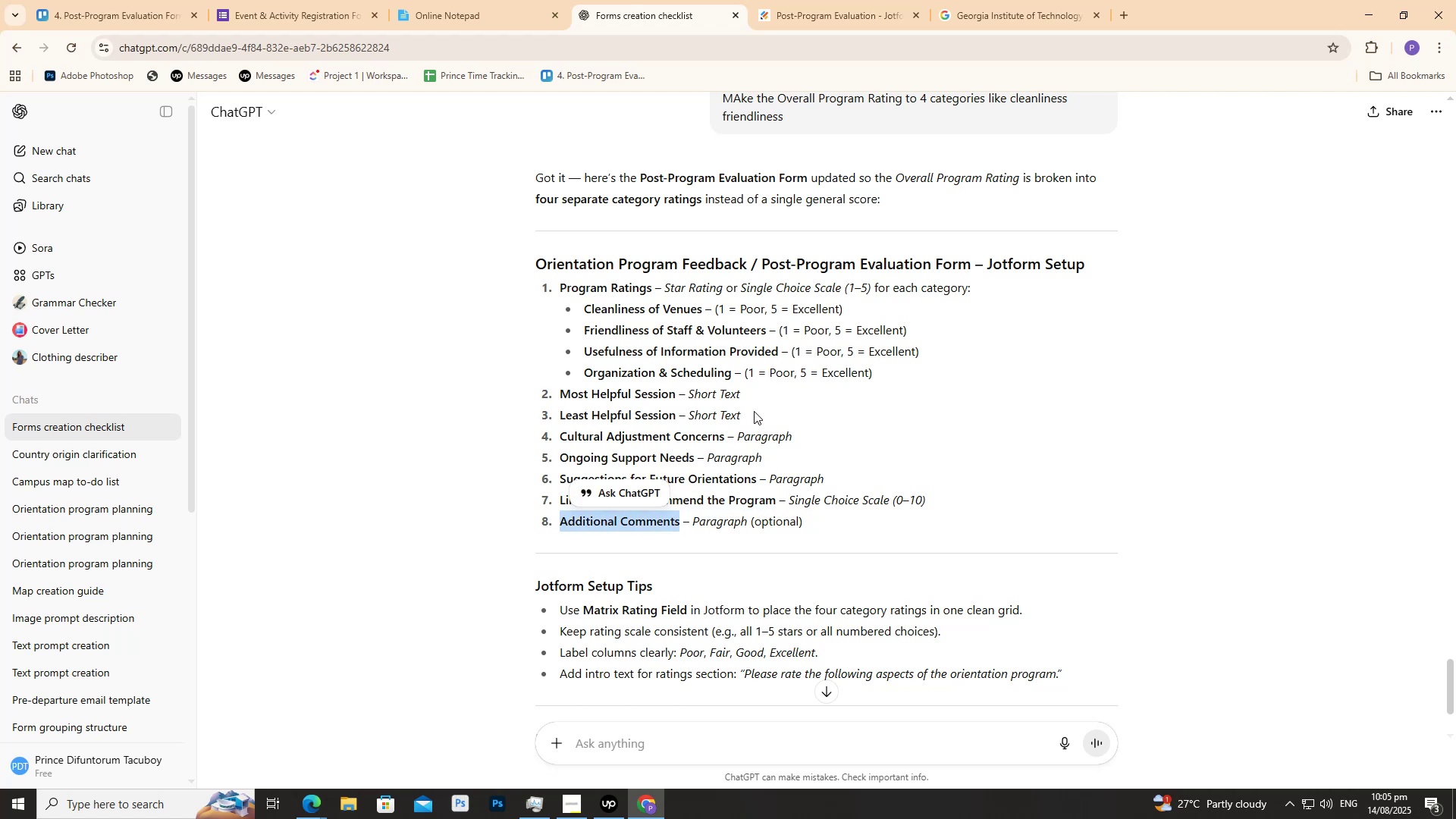 
key(Control+C)
 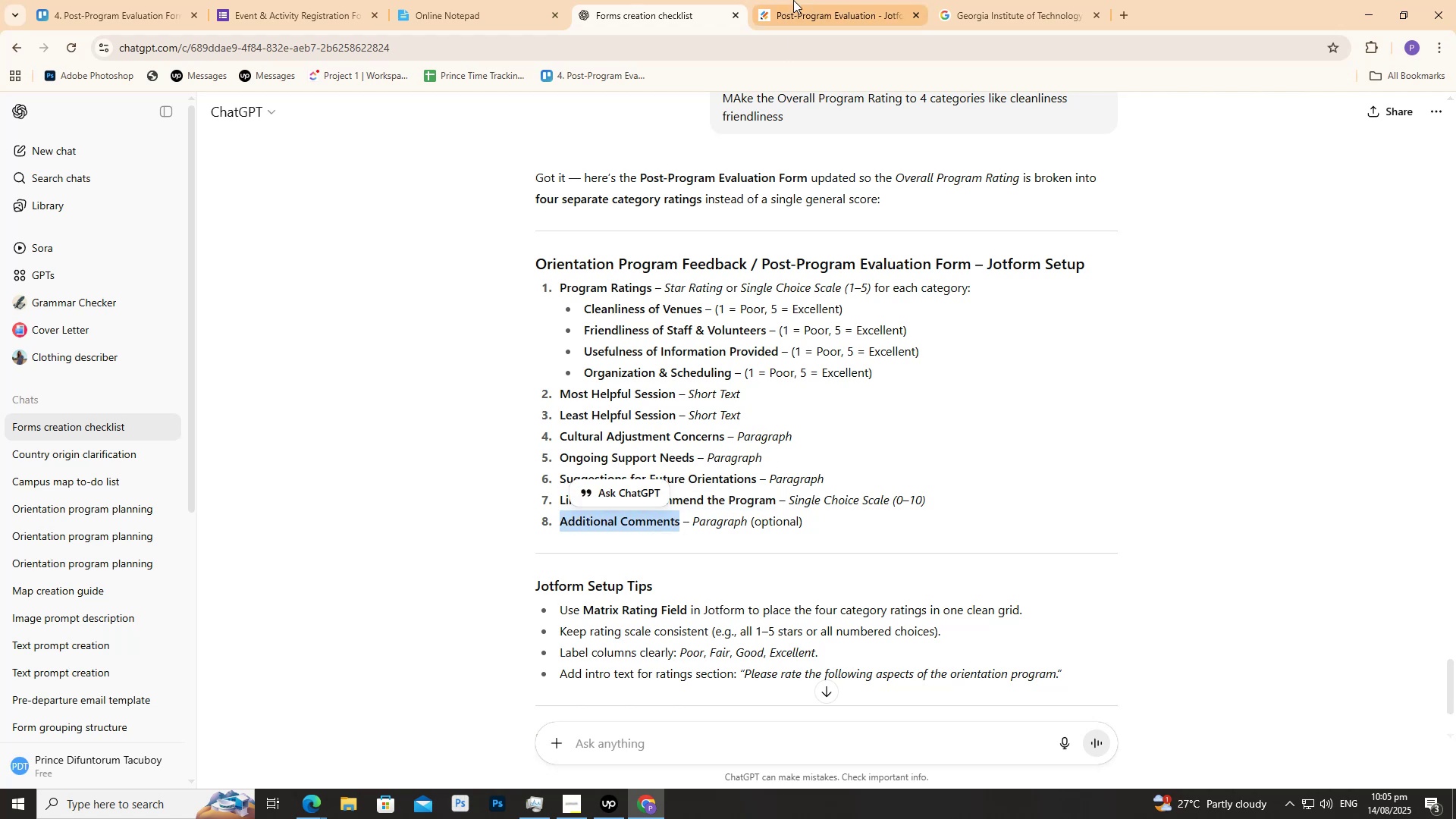 
left_click([793, 0])
 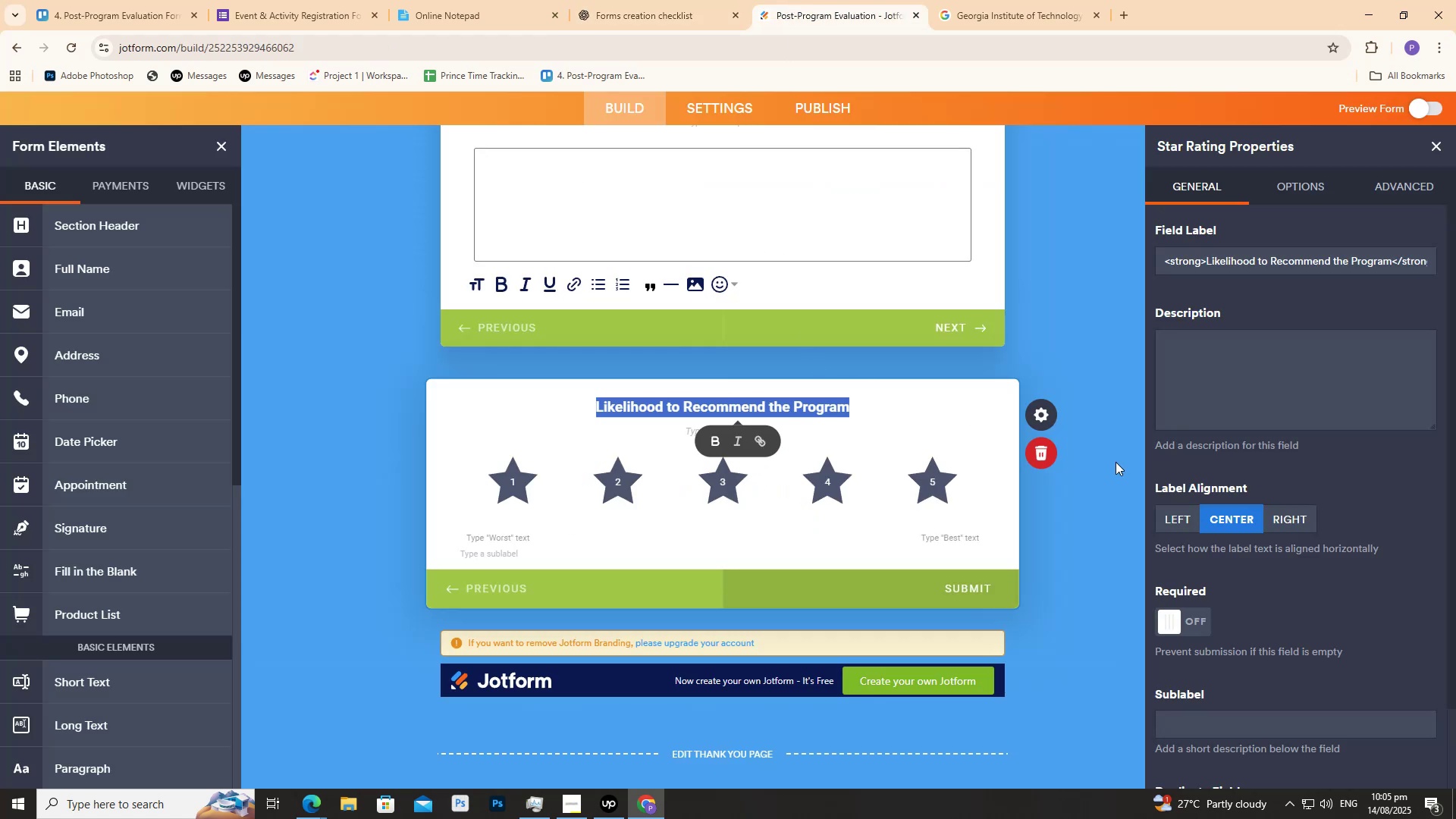 
left_click([1113, 463])
 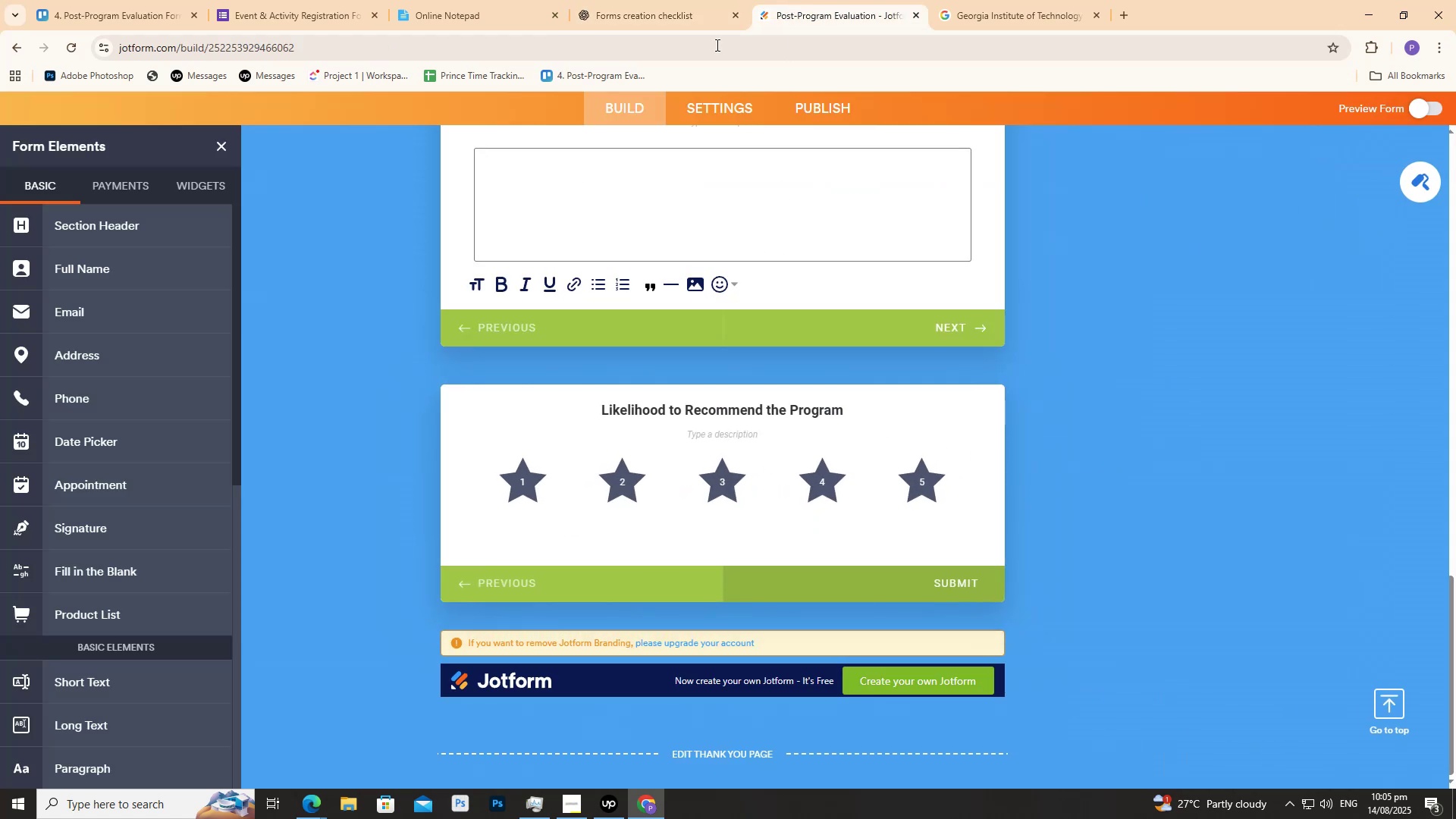 
left_click([679, 0])
 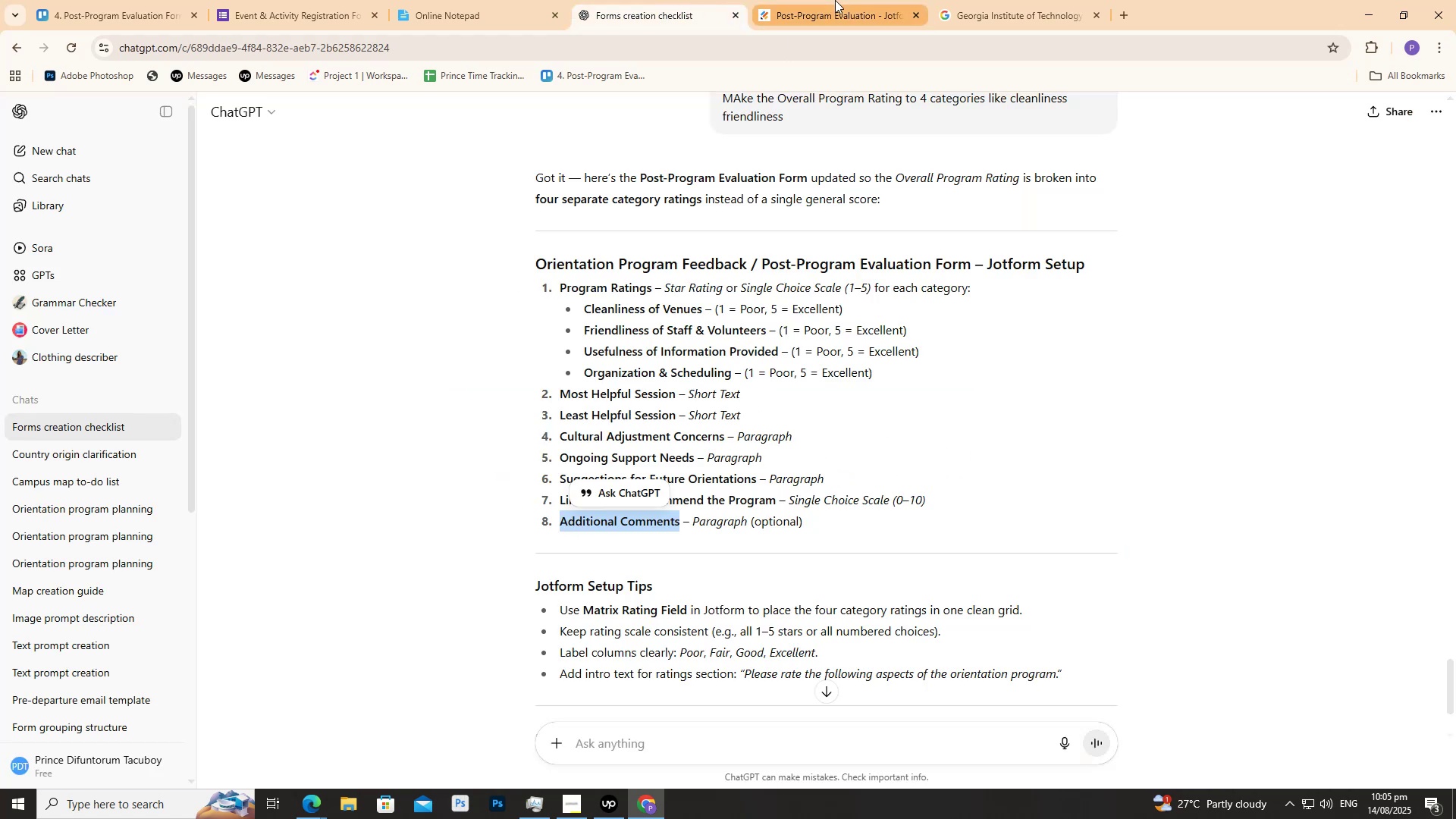 
left_click([835, 0])
 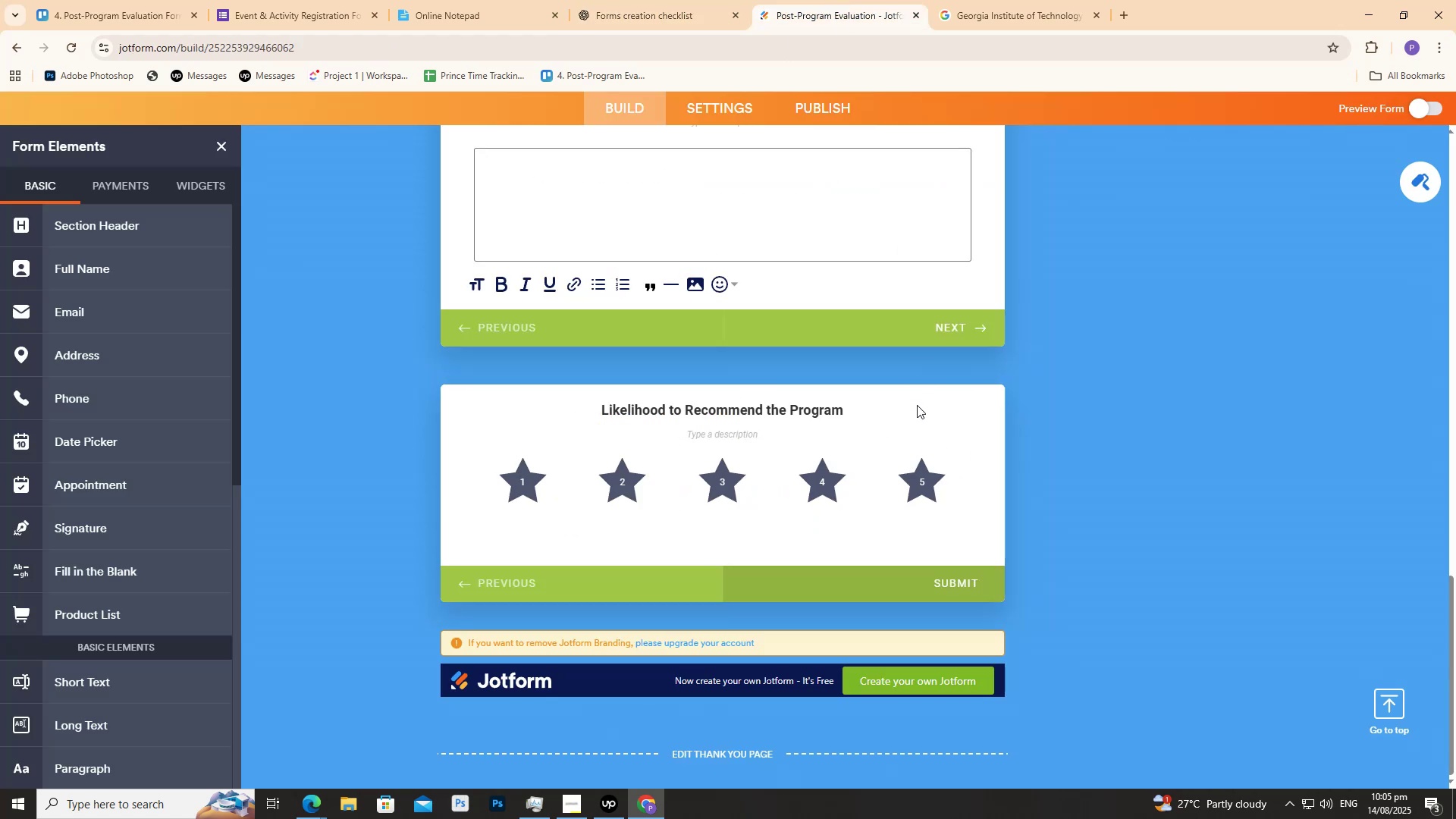 
double_click([917, 406])
 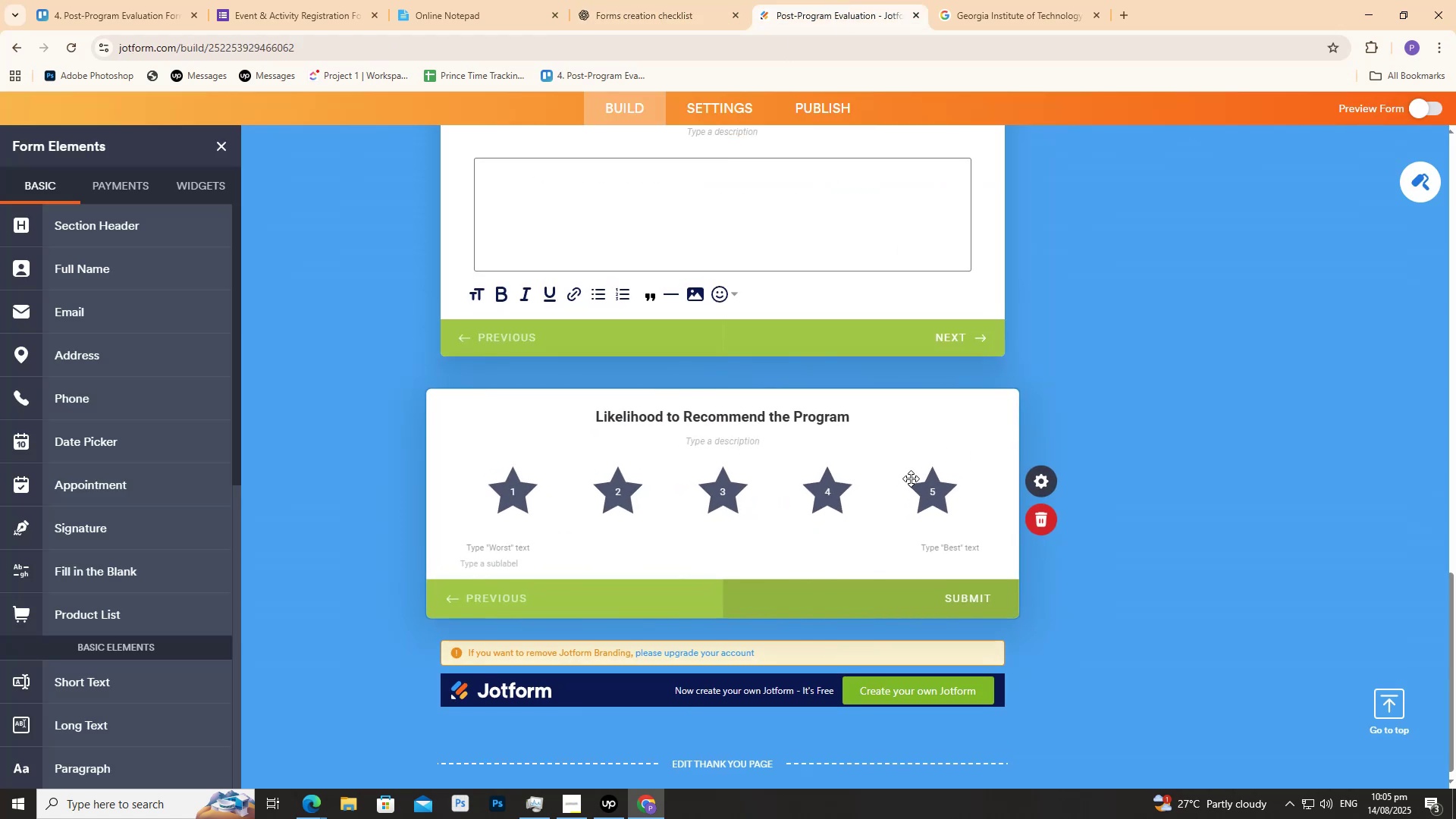 
scroll: coordinate [867, 540], scroll_direction: down, amount: 3.0
 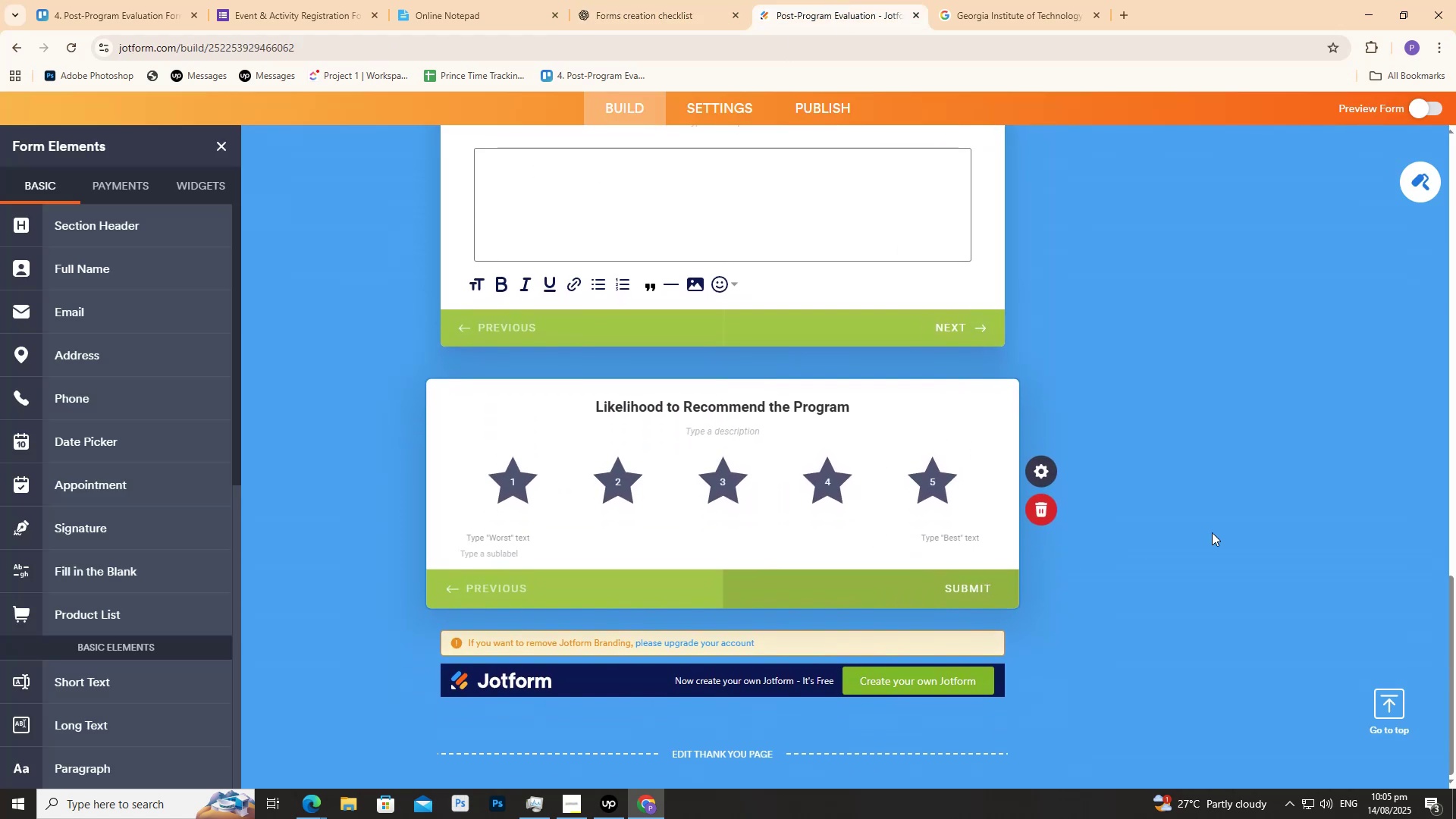 
left_click([1212, 532])
 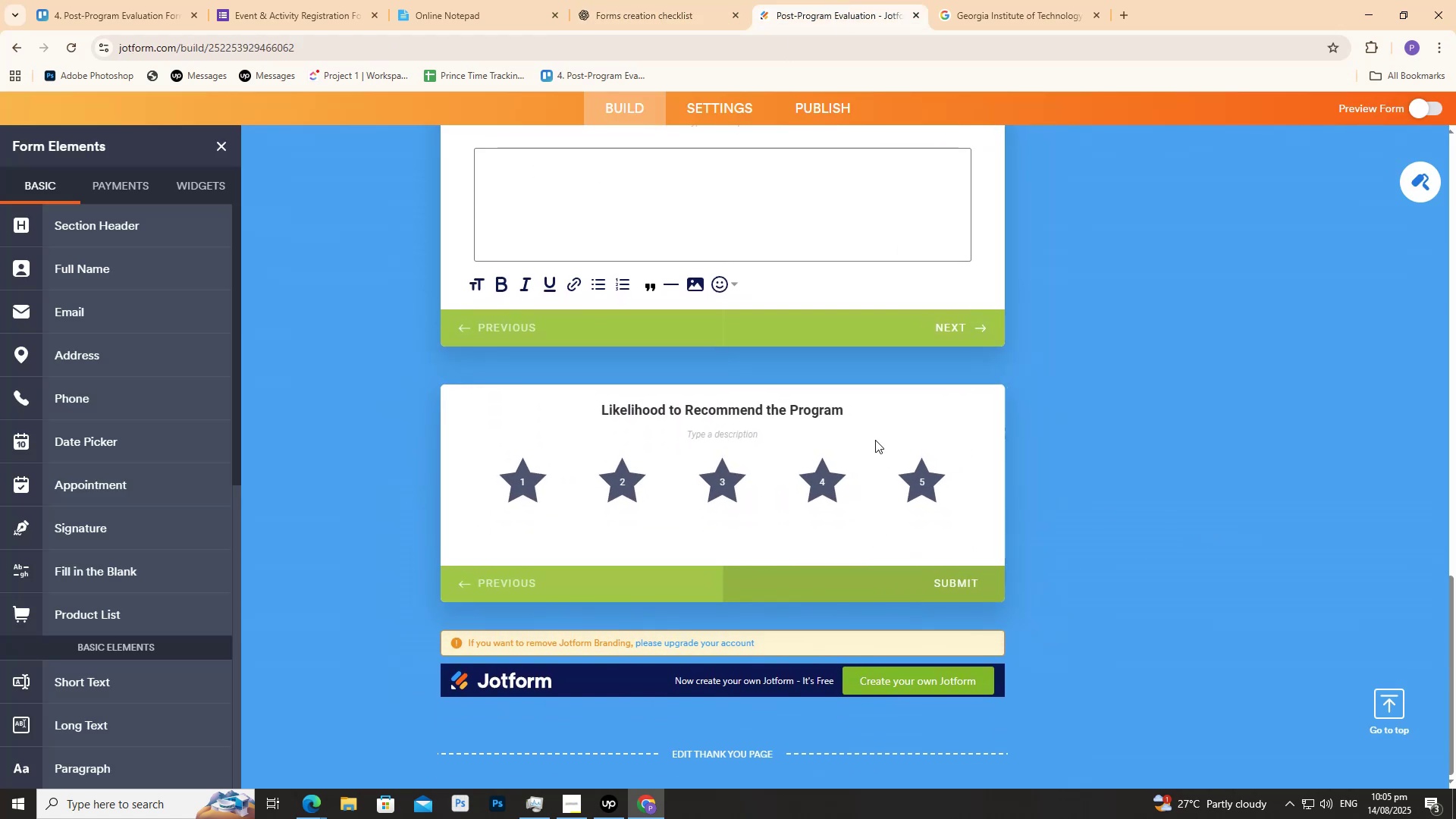 
double_click([873, 439])
 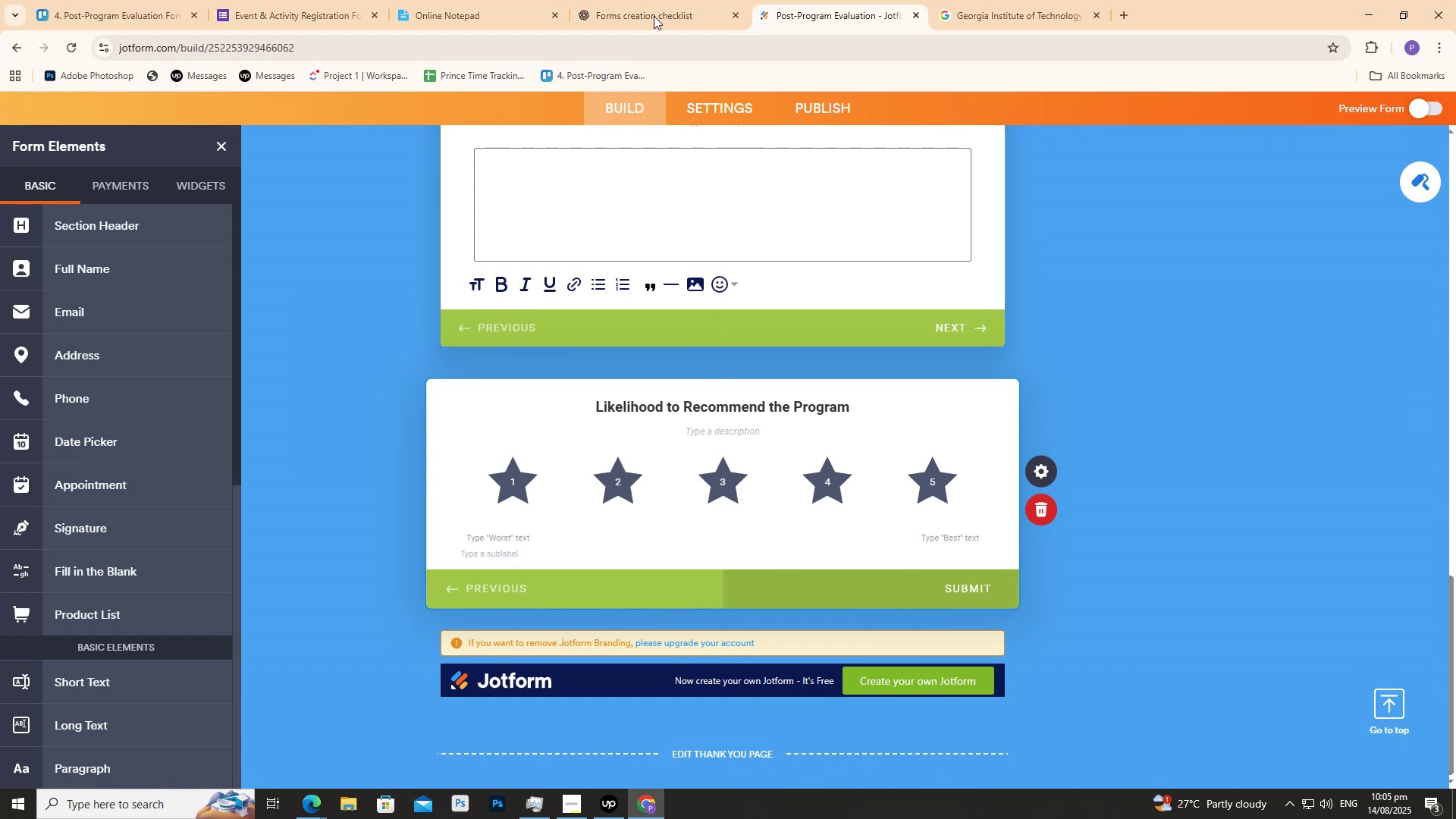 
left_click([660, 0])
 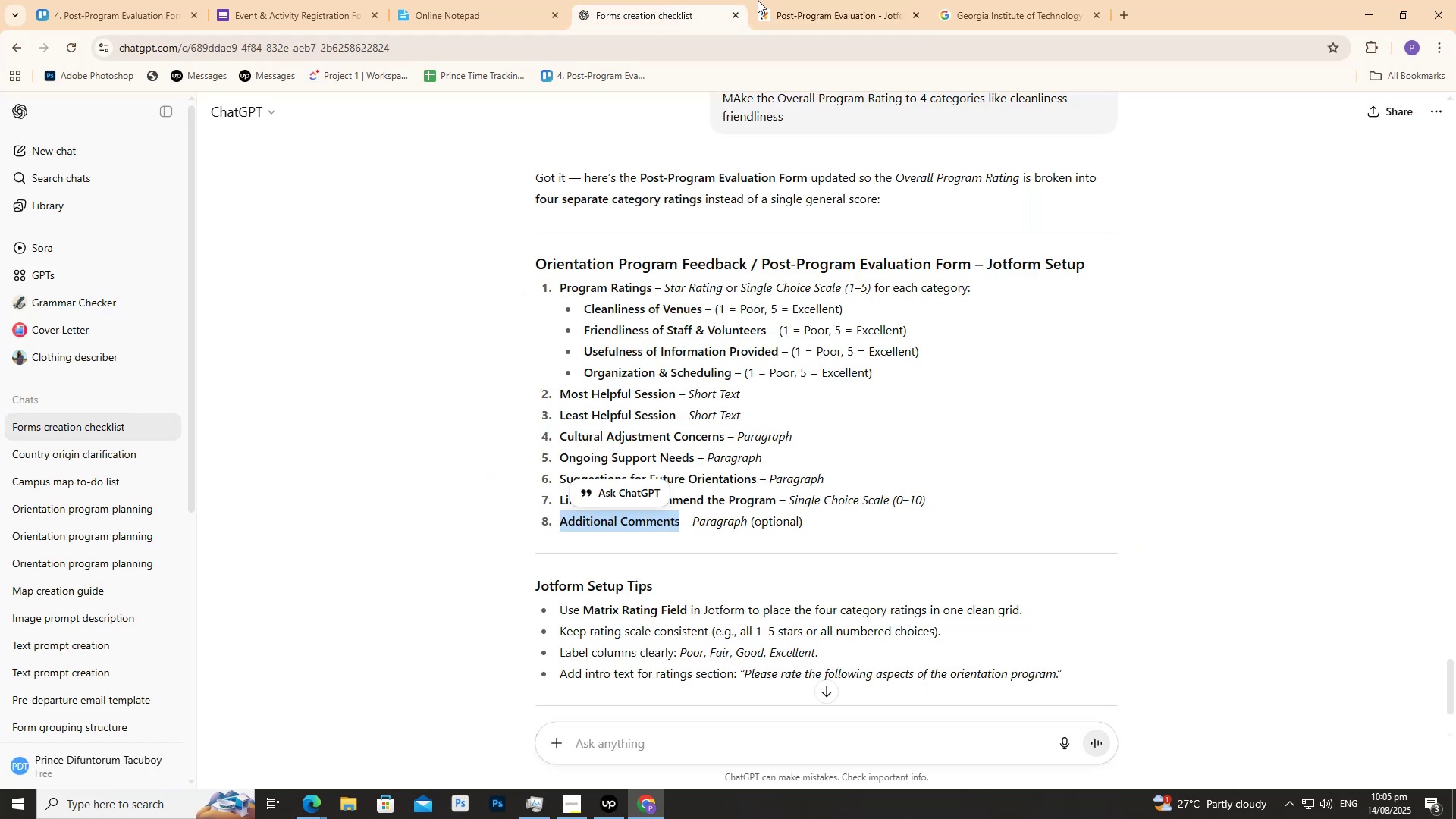 
left_click([778, 0])
 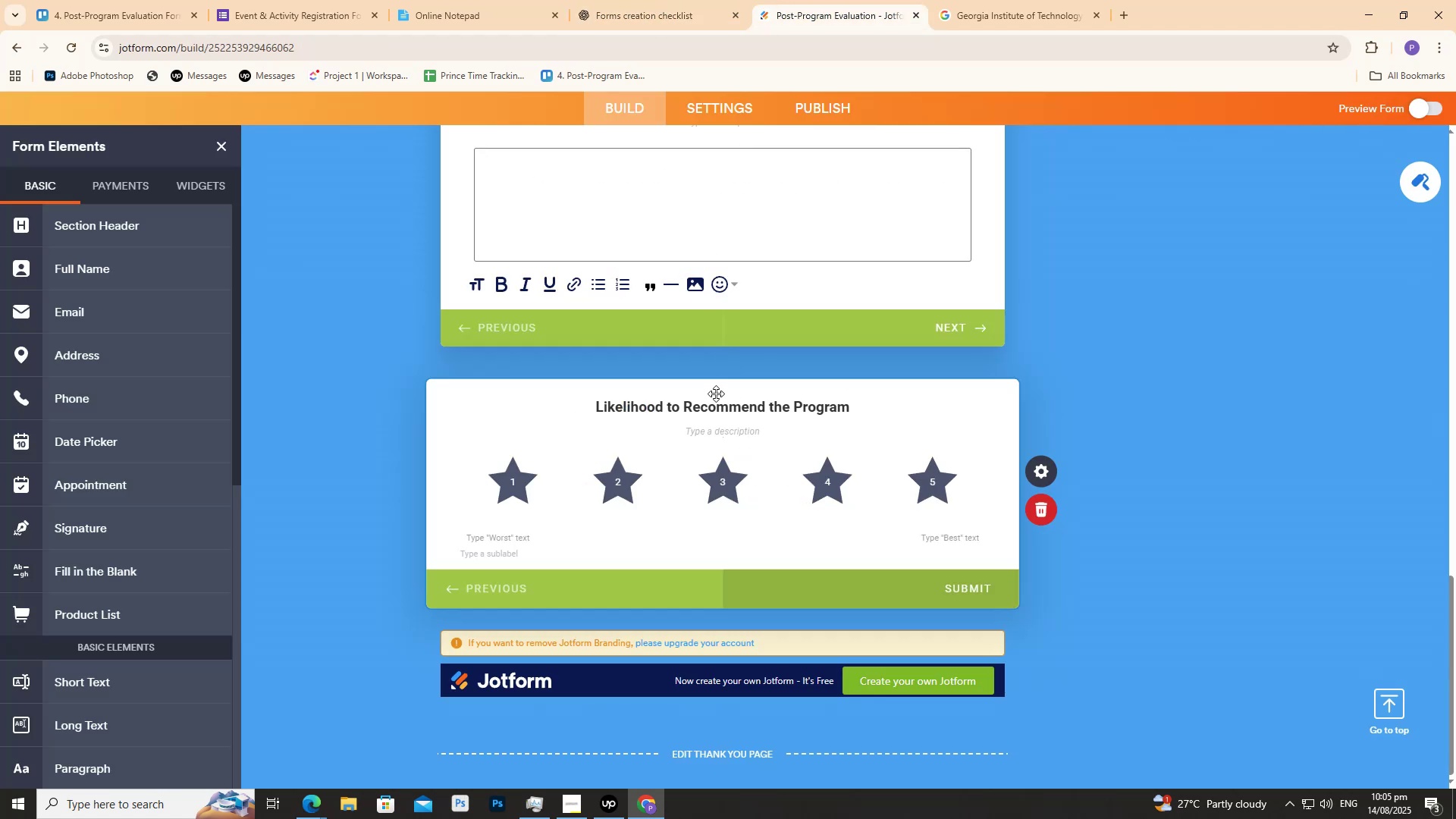 
left_click([712, 392])
 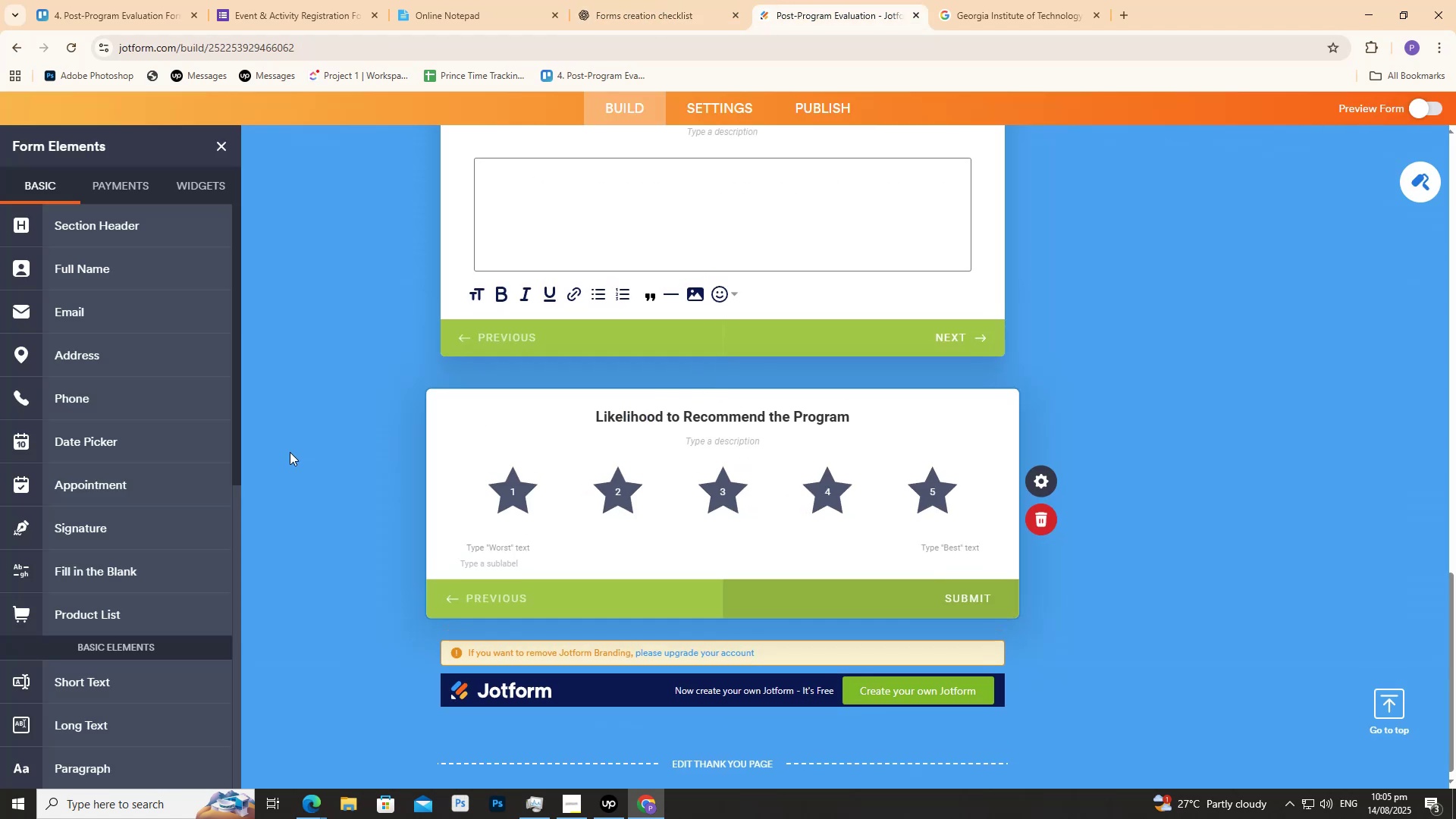 
left_click([315, 442])
 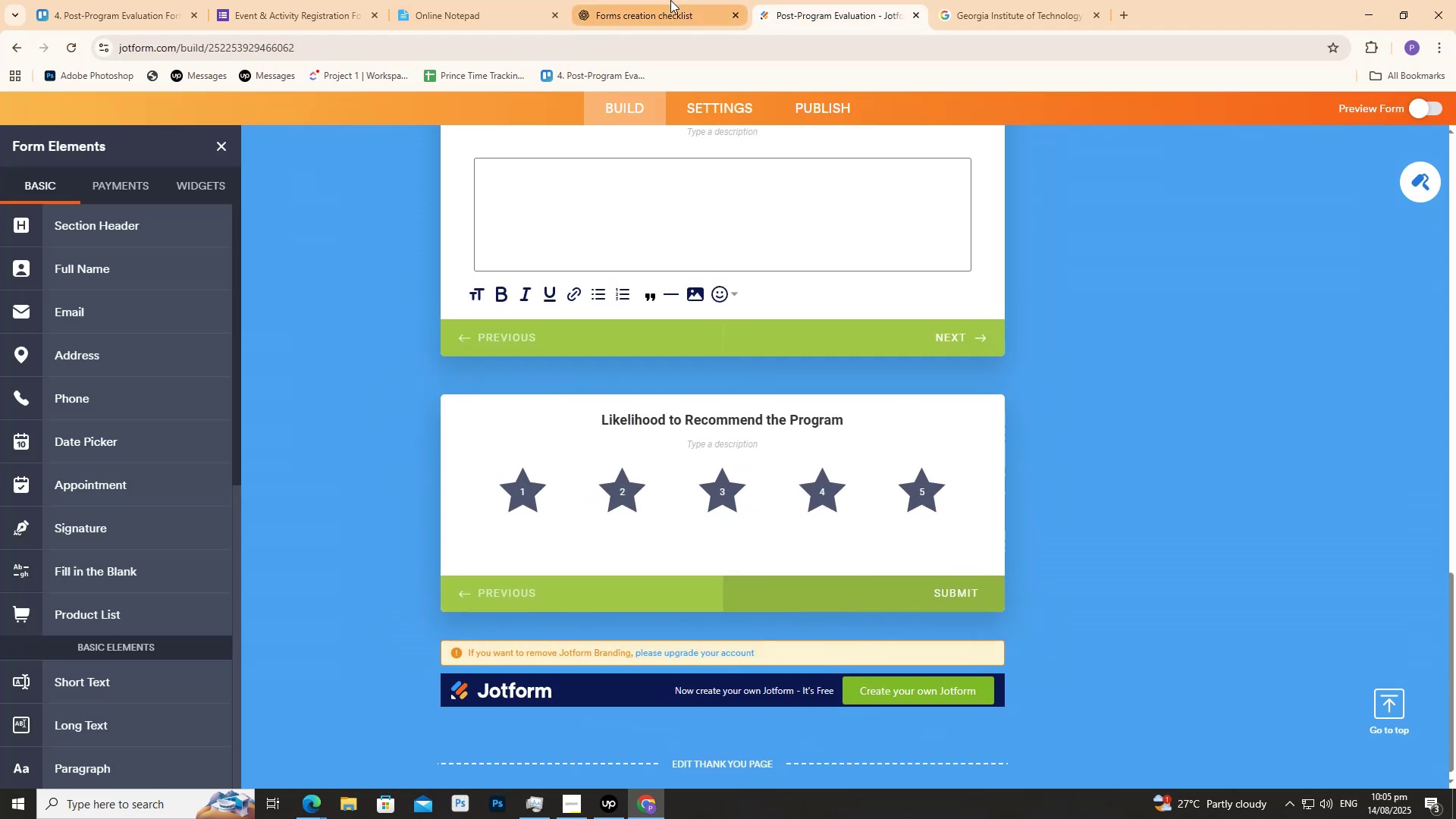 
double_click([671, 0])
 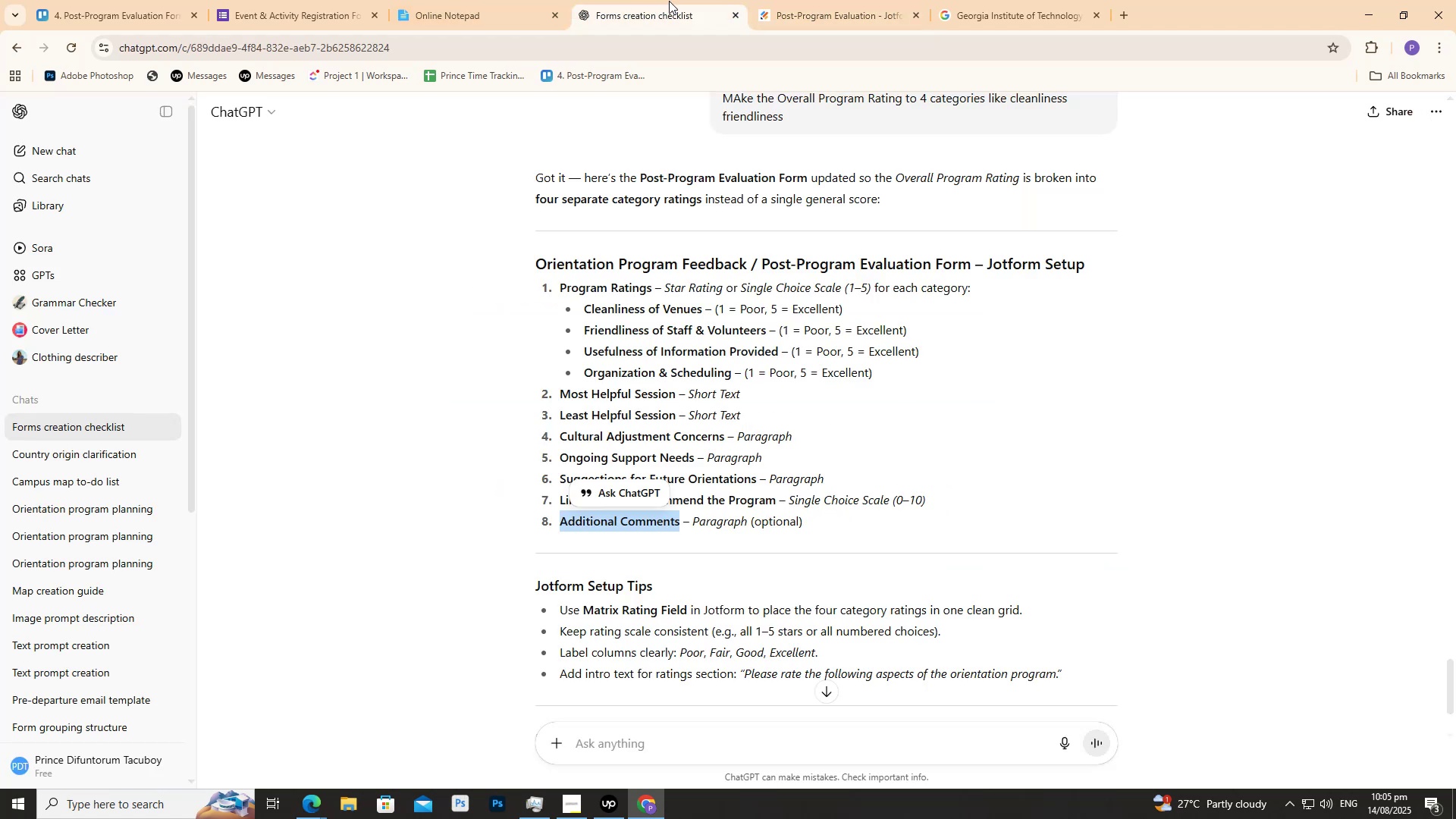 
left_click([784, 0])
 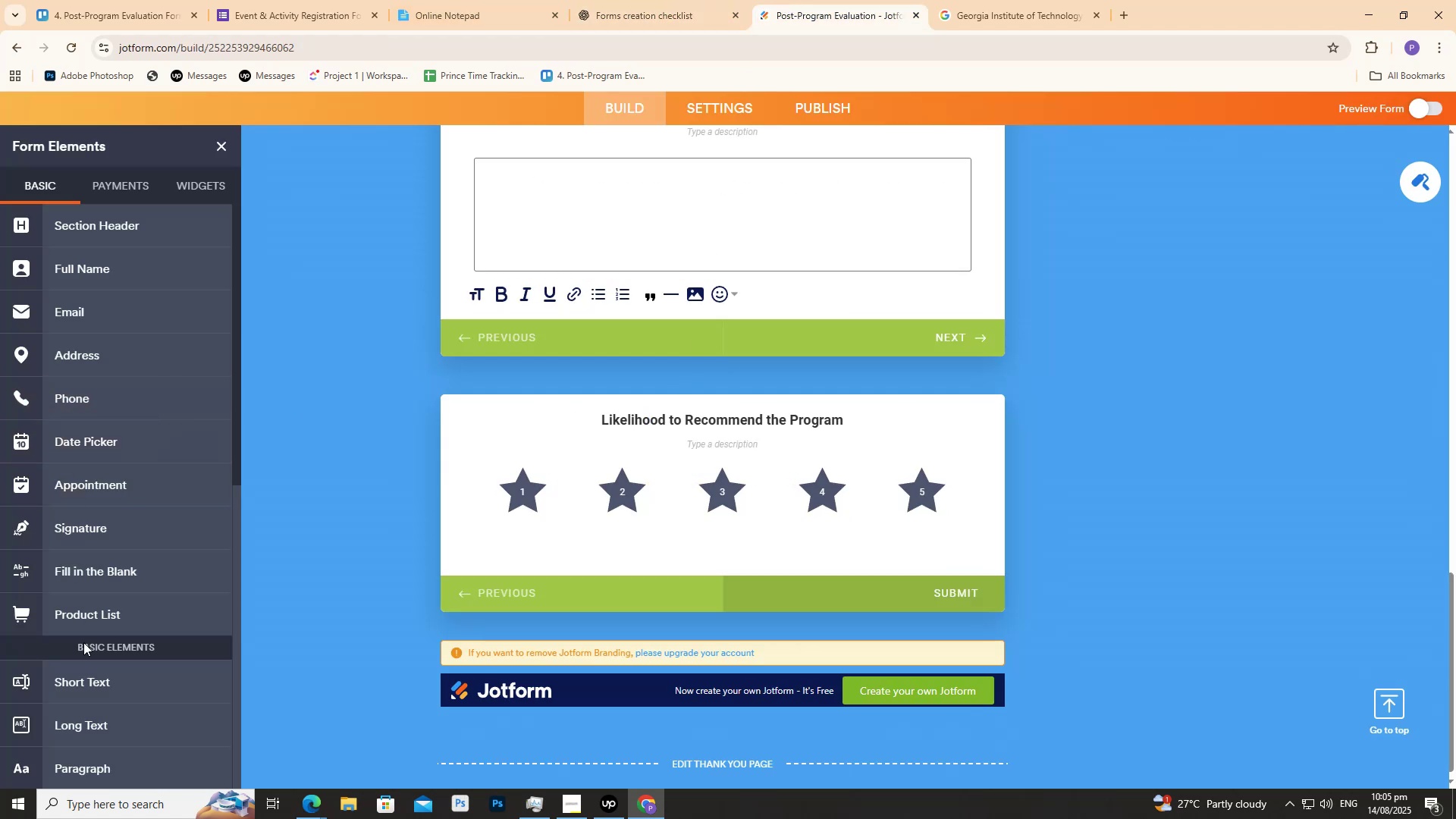 
scroll: coordinate [101, 620], scroll_direction: down, amount: 2.0
 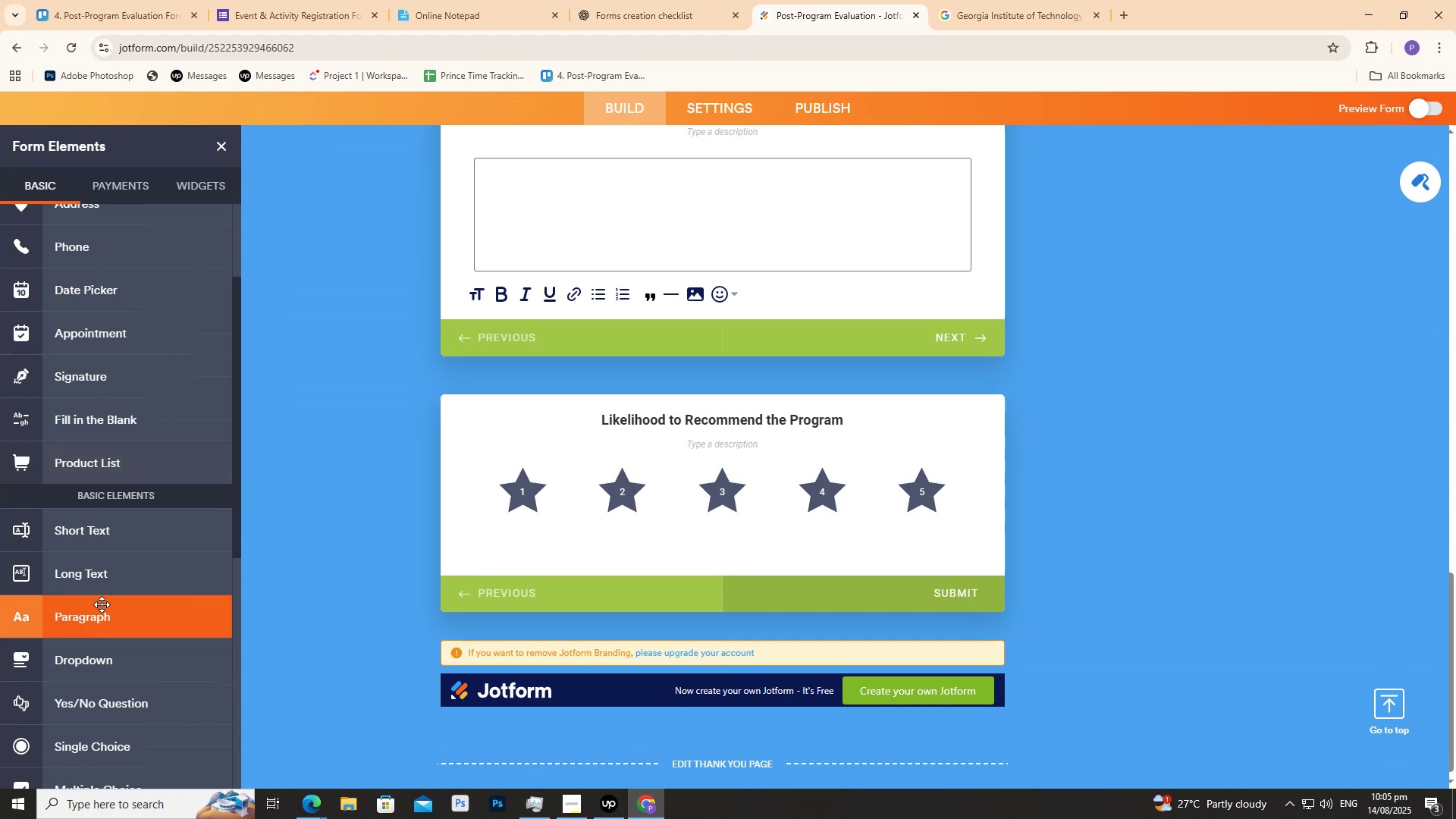 
left_click([99, 582])
 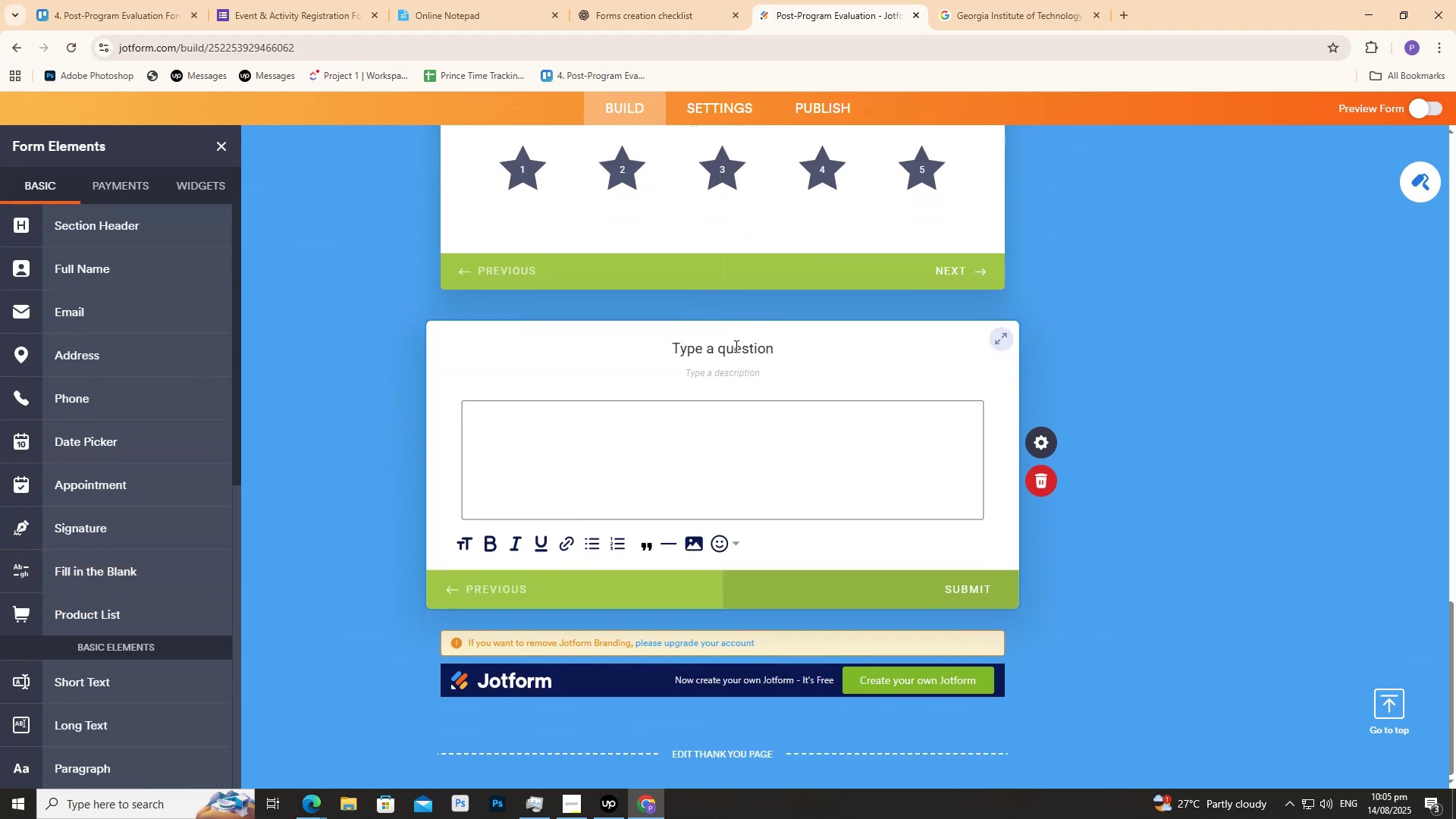 
double_click([735, 338])
 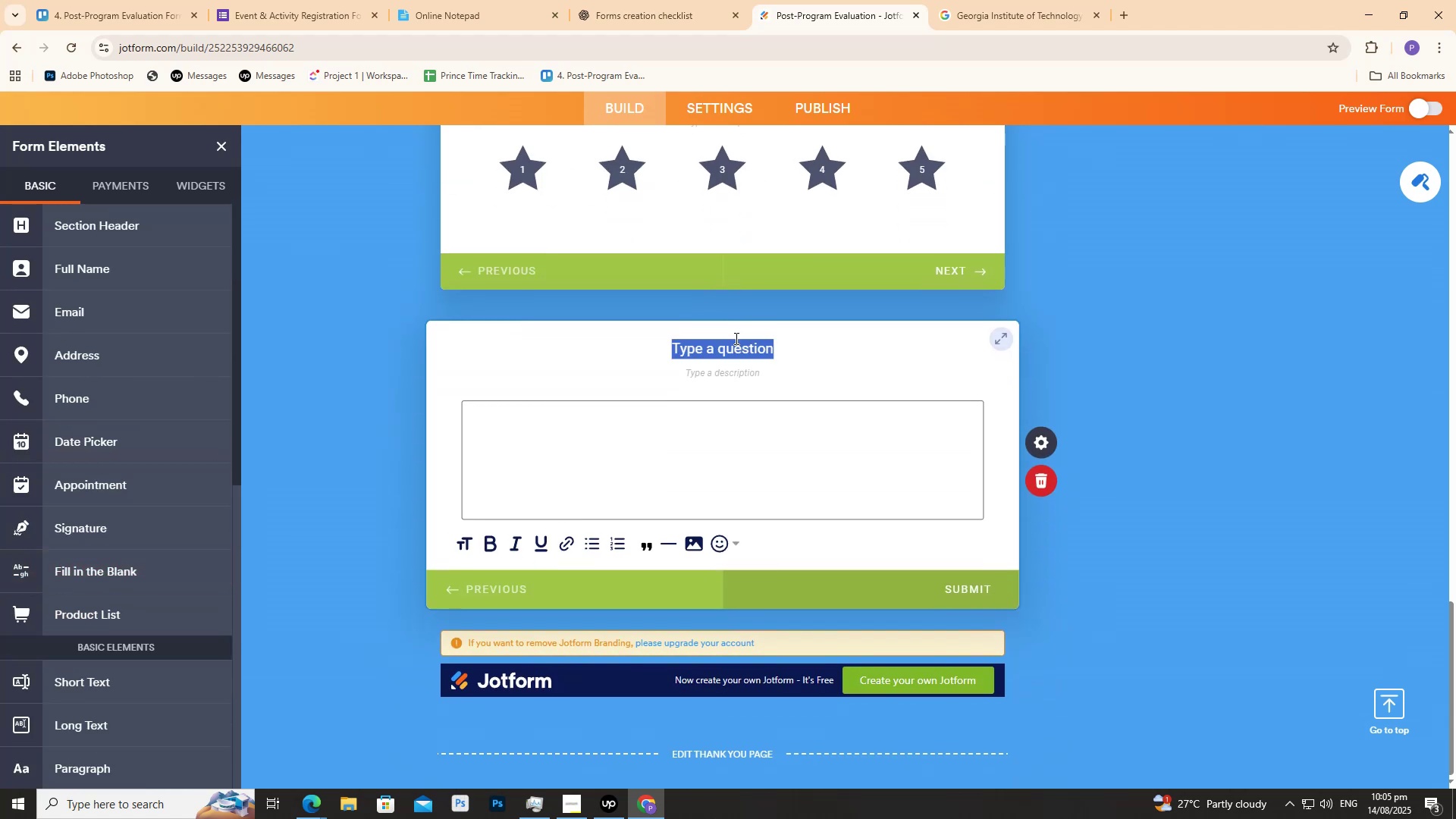 
key(Control+V)
 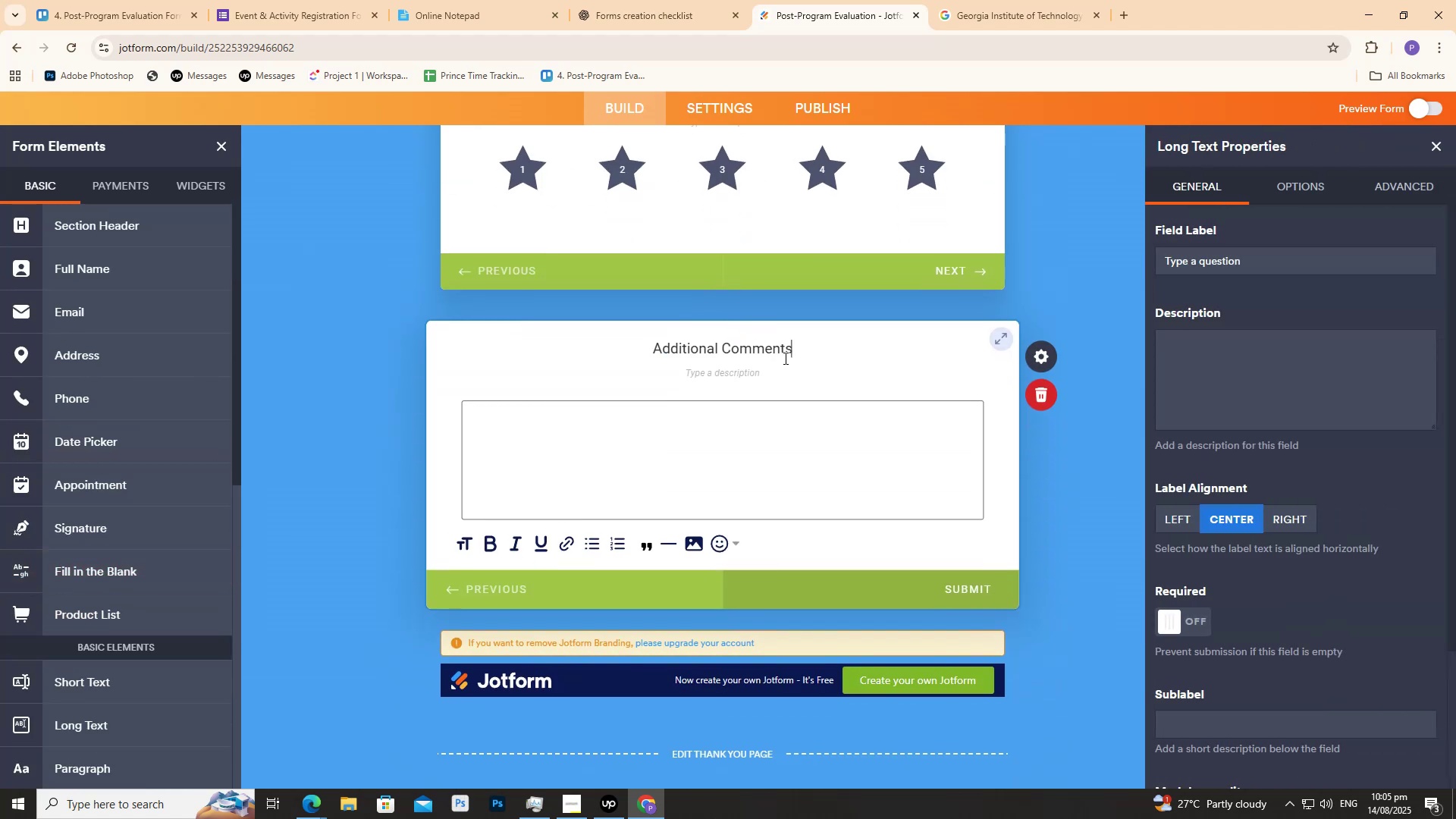 
hold_key(key=ControlLeft, duration=0.36)
 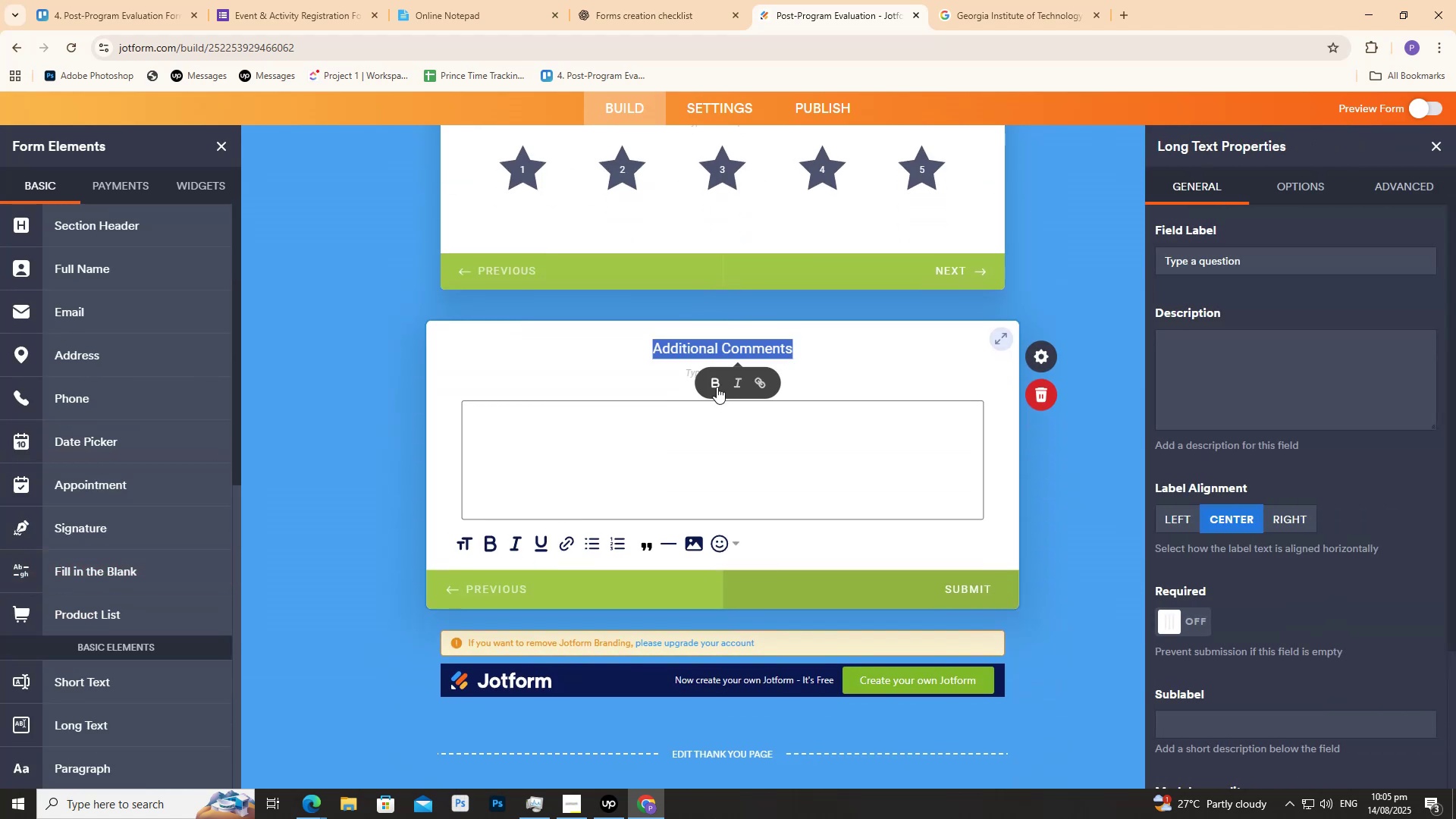 
key(A)
 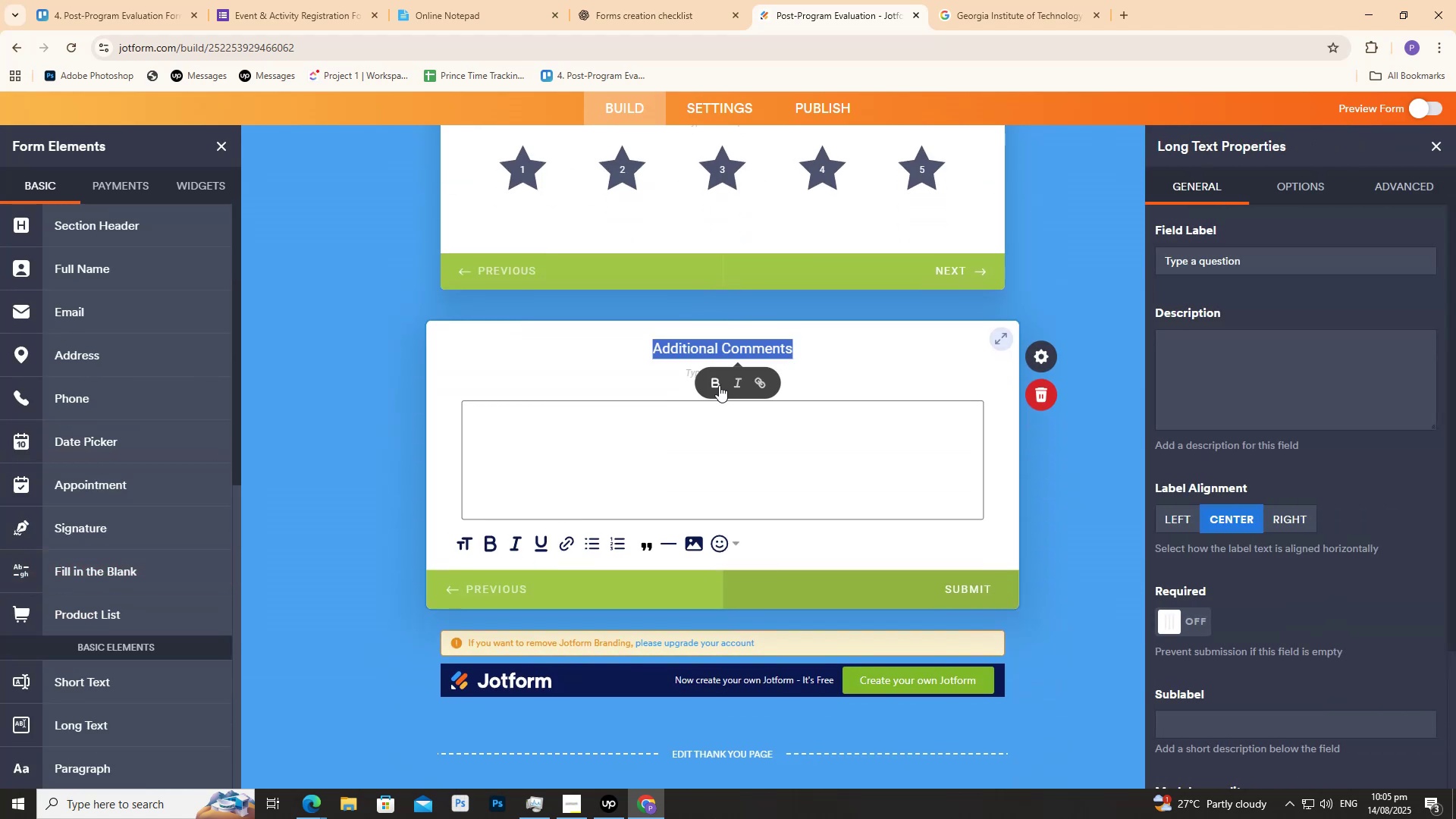 
left_click([717, 387])
 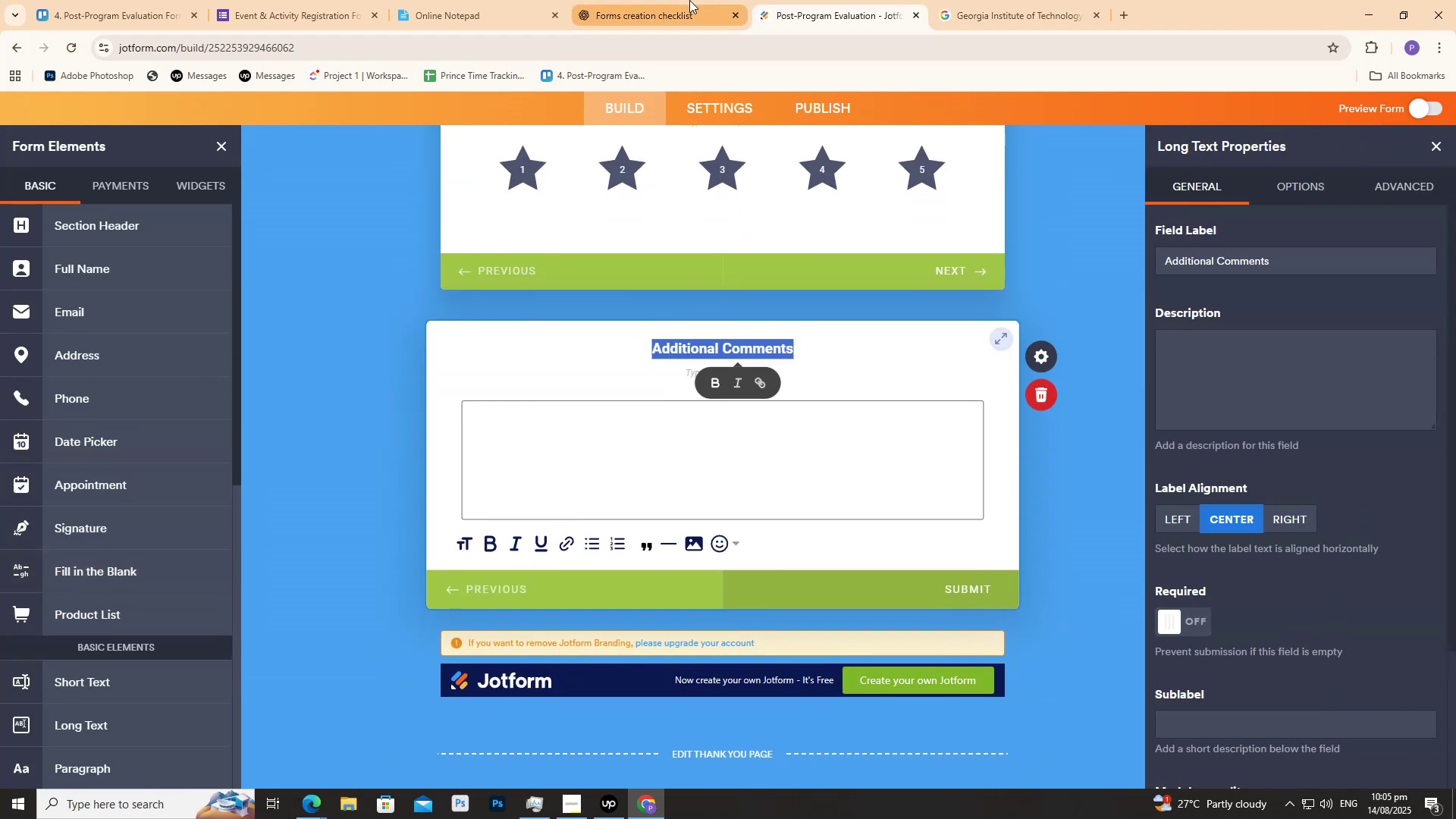 
double_click([689, 0])
 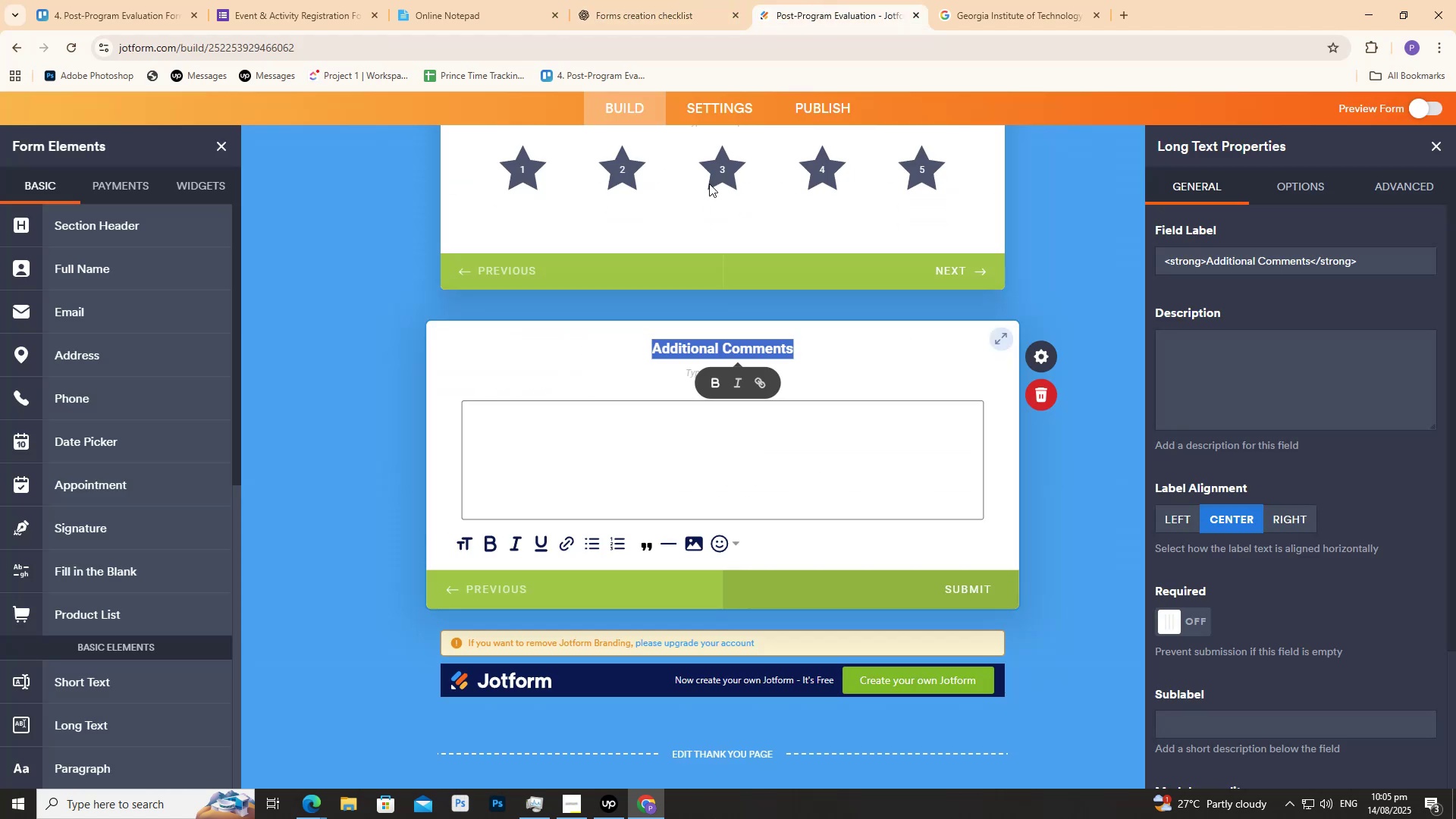 
left_click([361, 537])
 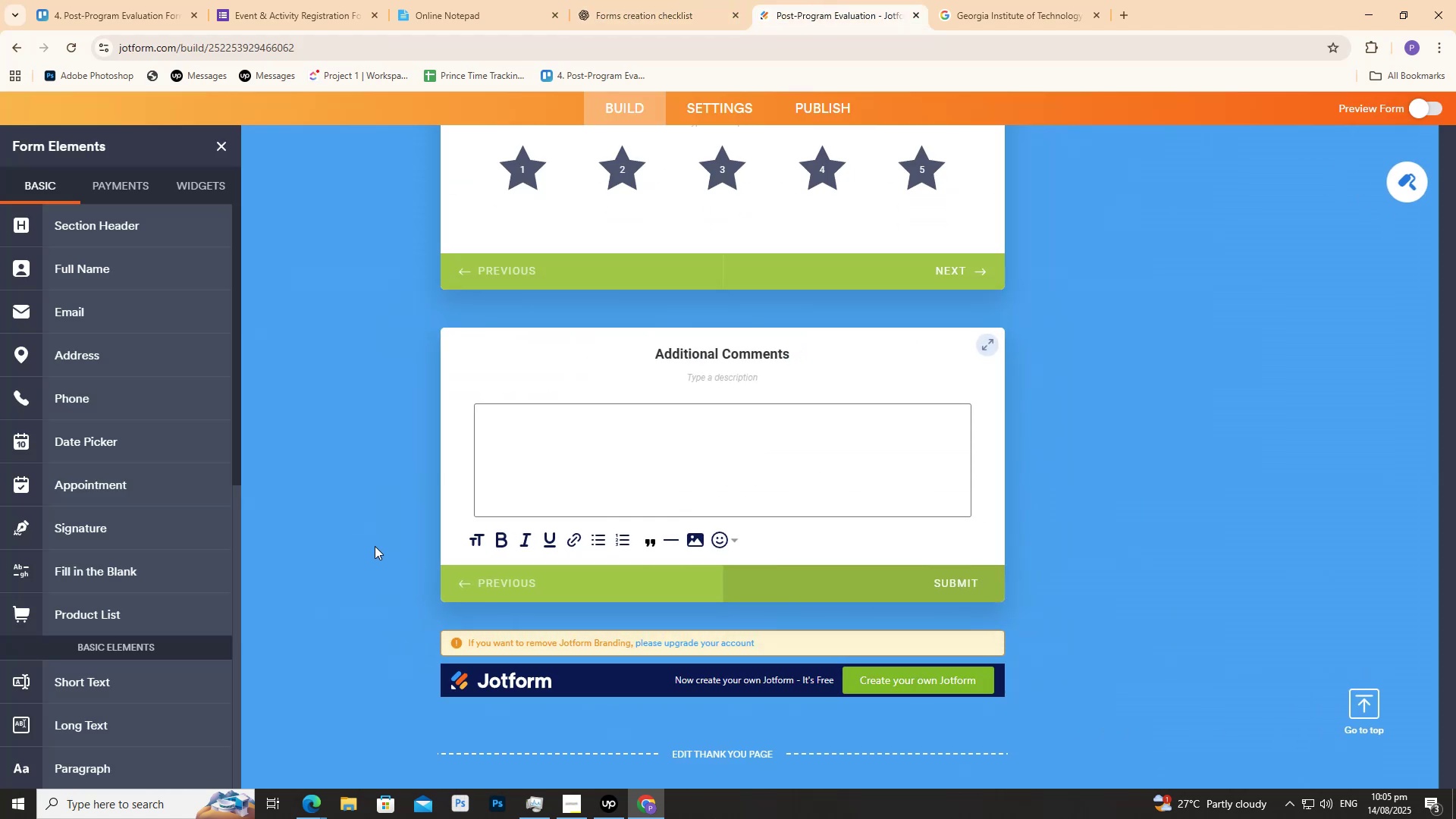 
middle_click([375, 546])
 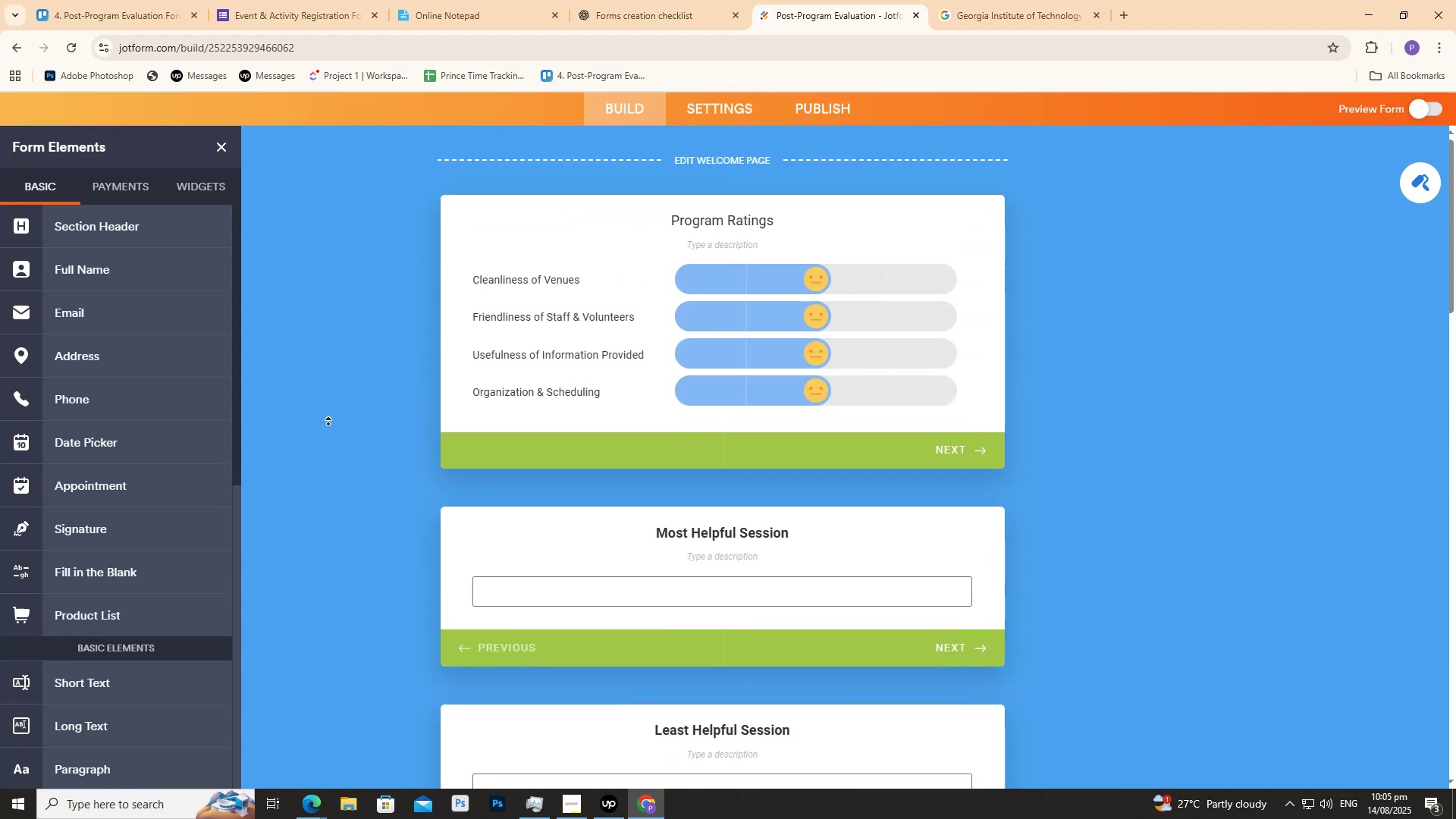 
middle_click([328, 423])
 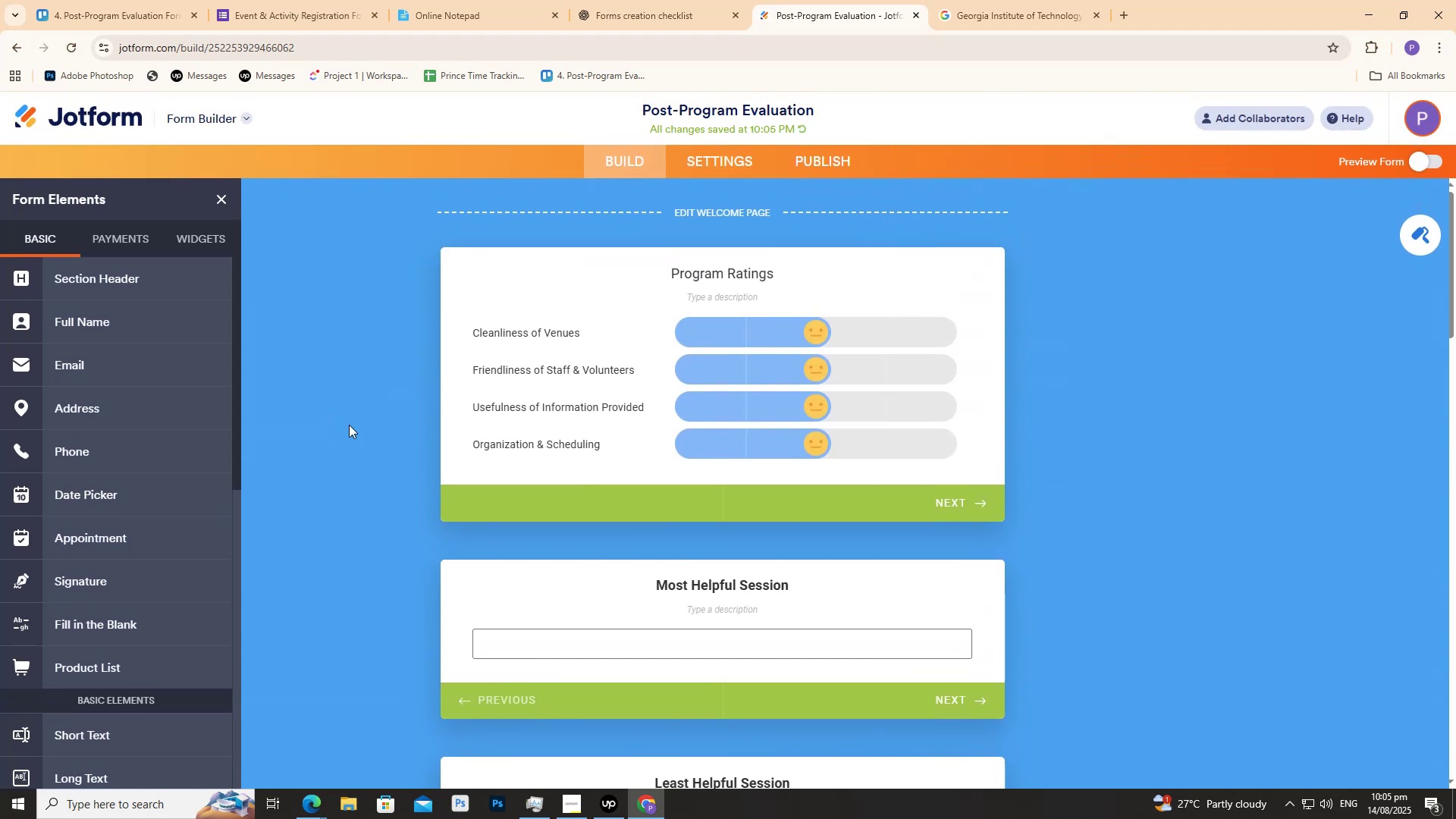 
scroll: coordinate [830, 244], scroll_direction: down, amount: 14.0
 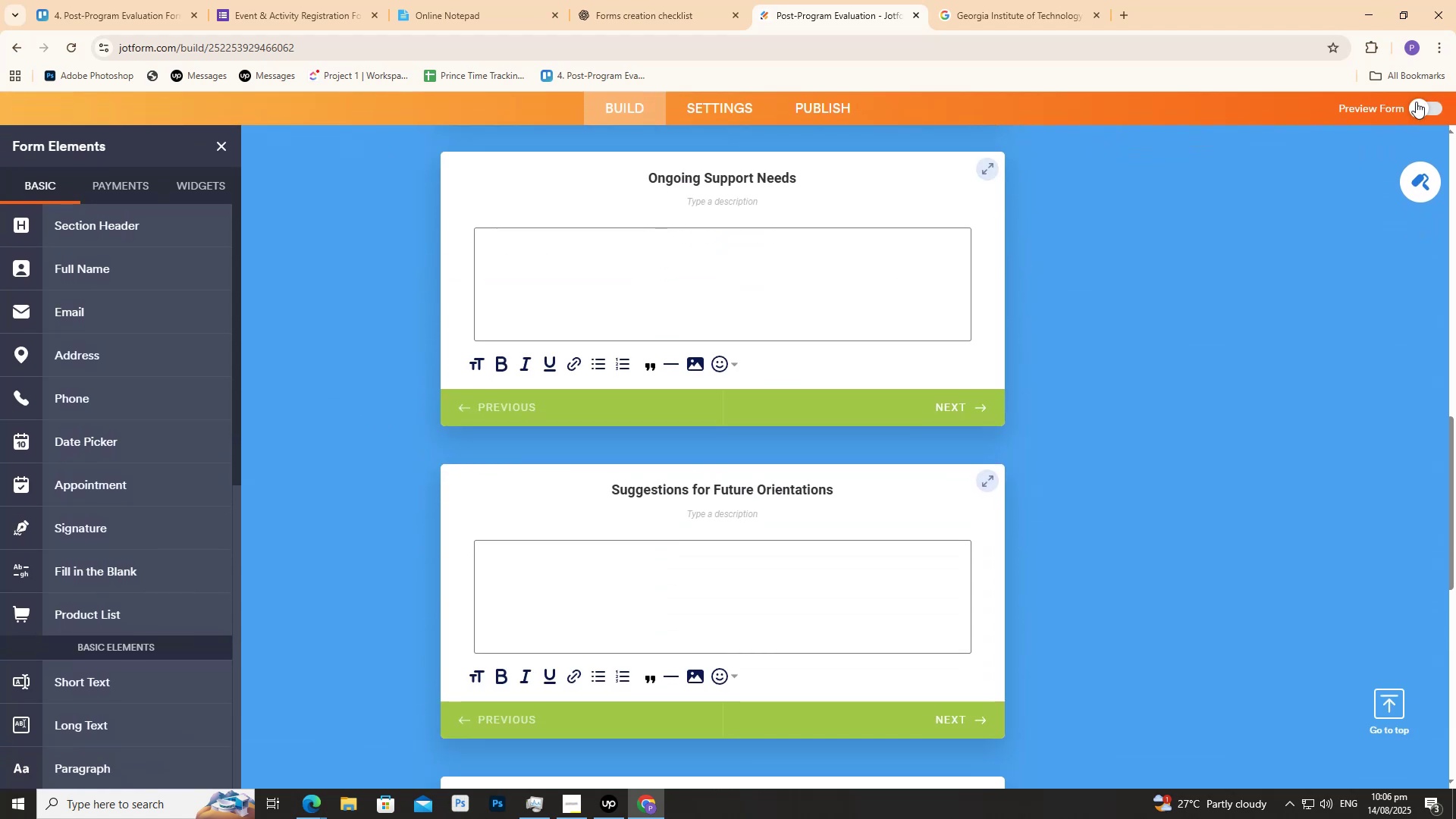 
left_click([1417, 103])
 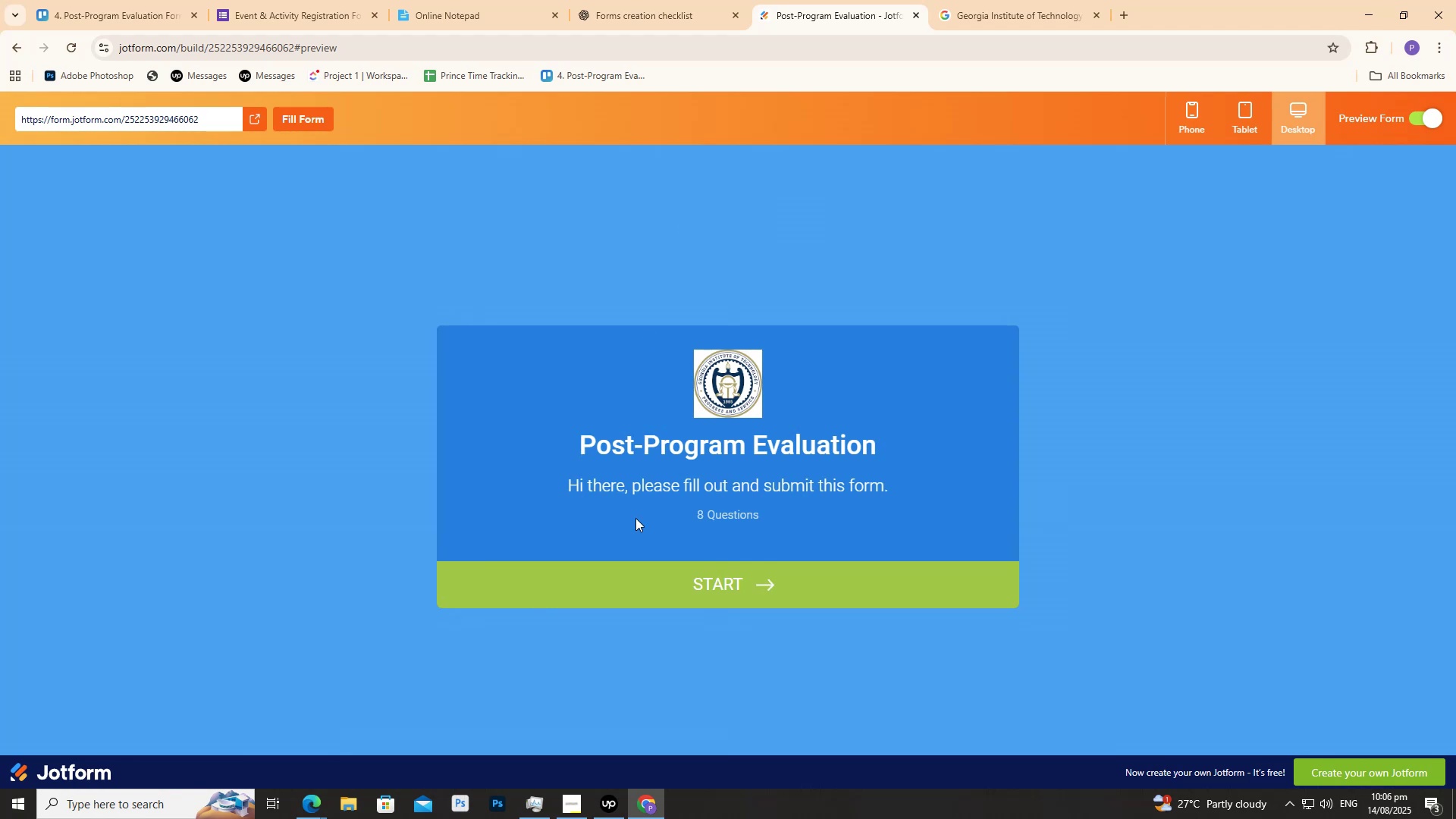 
left_click([676, 573])
 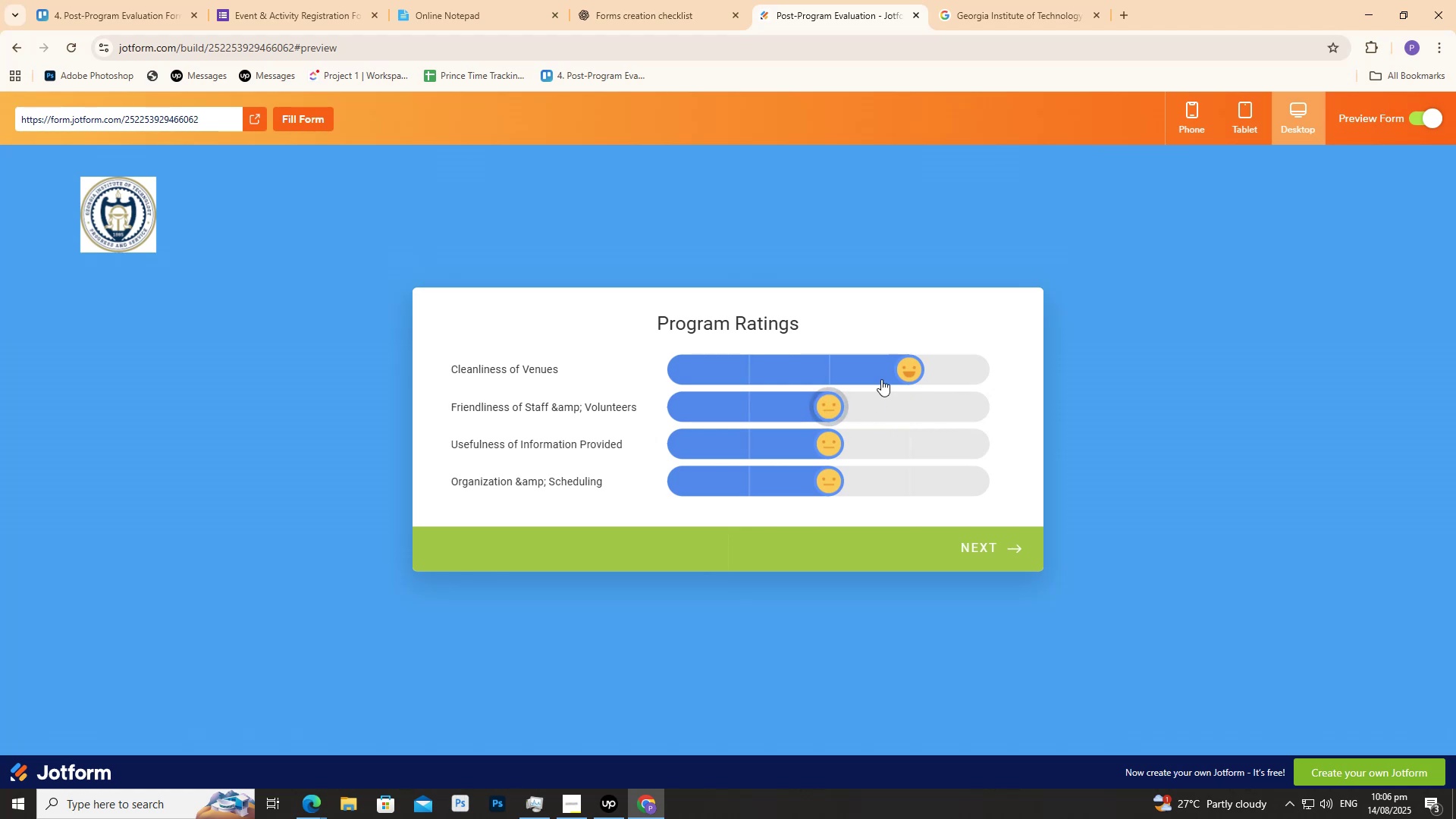 
wait(15.02)
 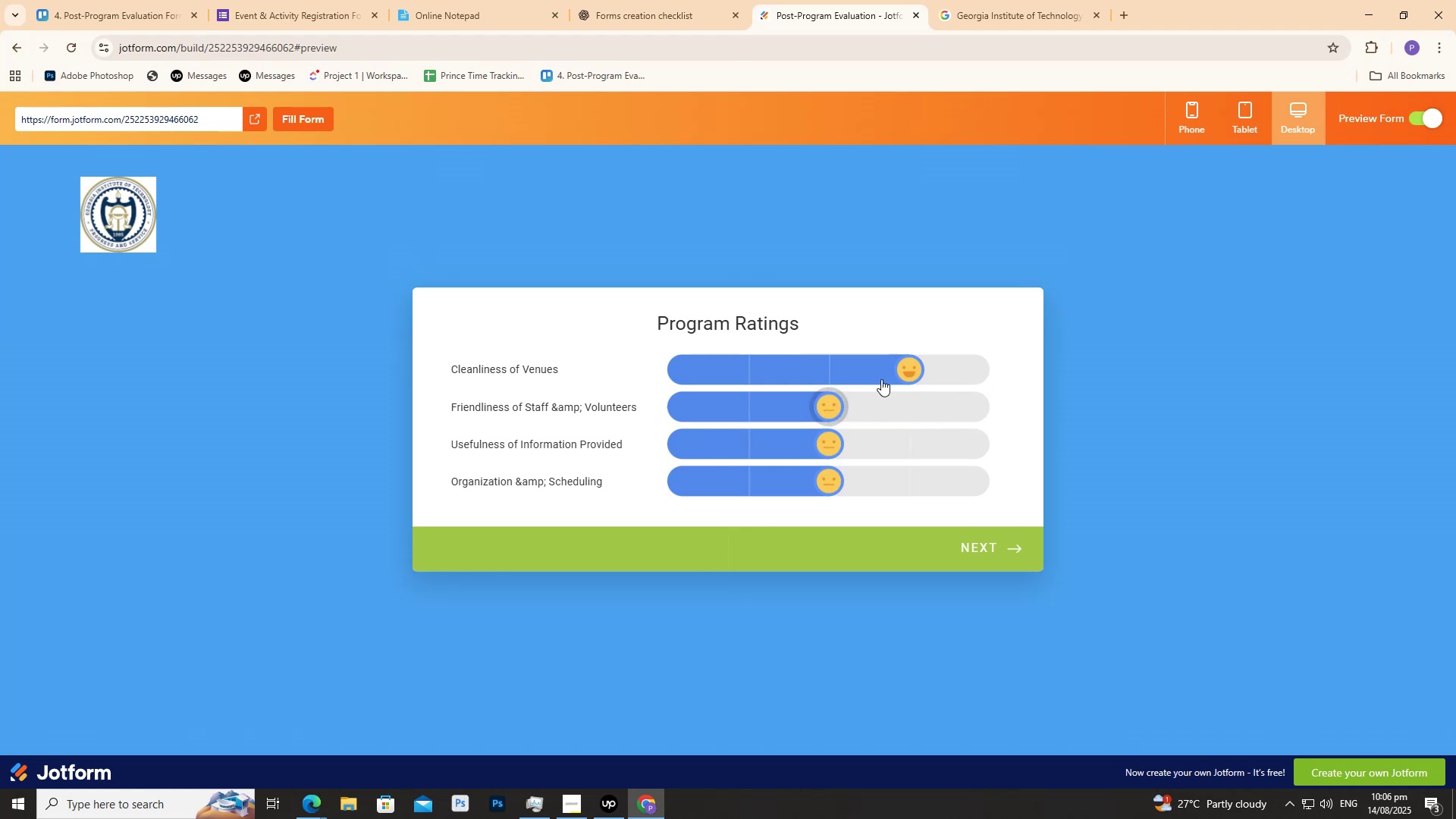 
double_click([785, 422])
 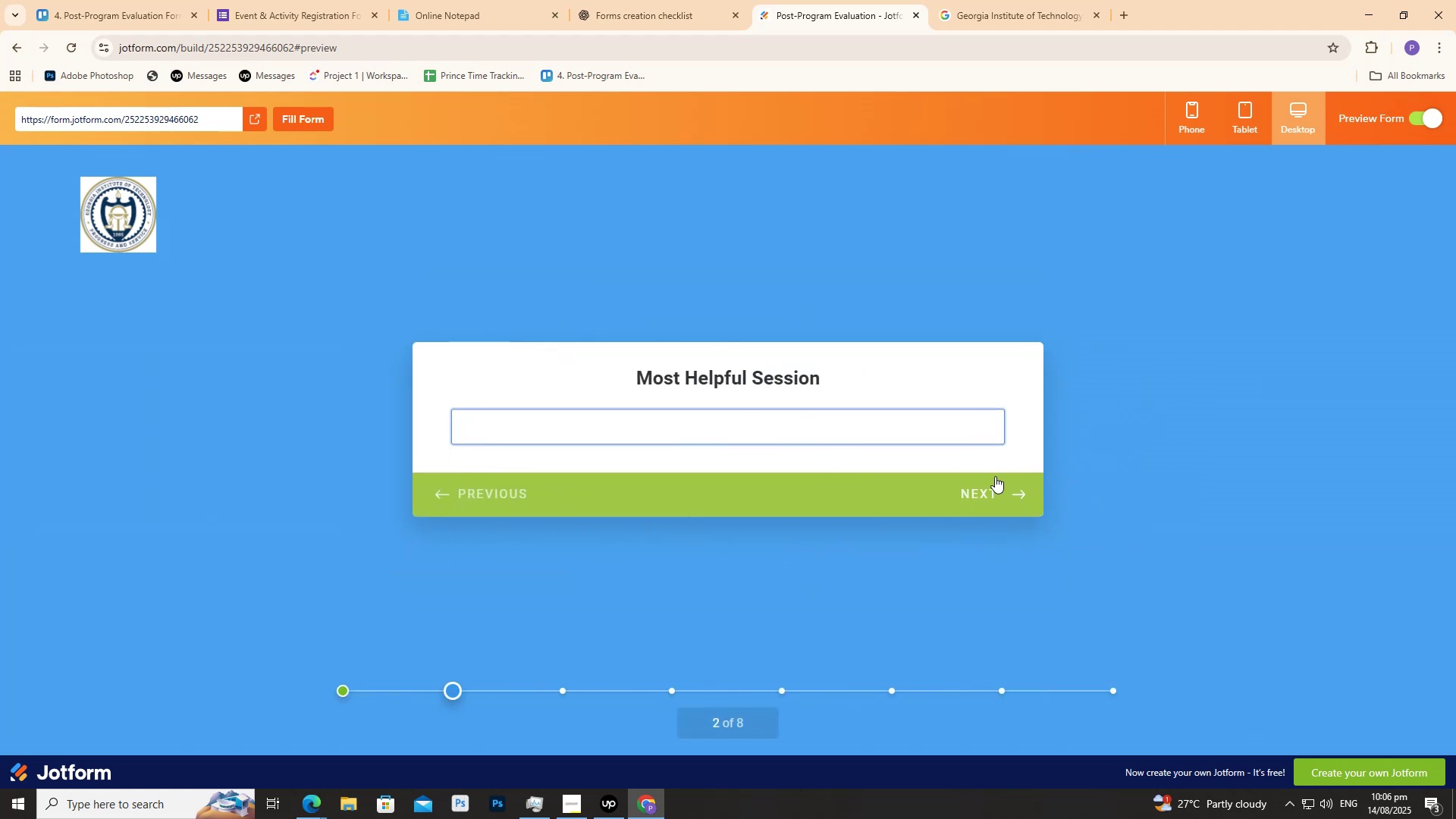 
left_click([1004, 487])
 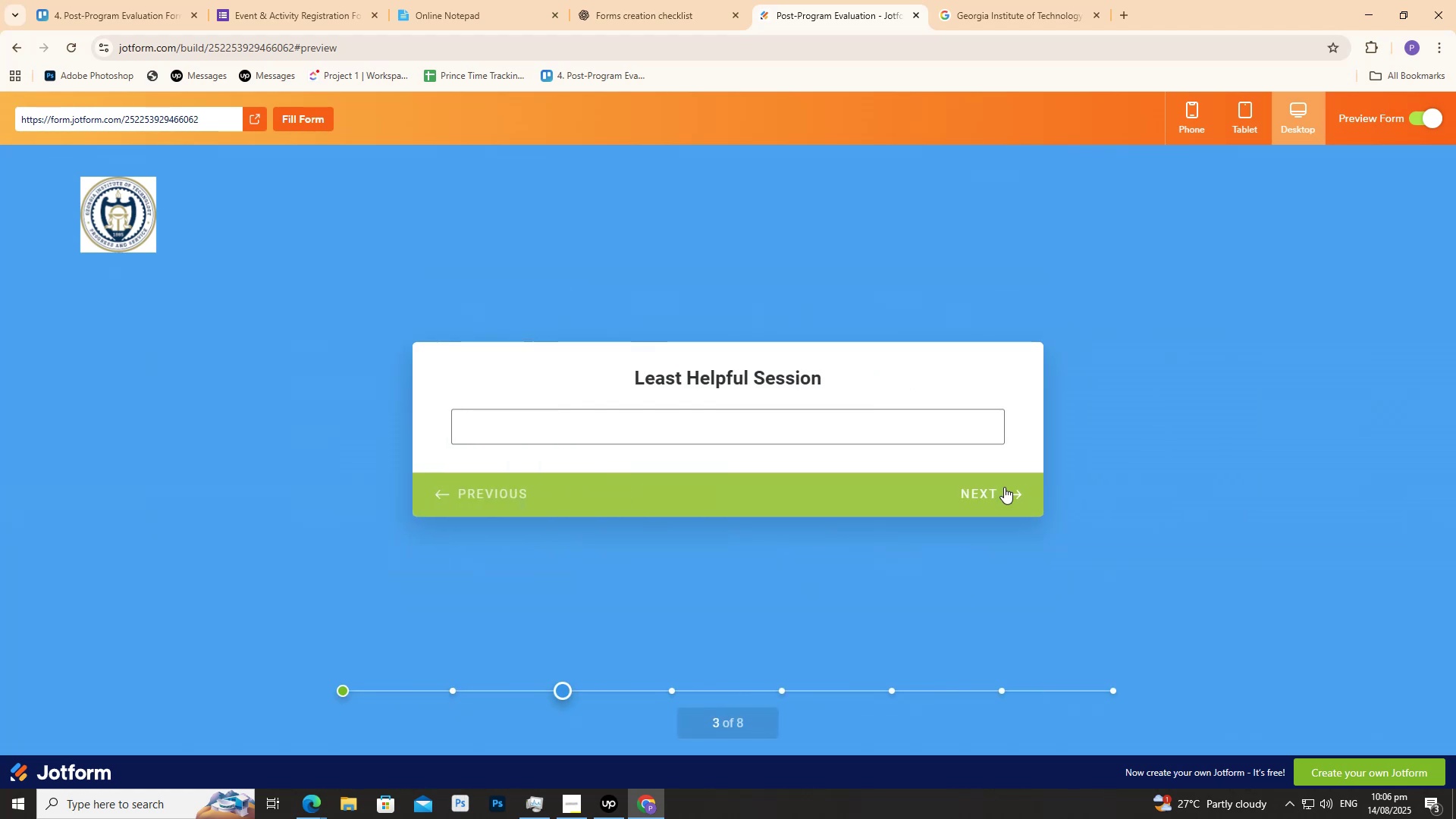 
left_click([1004, 487])
 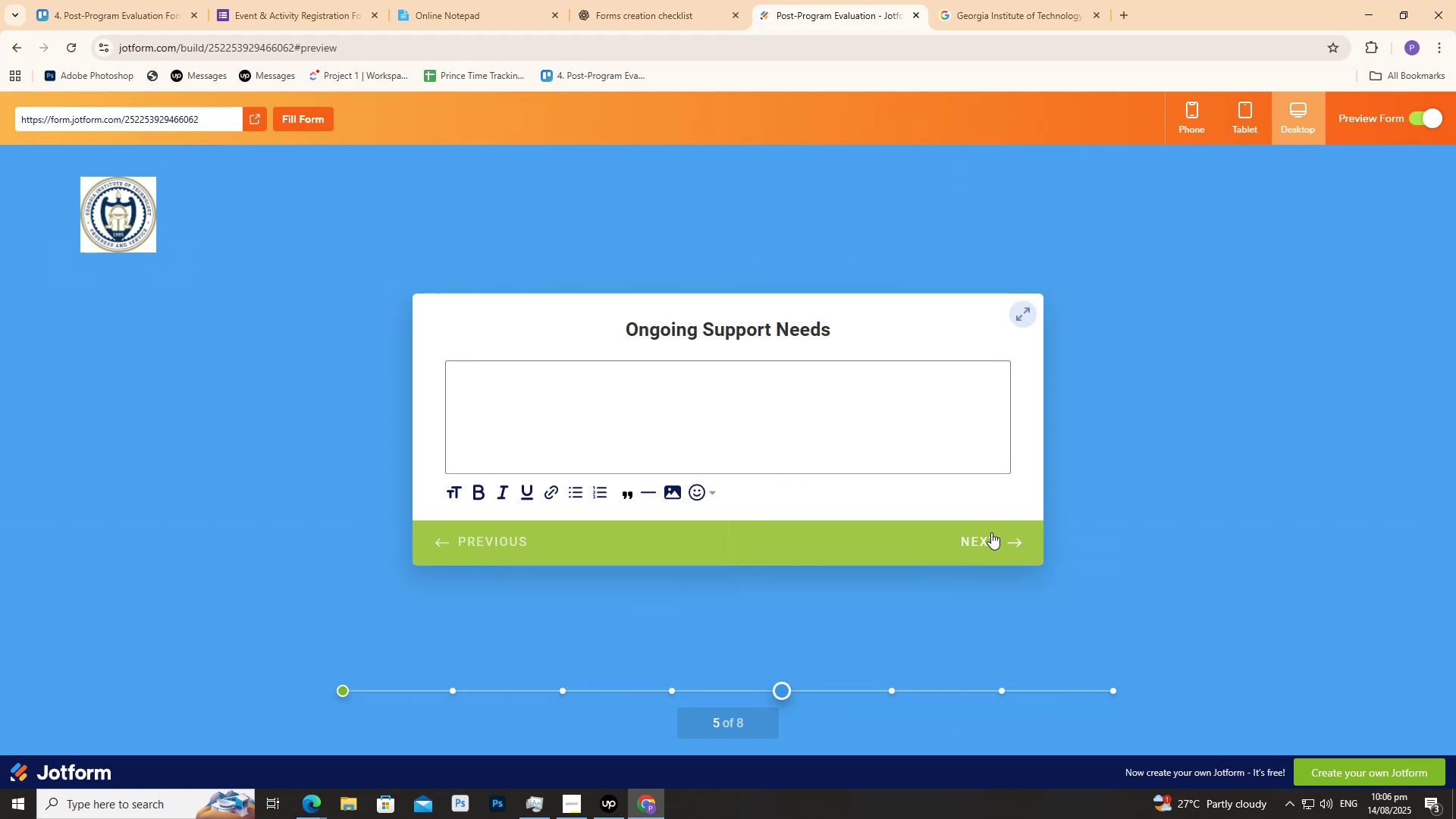 
left_click([991, 533])
 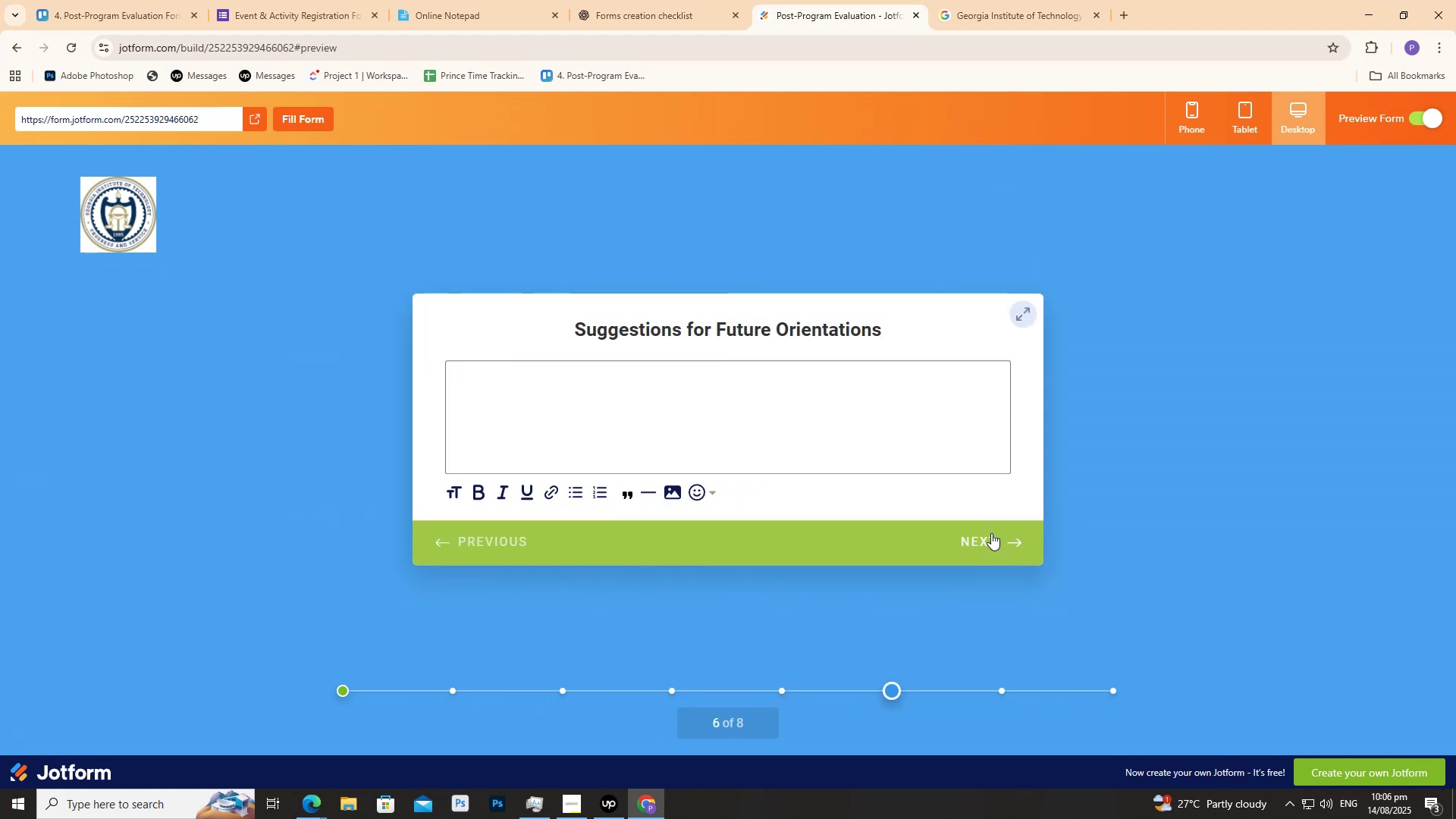 
left_click([991, 533])
 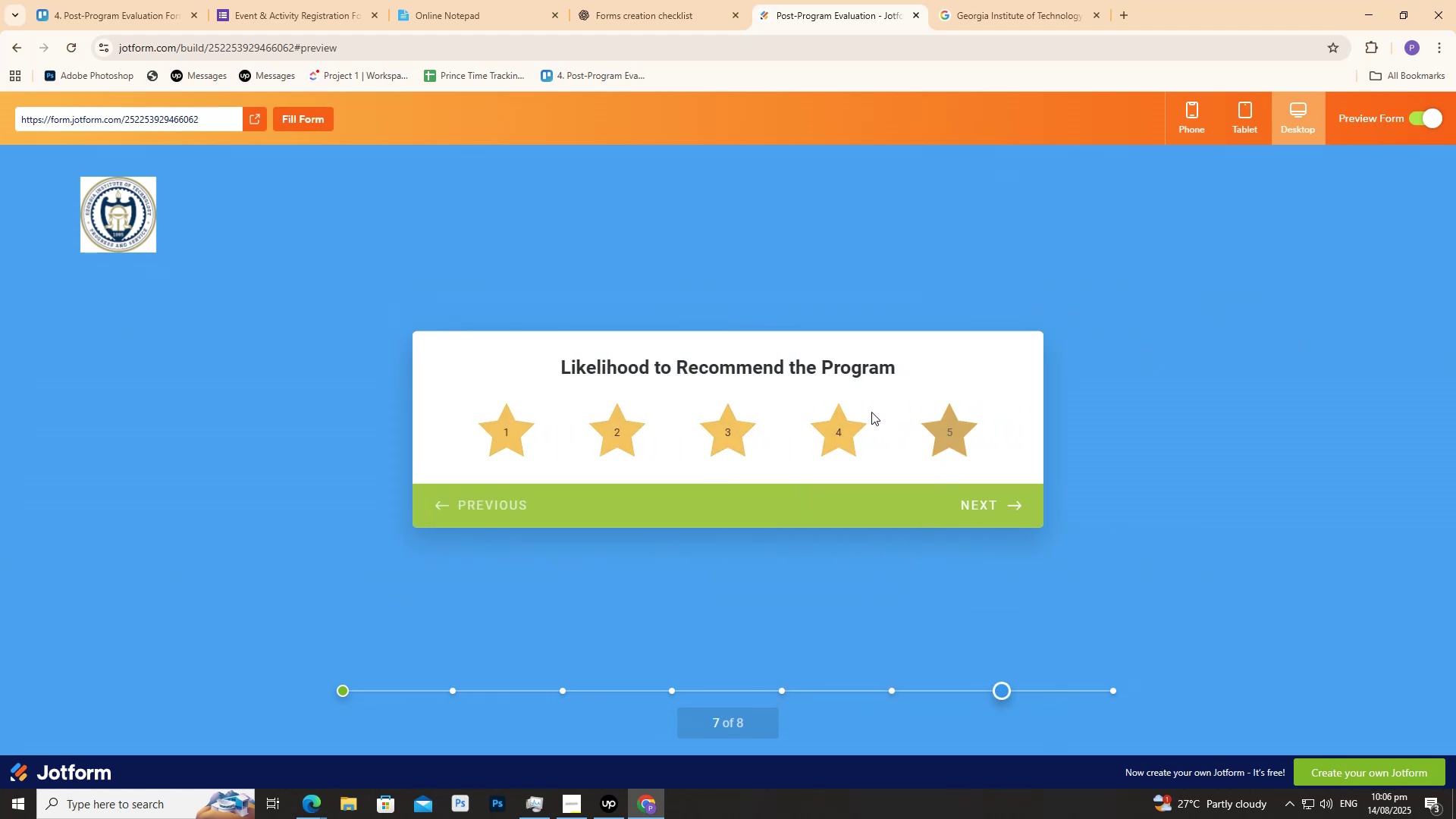 
left_click([513, 431])
 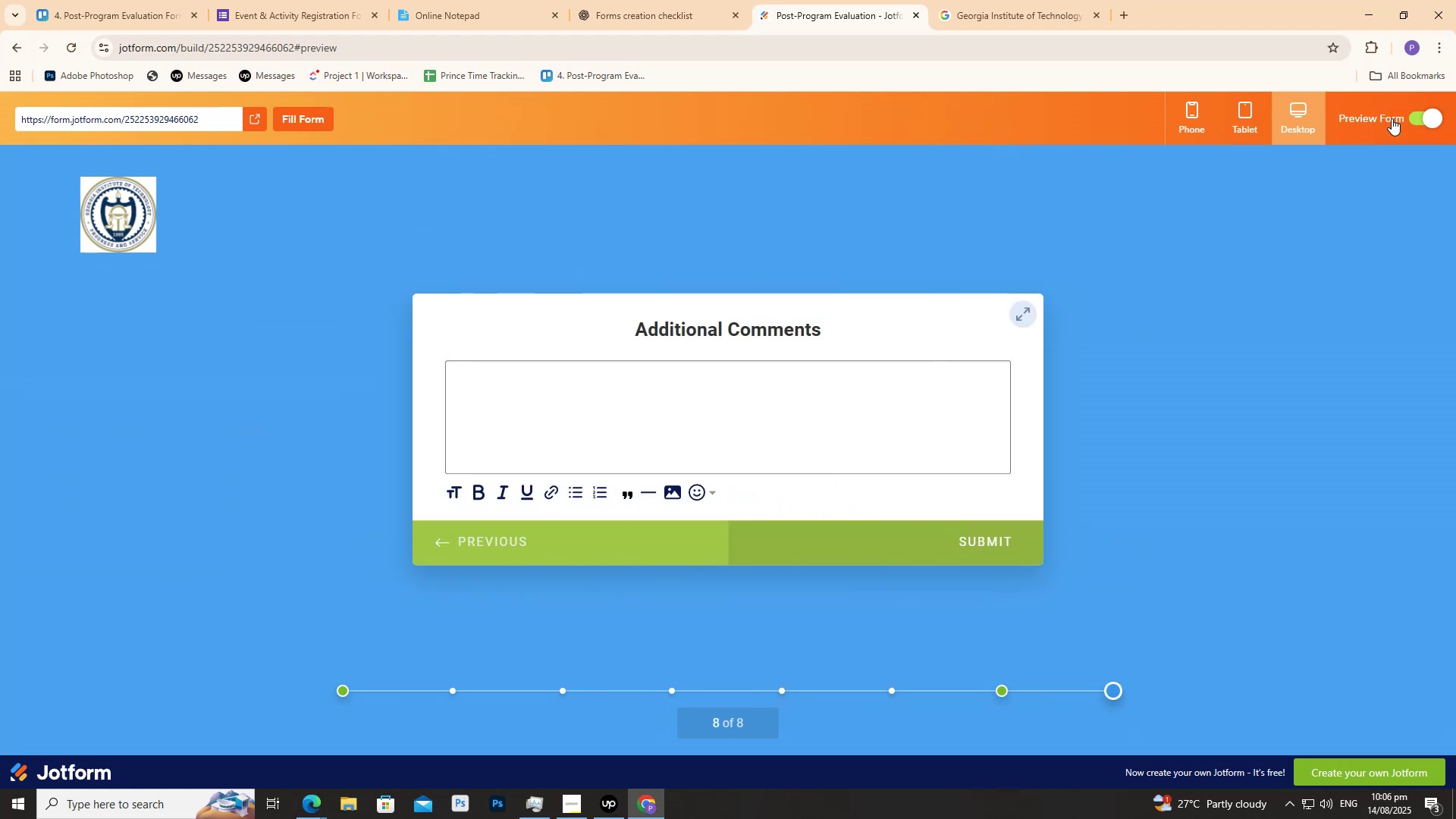 
scroll: coordinate [925, 362], scroll_direction: up, amount: 19.0
 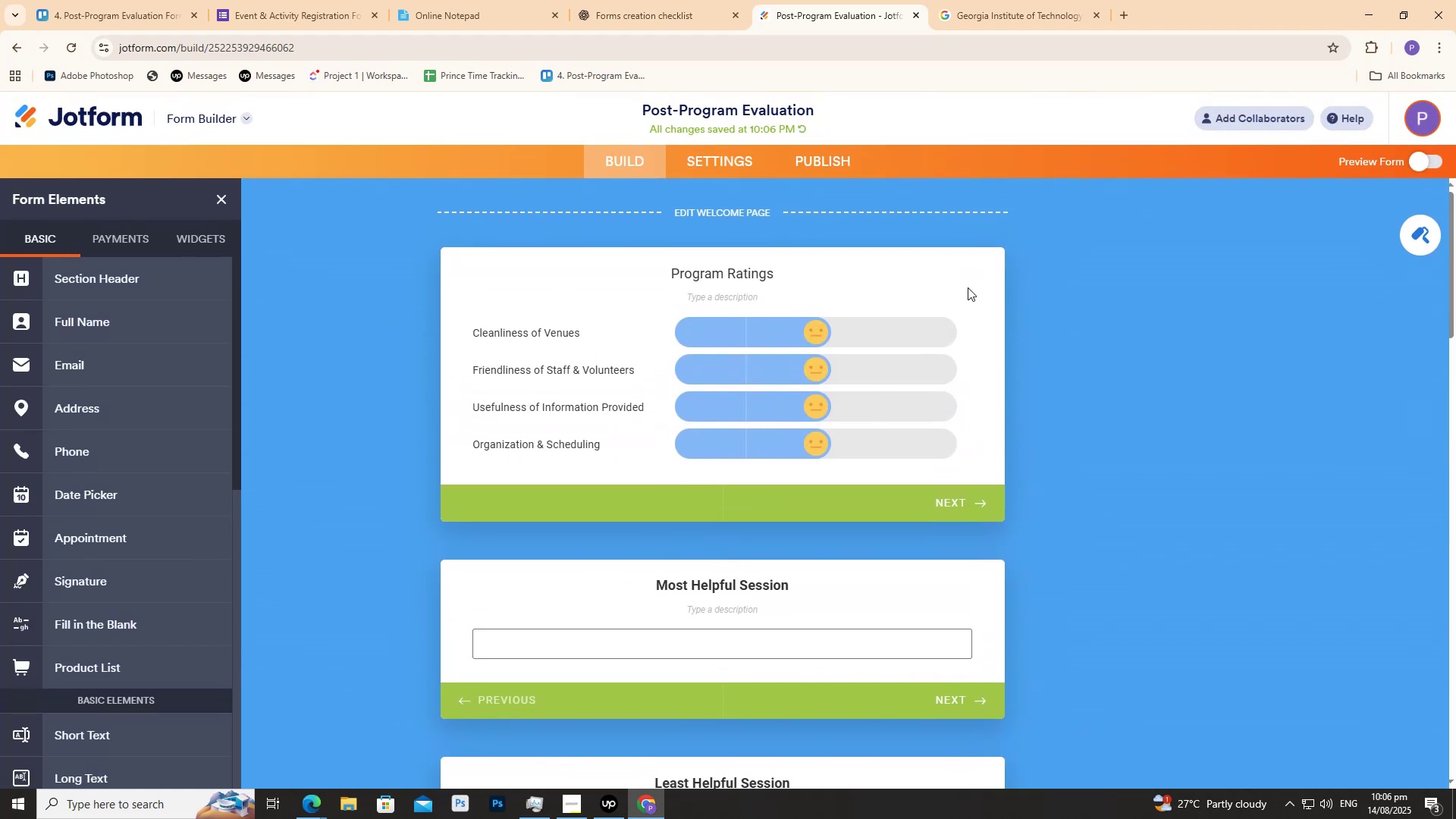 
left_click([968, 287])
 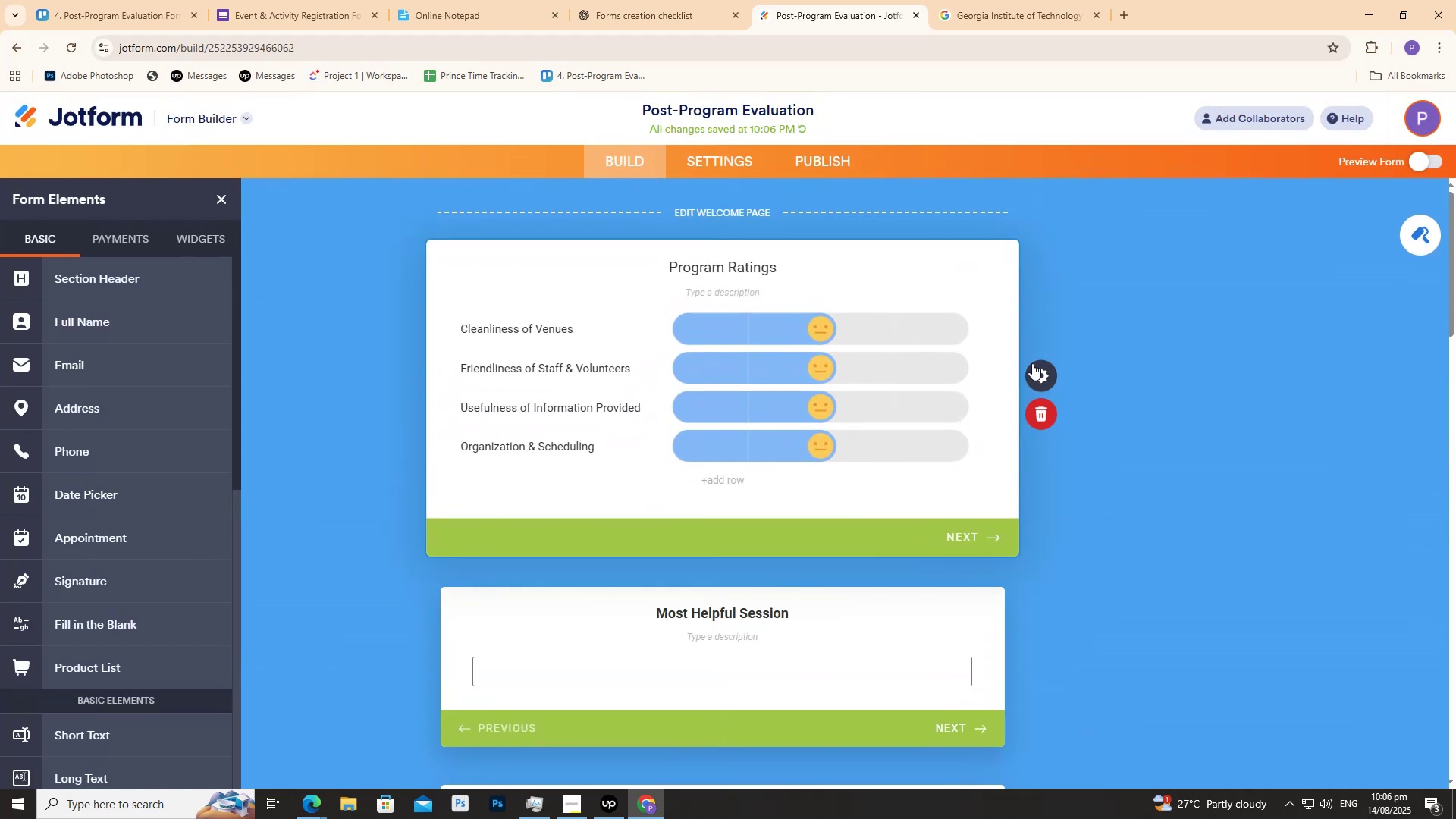 
left_click([1043, 368])
 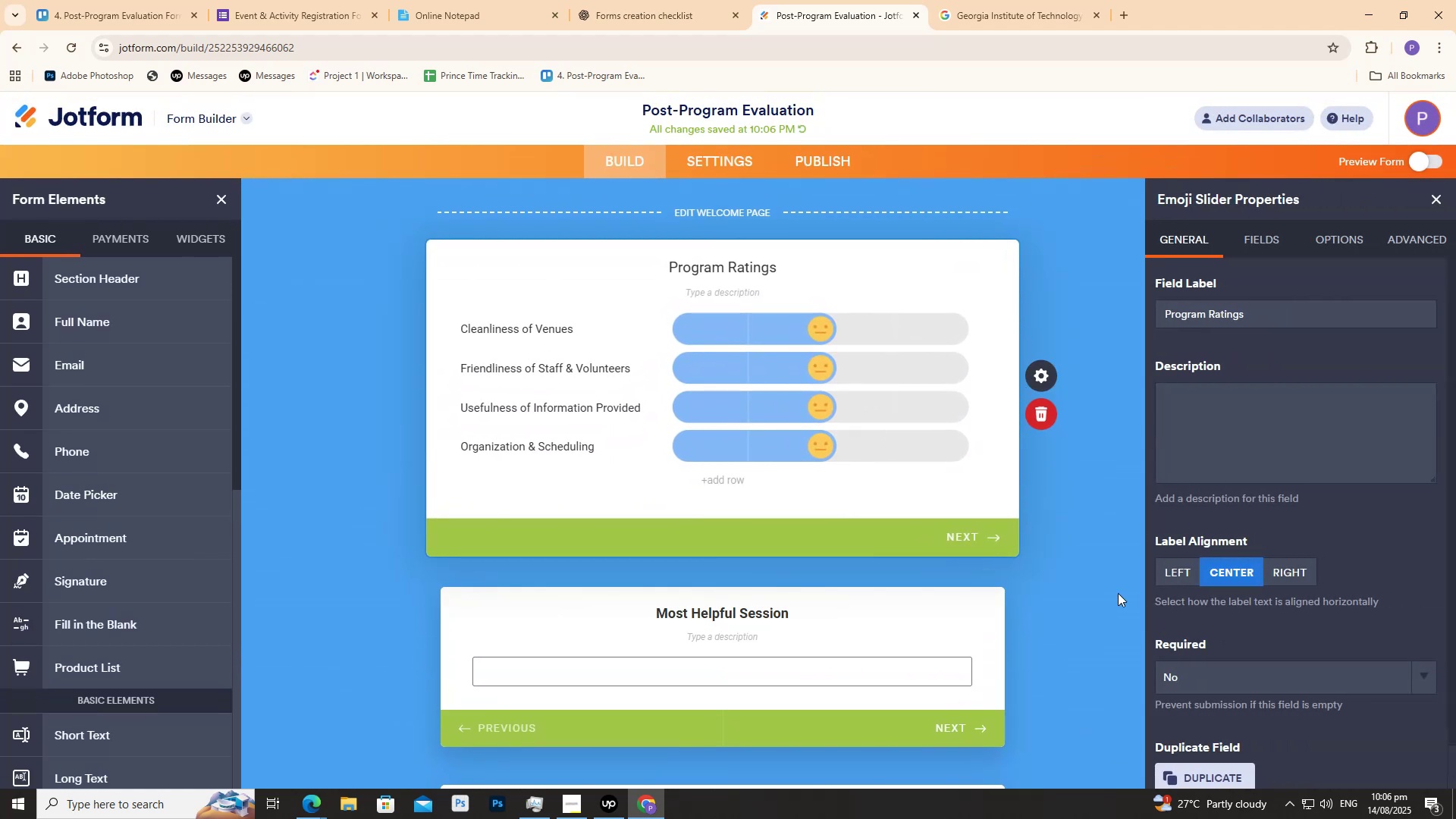 
scroll: coordinate [1195, 642], scroll_direction: down, amount: 2.0
 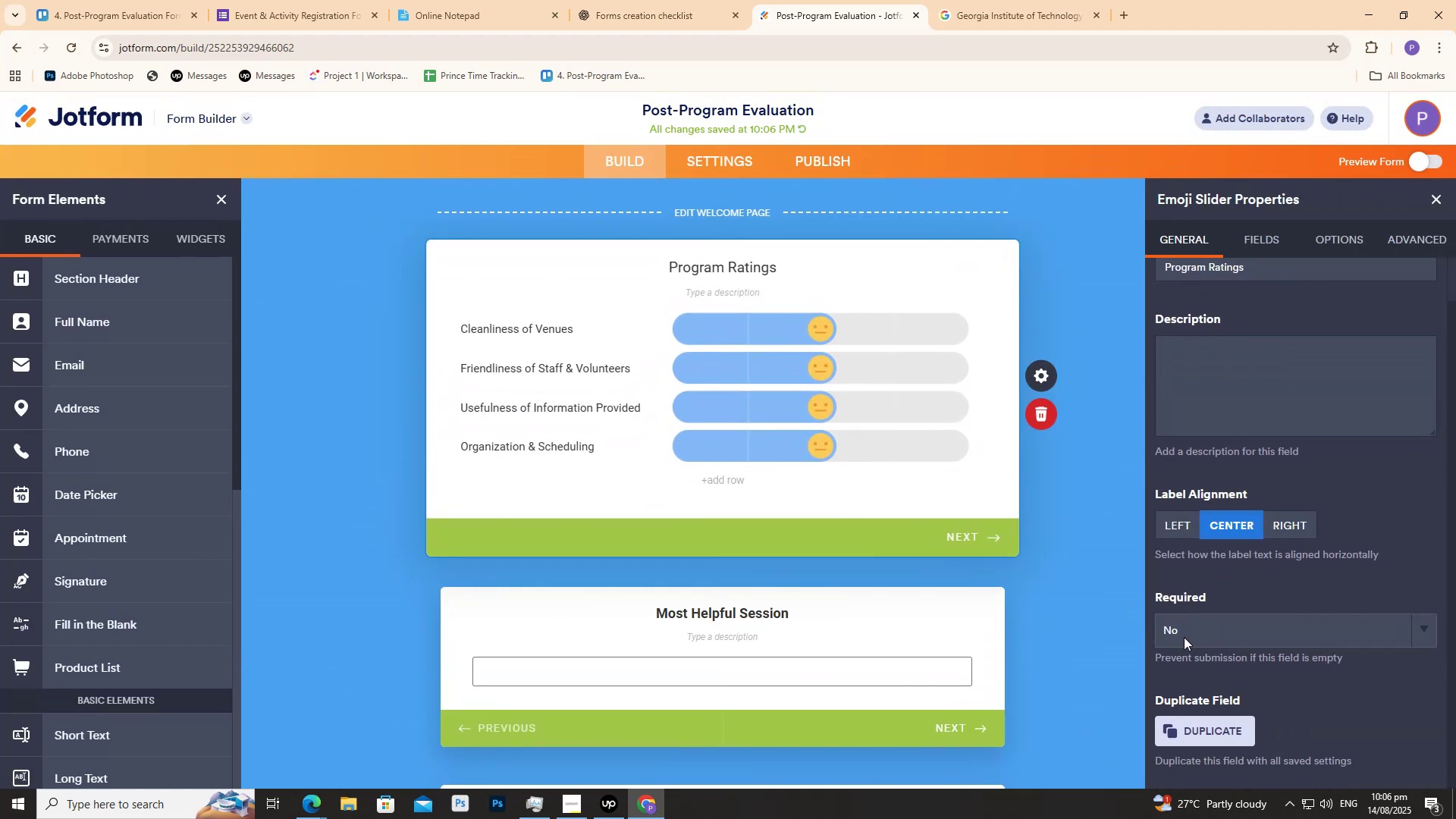 
left_click([1178, 626])
 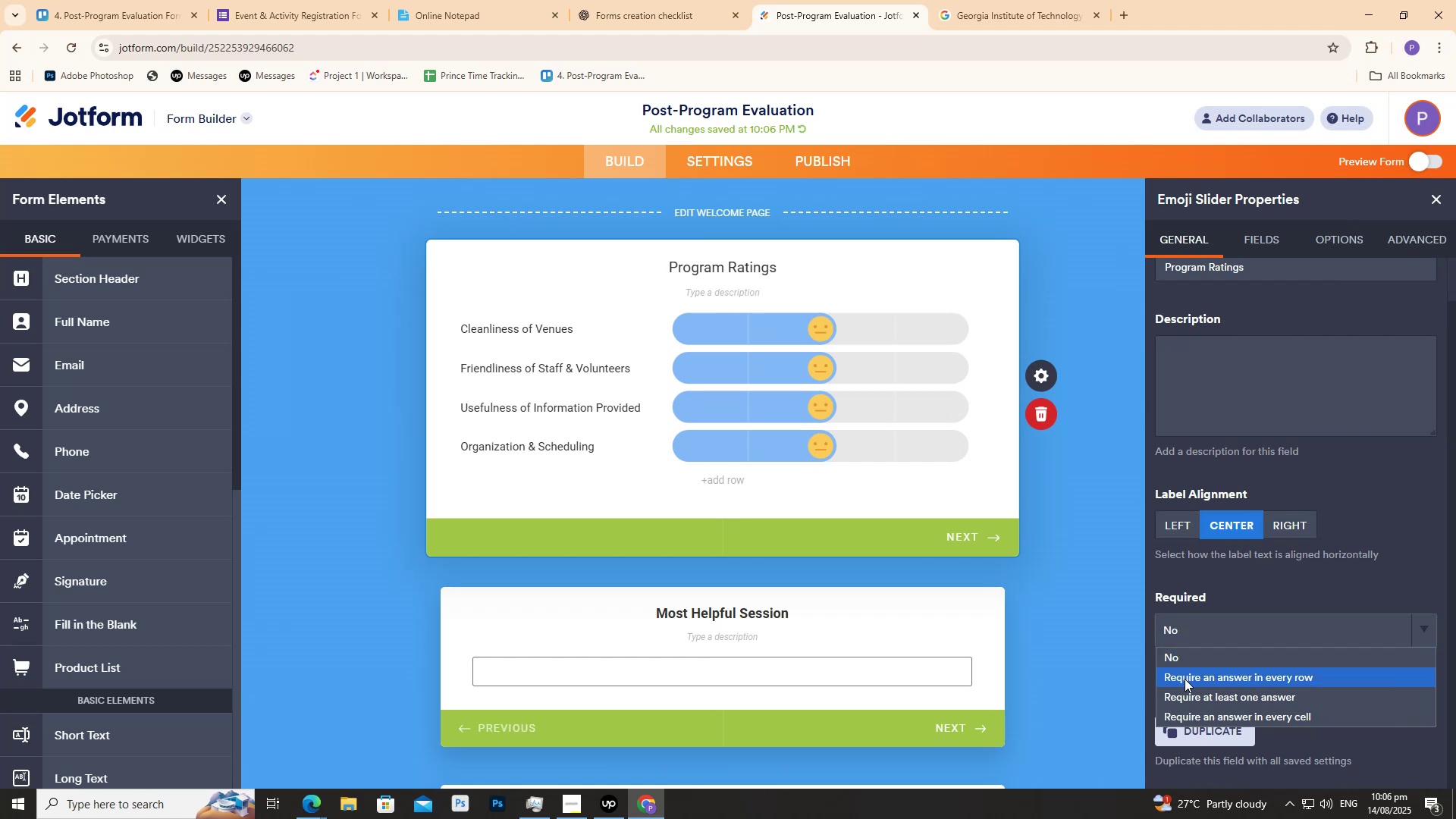 
left_click([1185, 679])
 